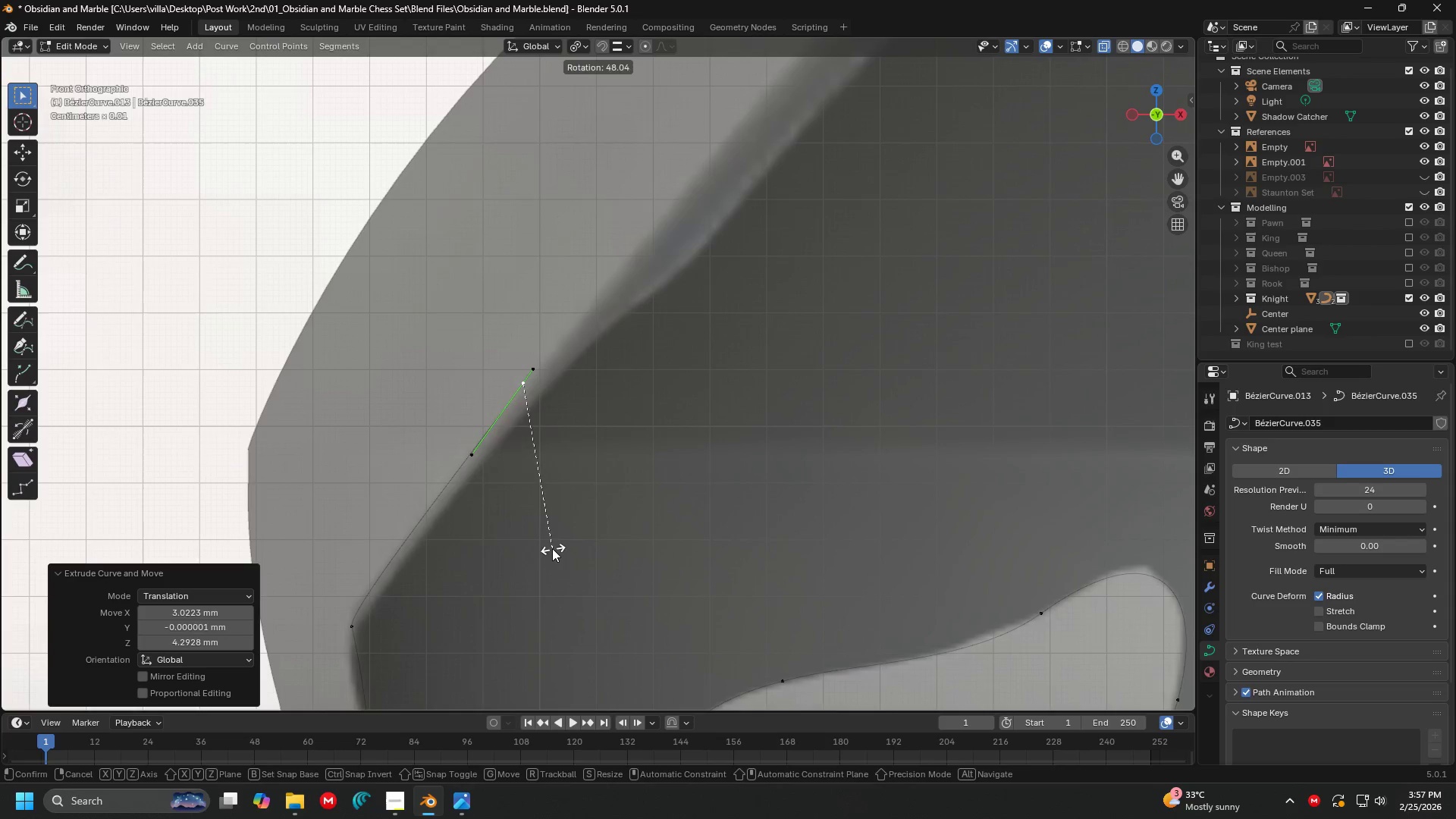 
left_click([546, 551])
 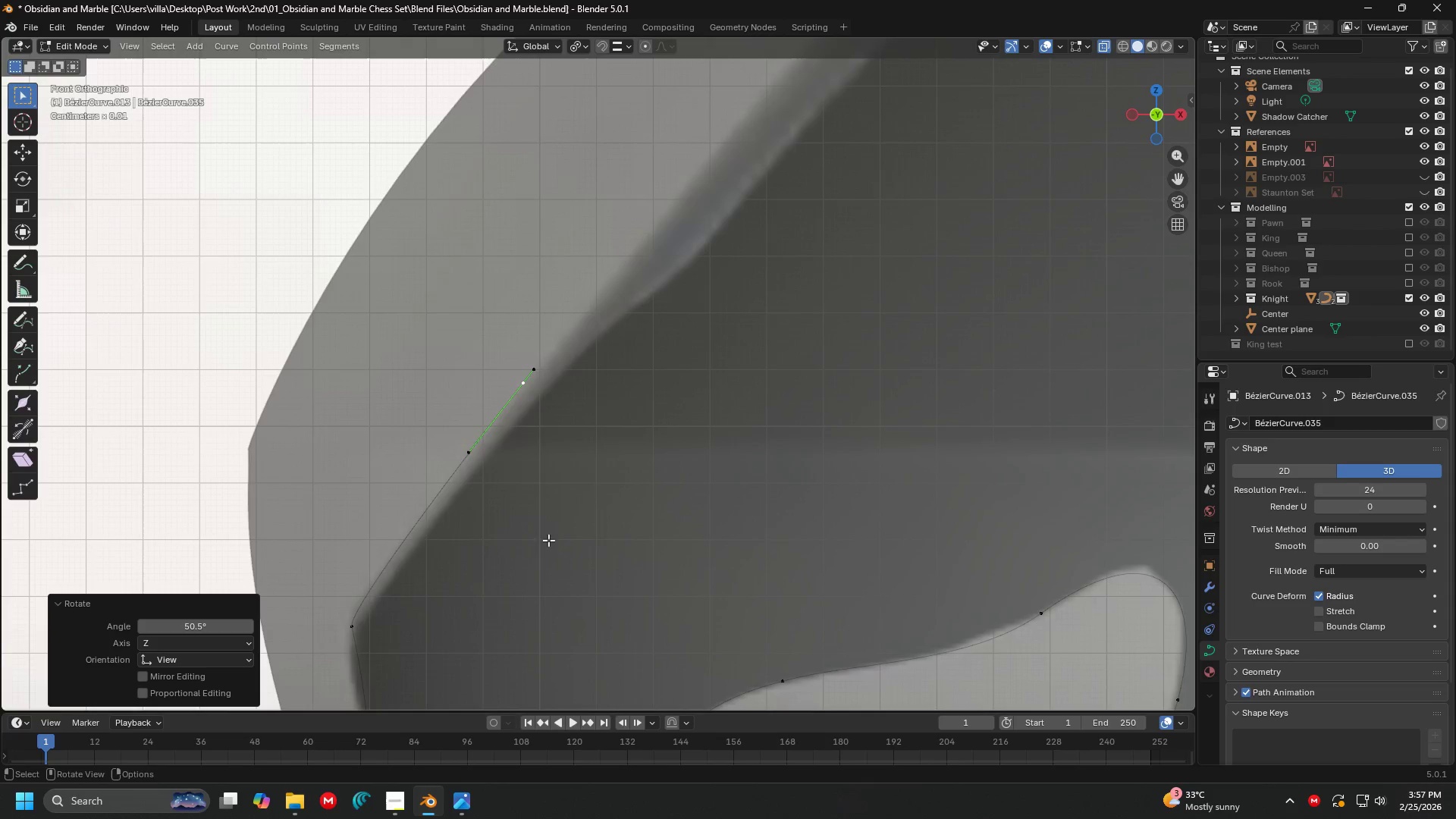 
key(G)
 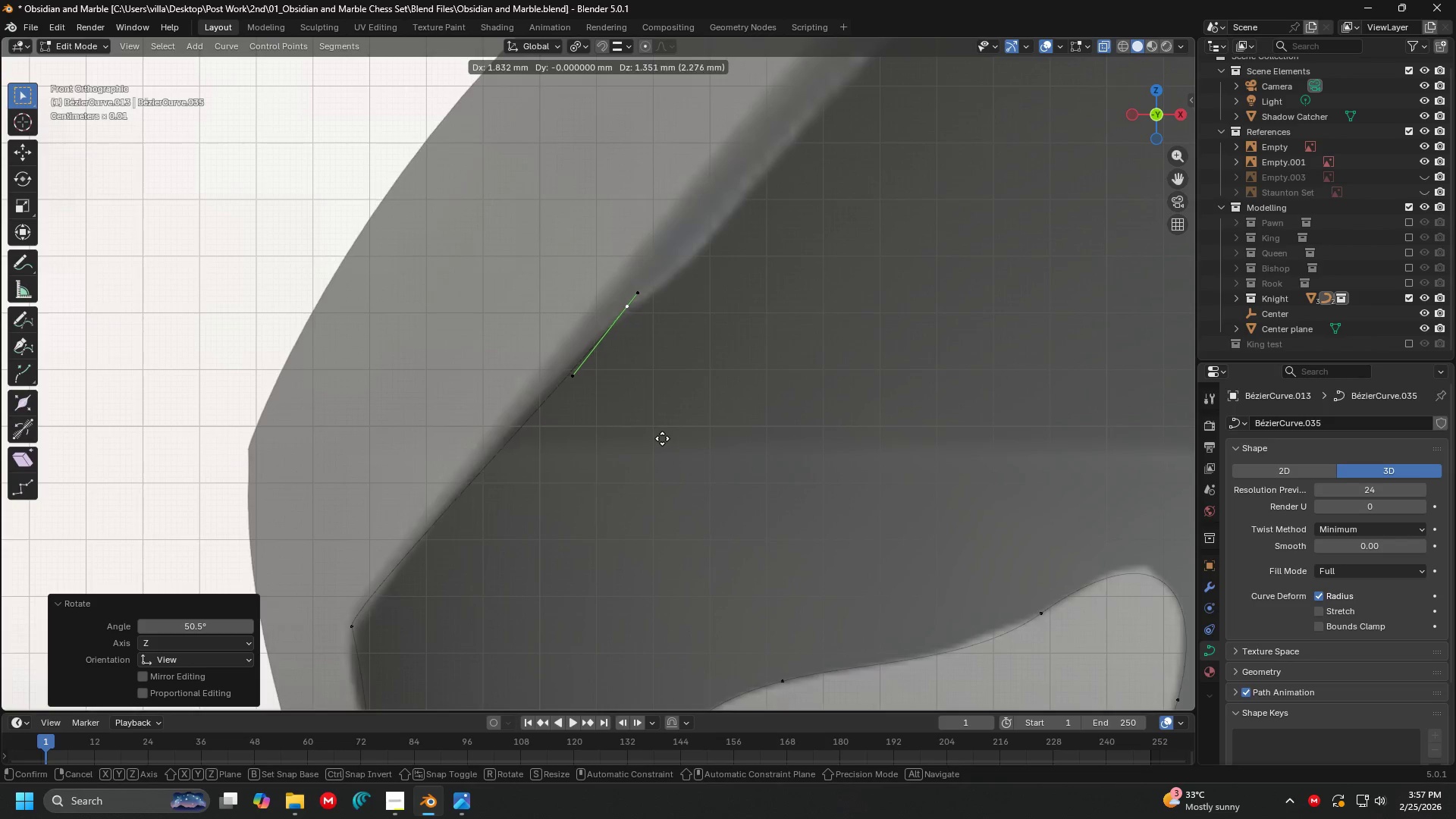 
left_click([650, 440])
 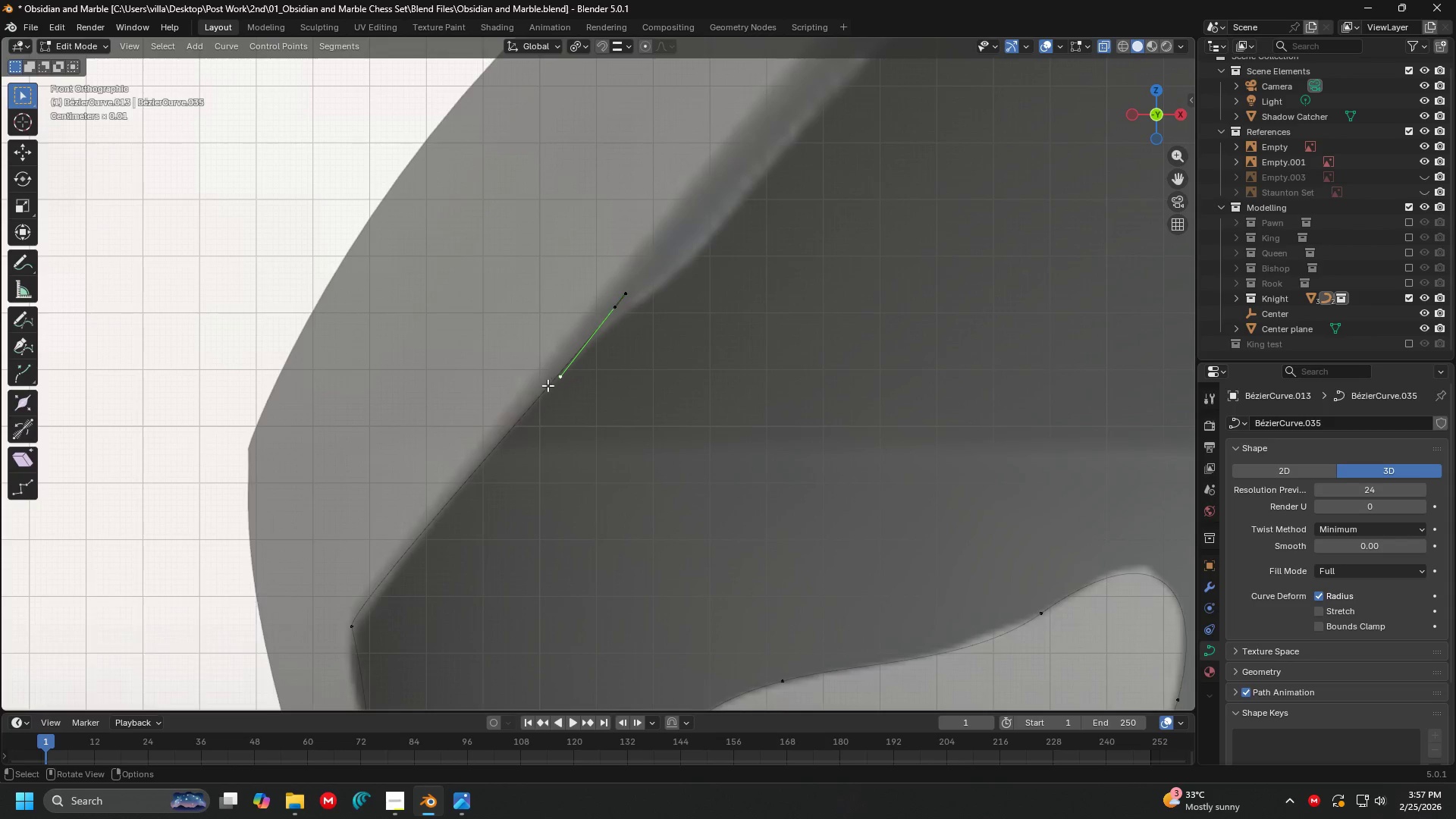 
key(G)
 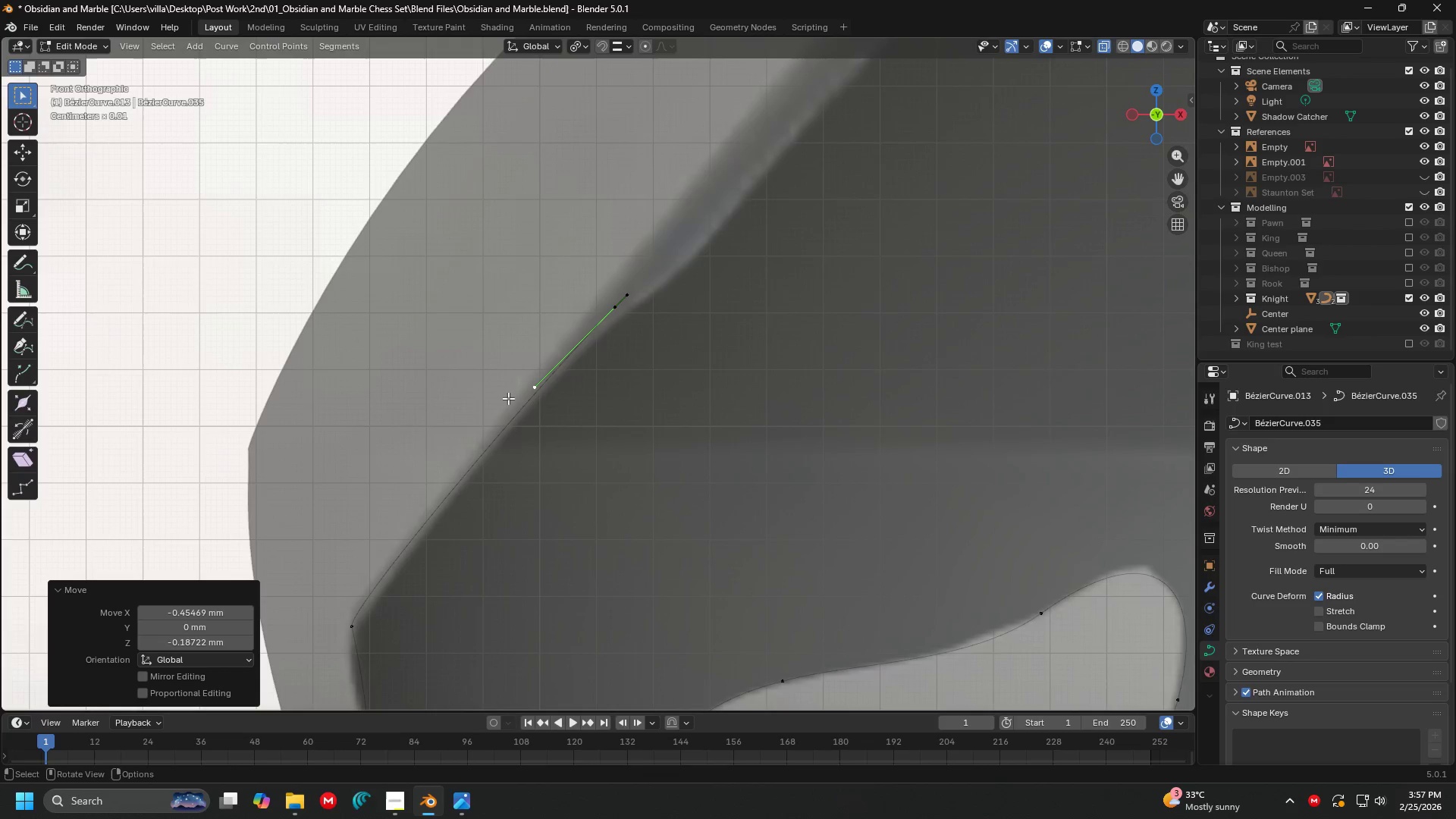 
double_click([617, 313])
 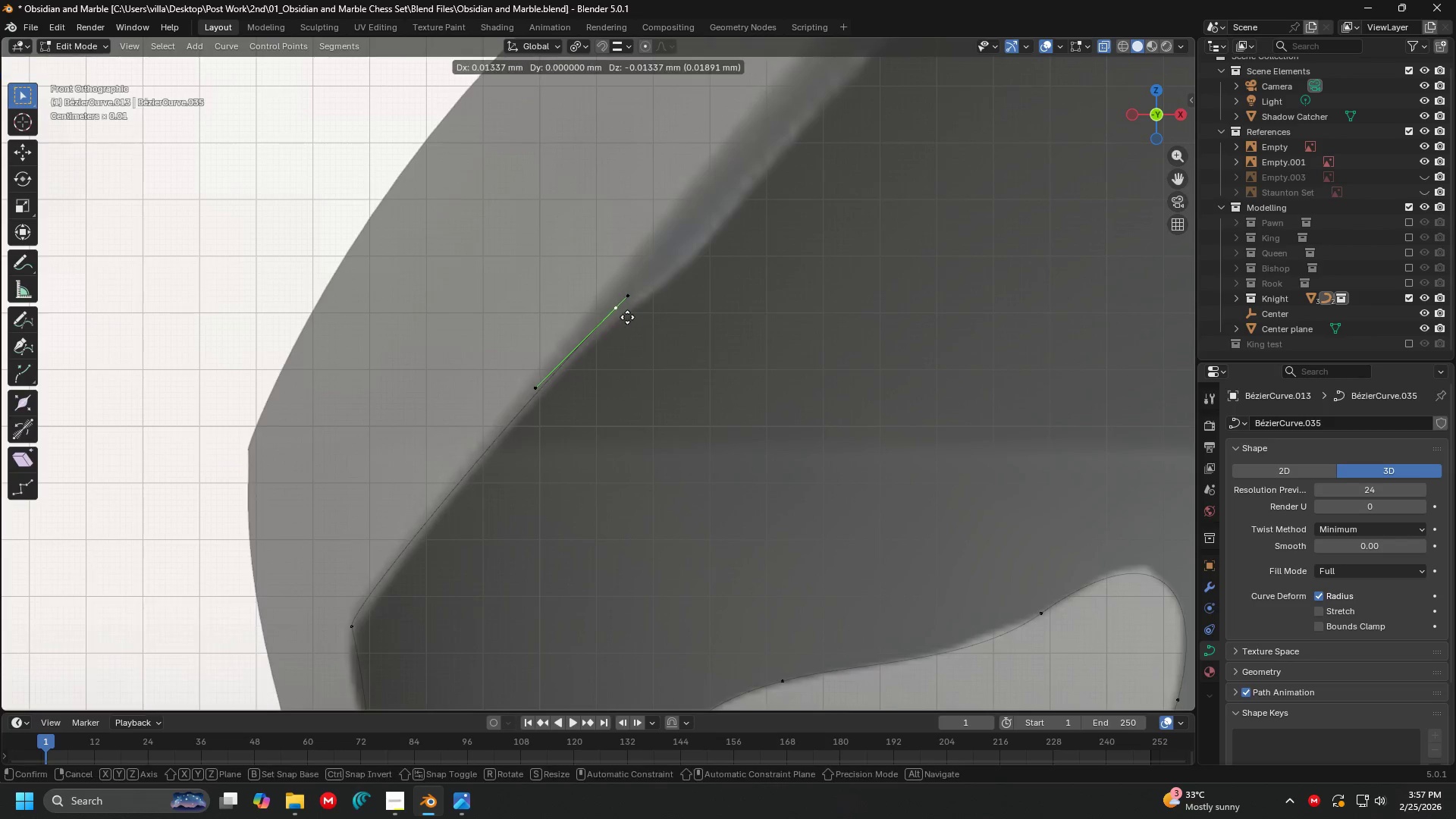 
key(G)
 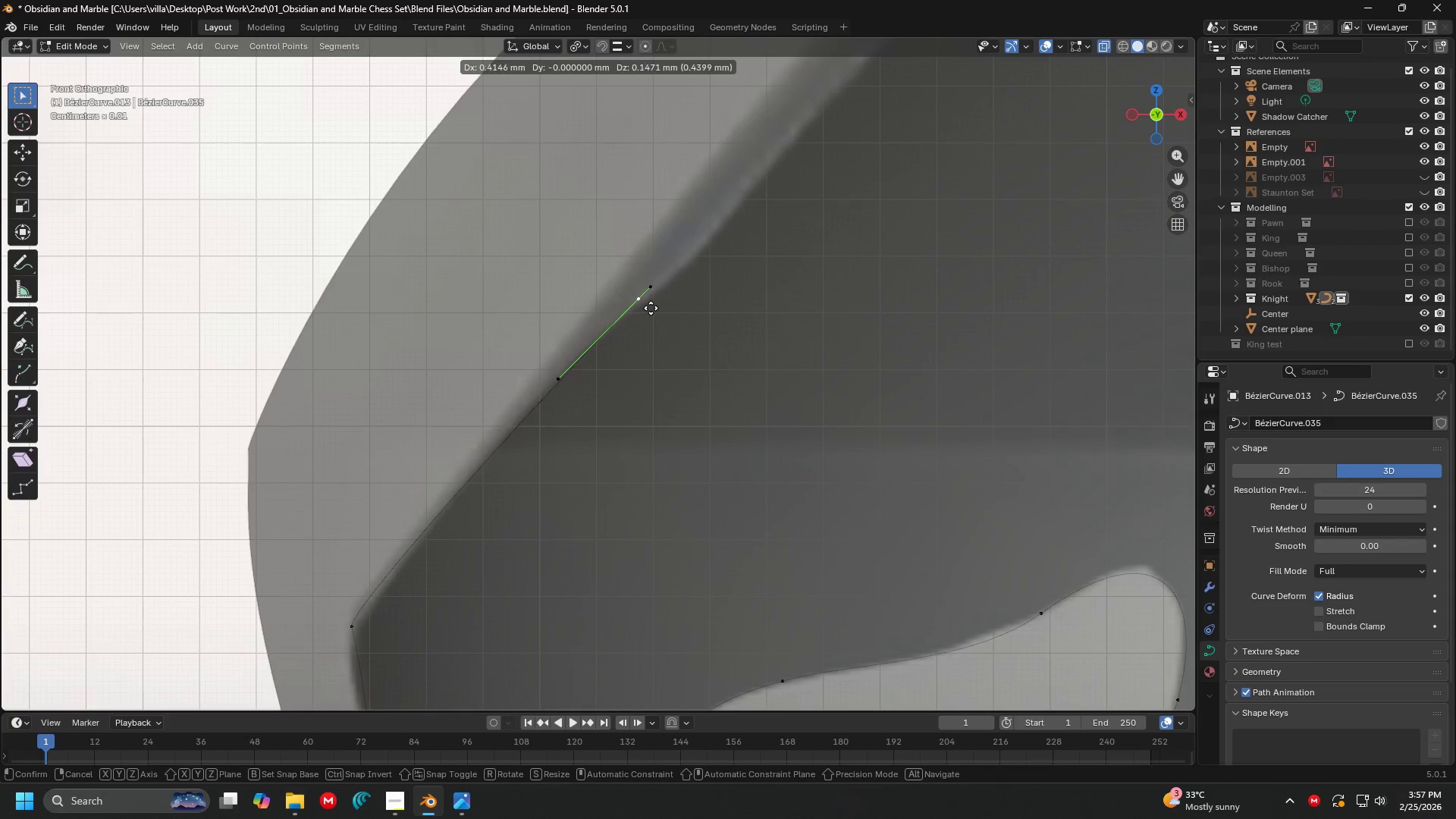 
left_click([651, 308])
 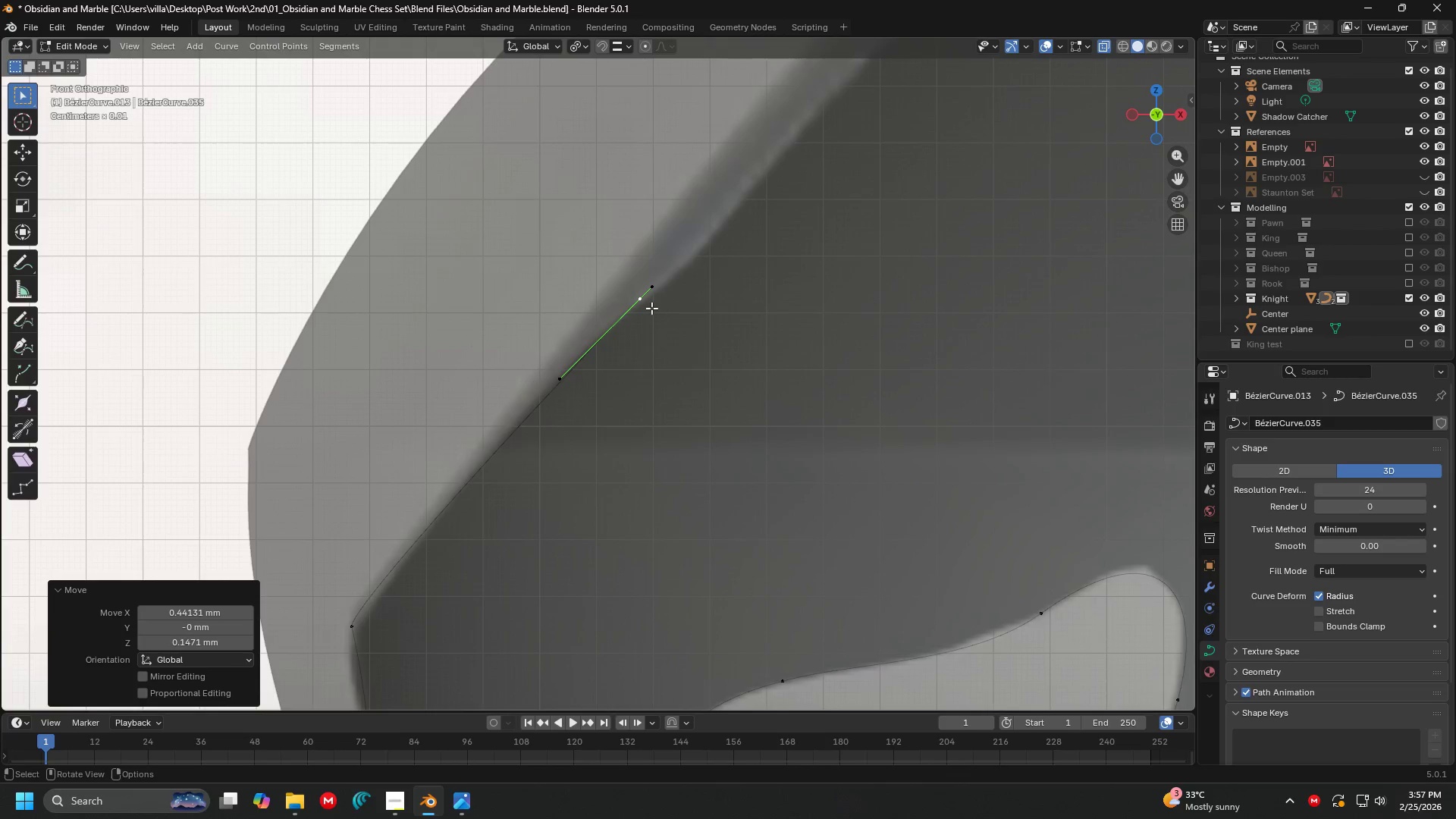 
key(Shift+ShiftLeft)
 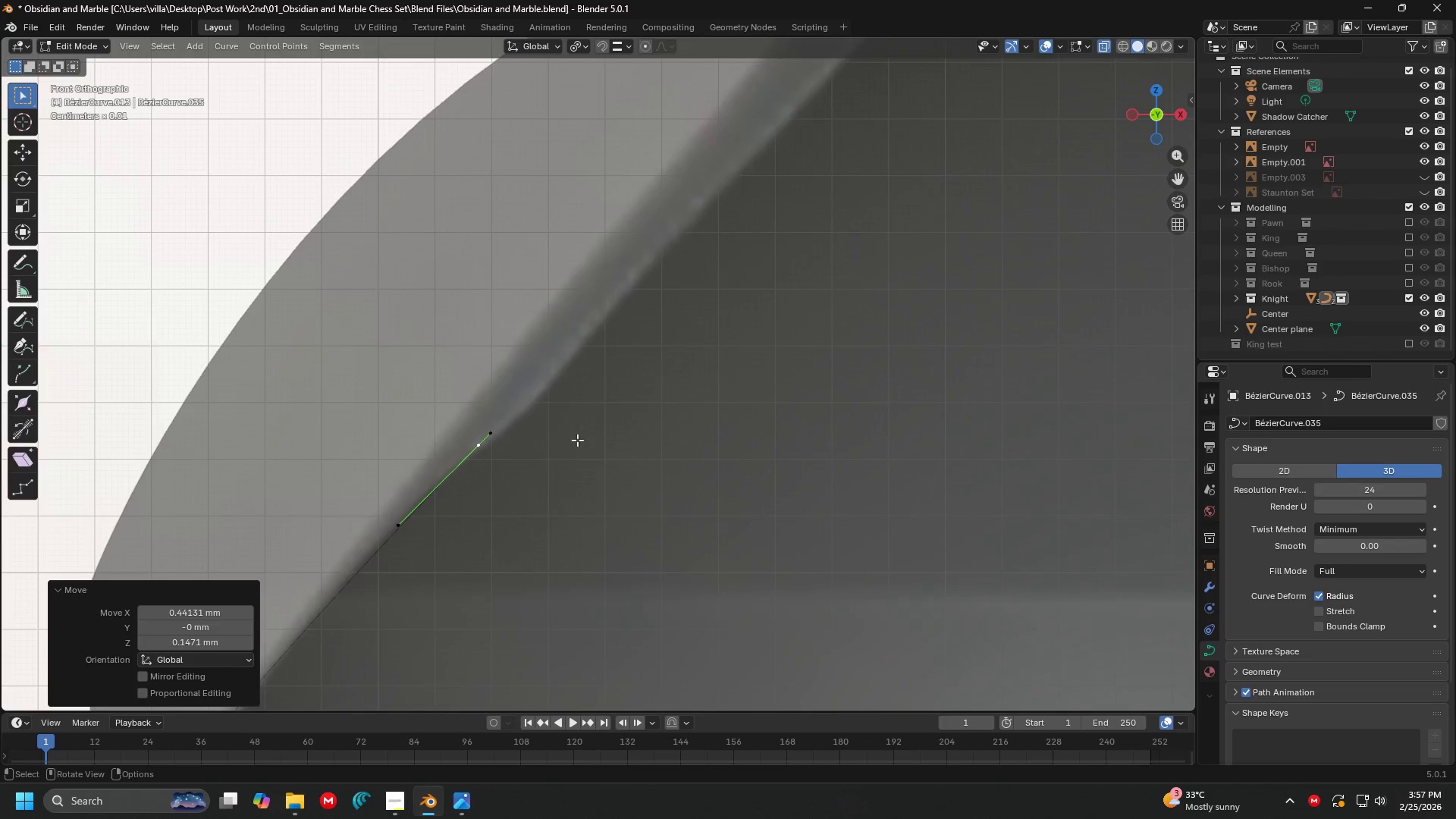 
scroll: coordinate [577, 440], scroll_direction: down, amount: 5.0
 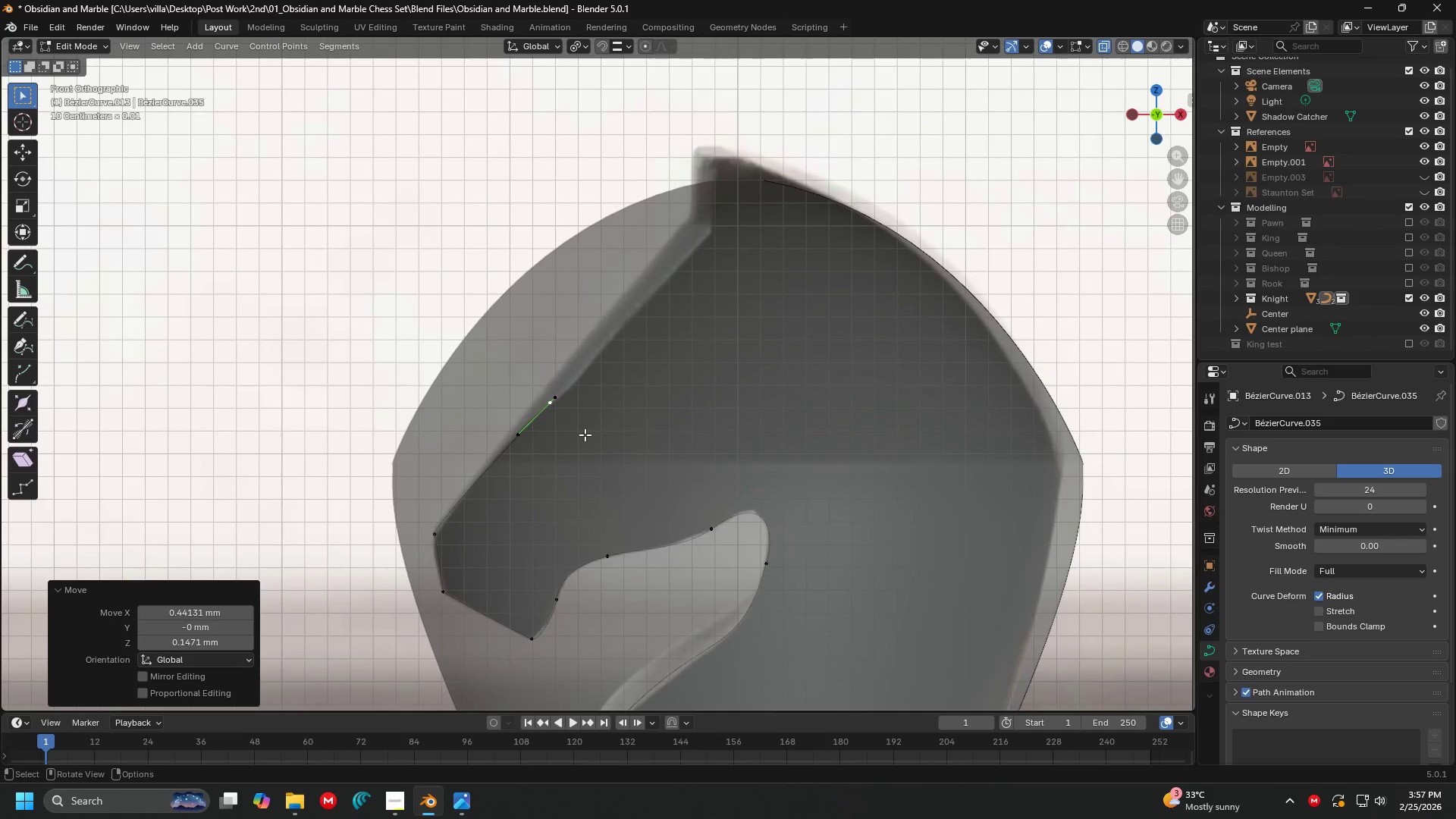 
key(E)
 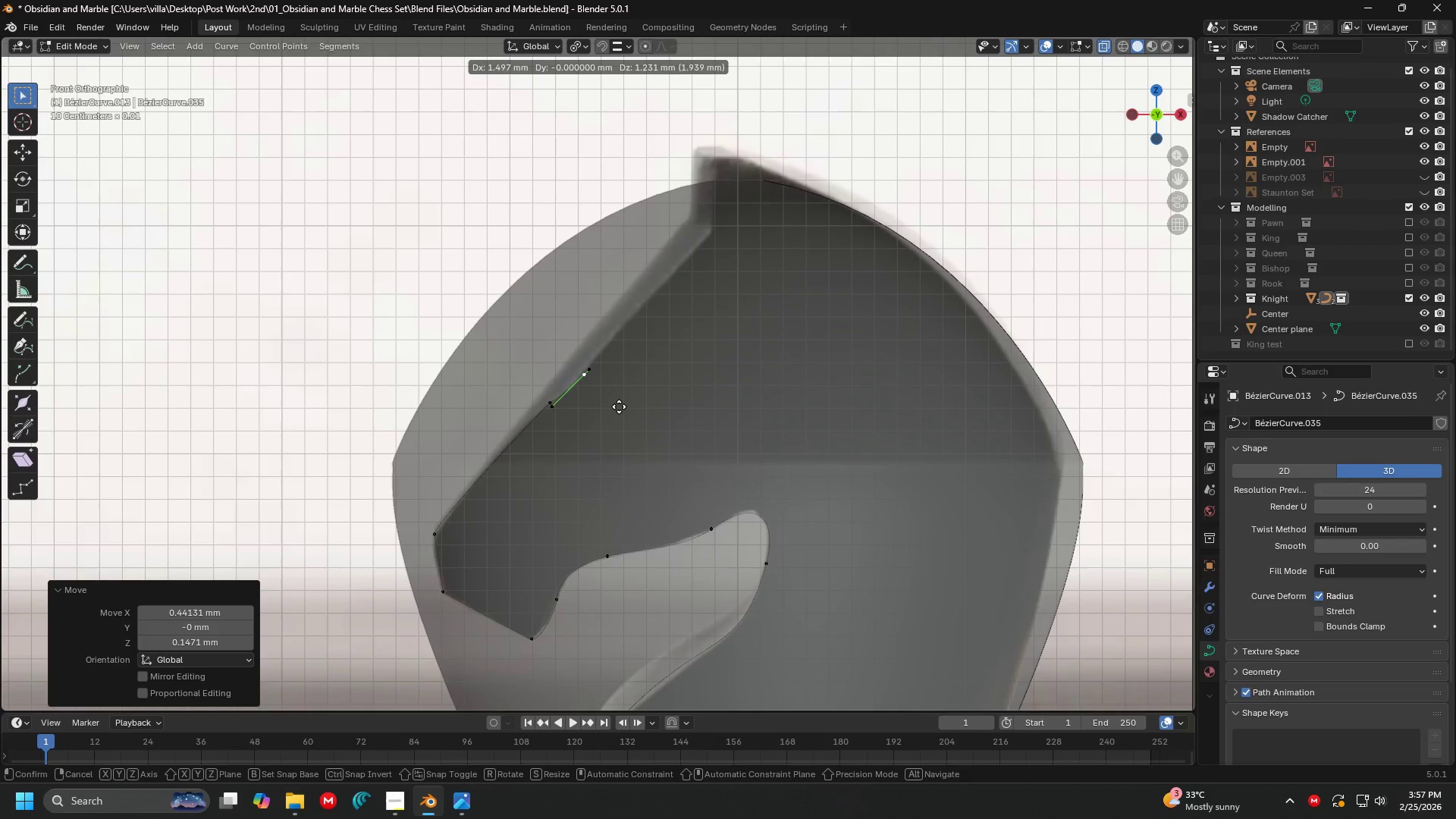 
left_click([619, 406])
 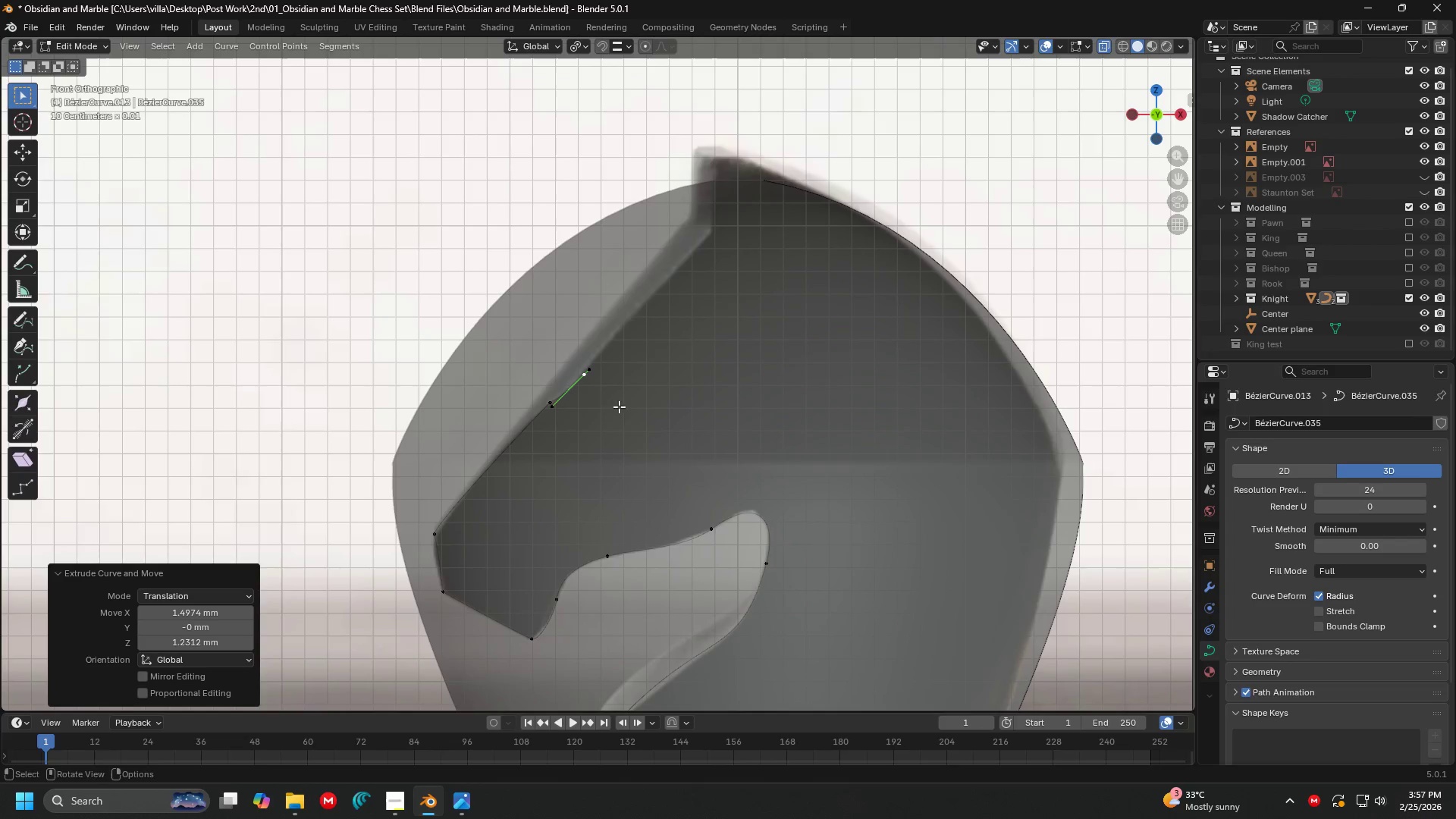 
key(Control+Z)
 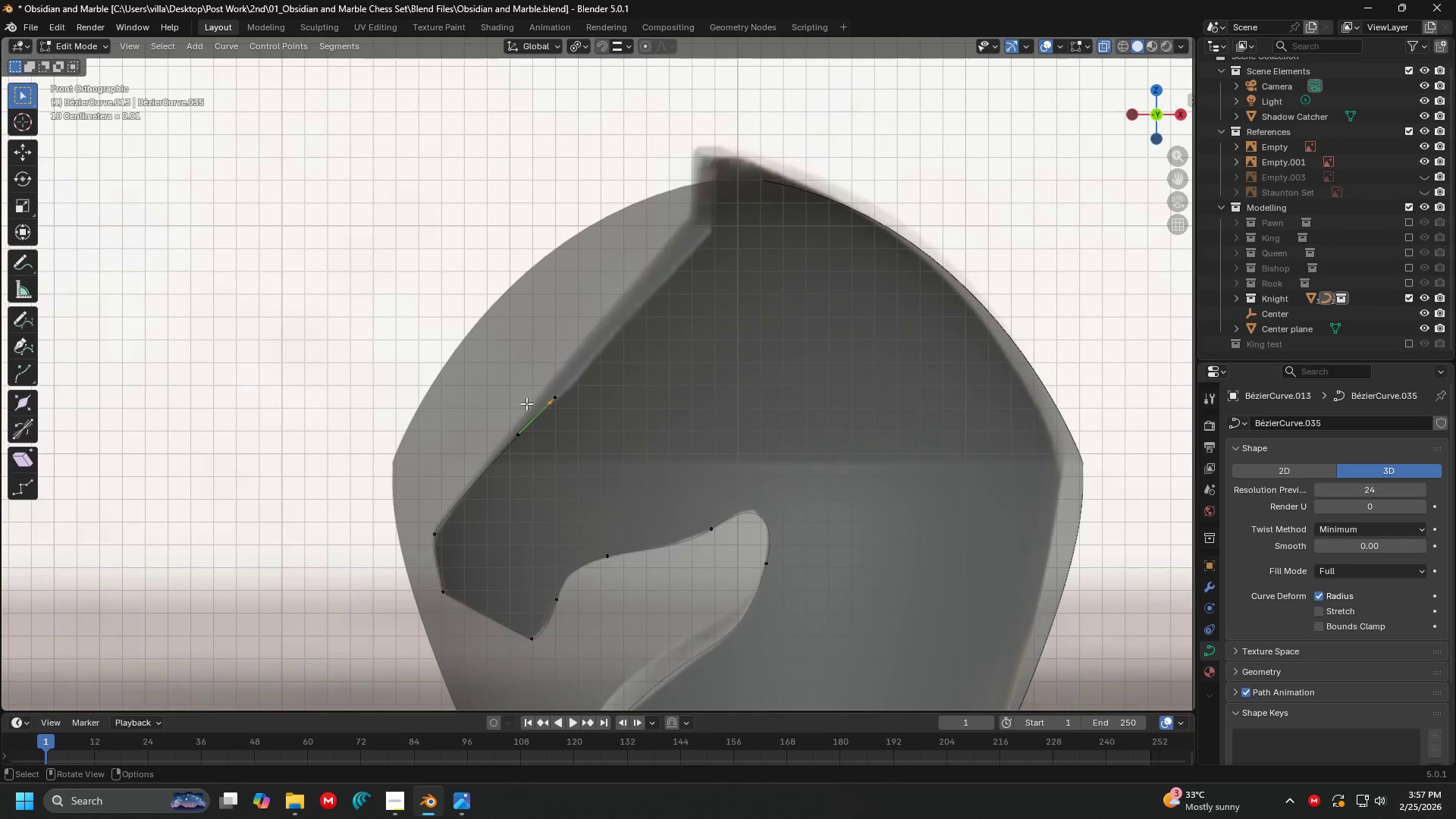 
scroll: coordinate [542, 410], scroll_direction: up, amount: 2.0
 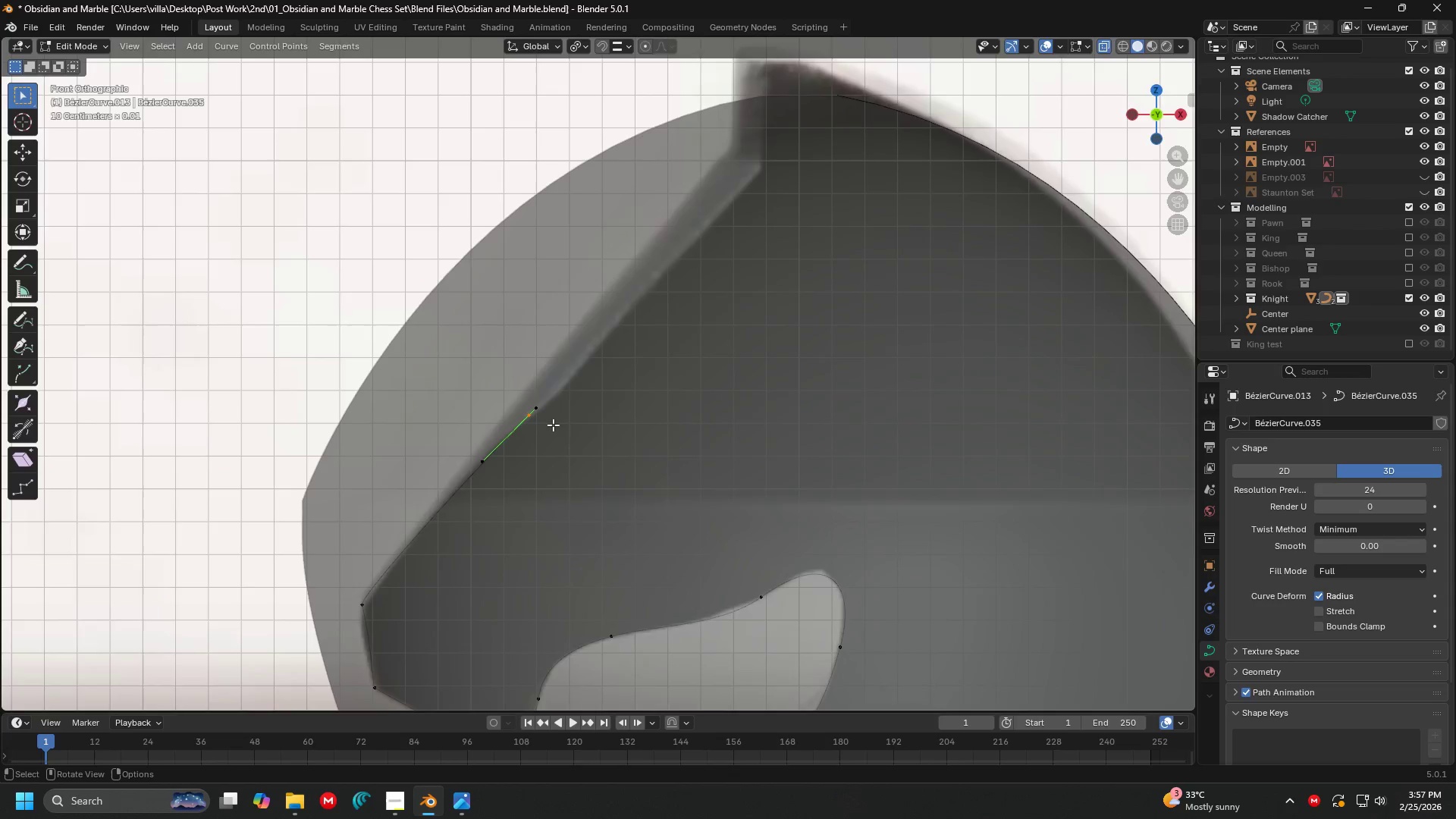 
key(E)
 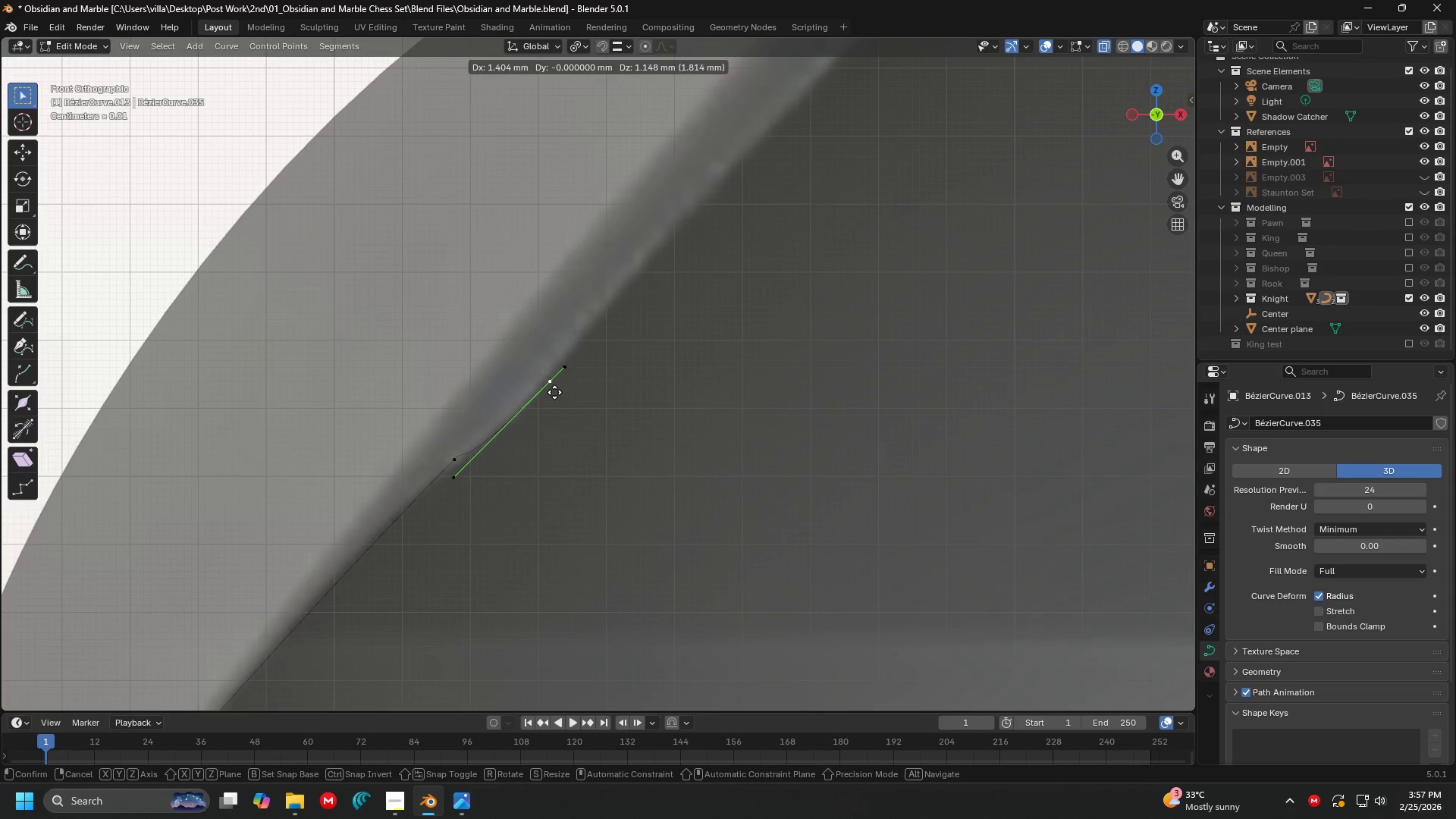 
scroll: coordinate [553, 424], scroll_direction: up, amount: 4.0
 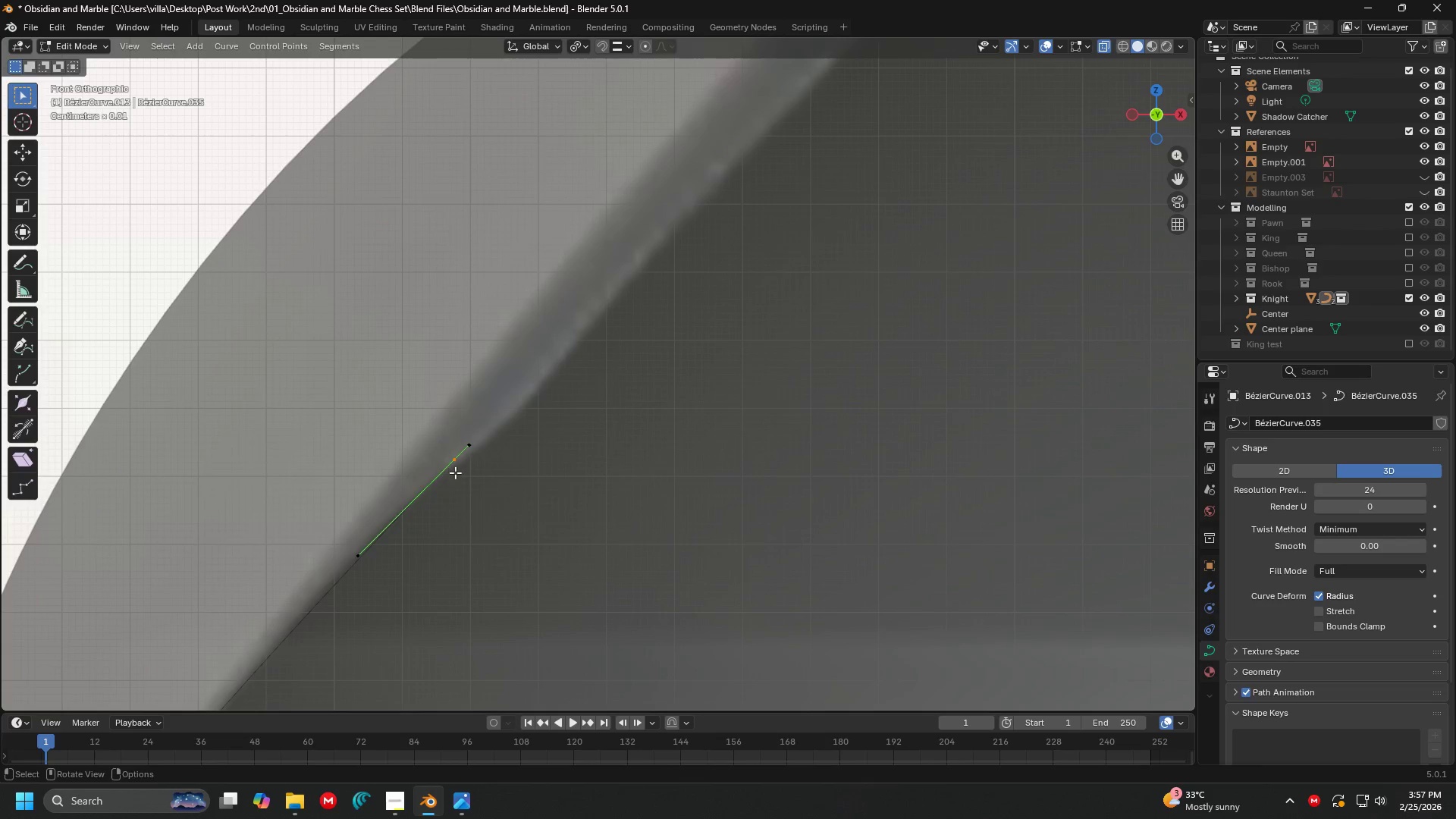 
left_click([551, 391])
 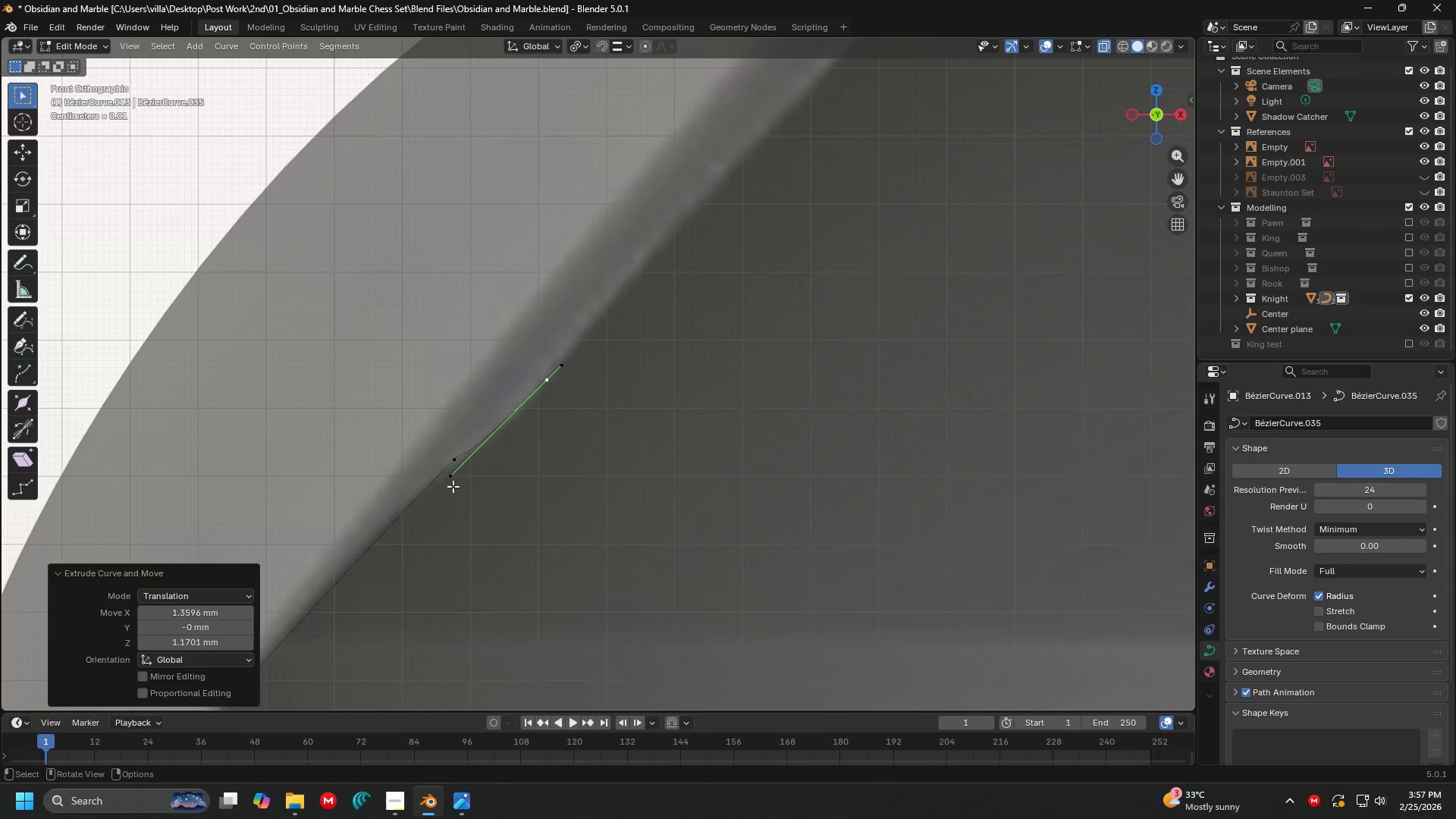 
key(G)
 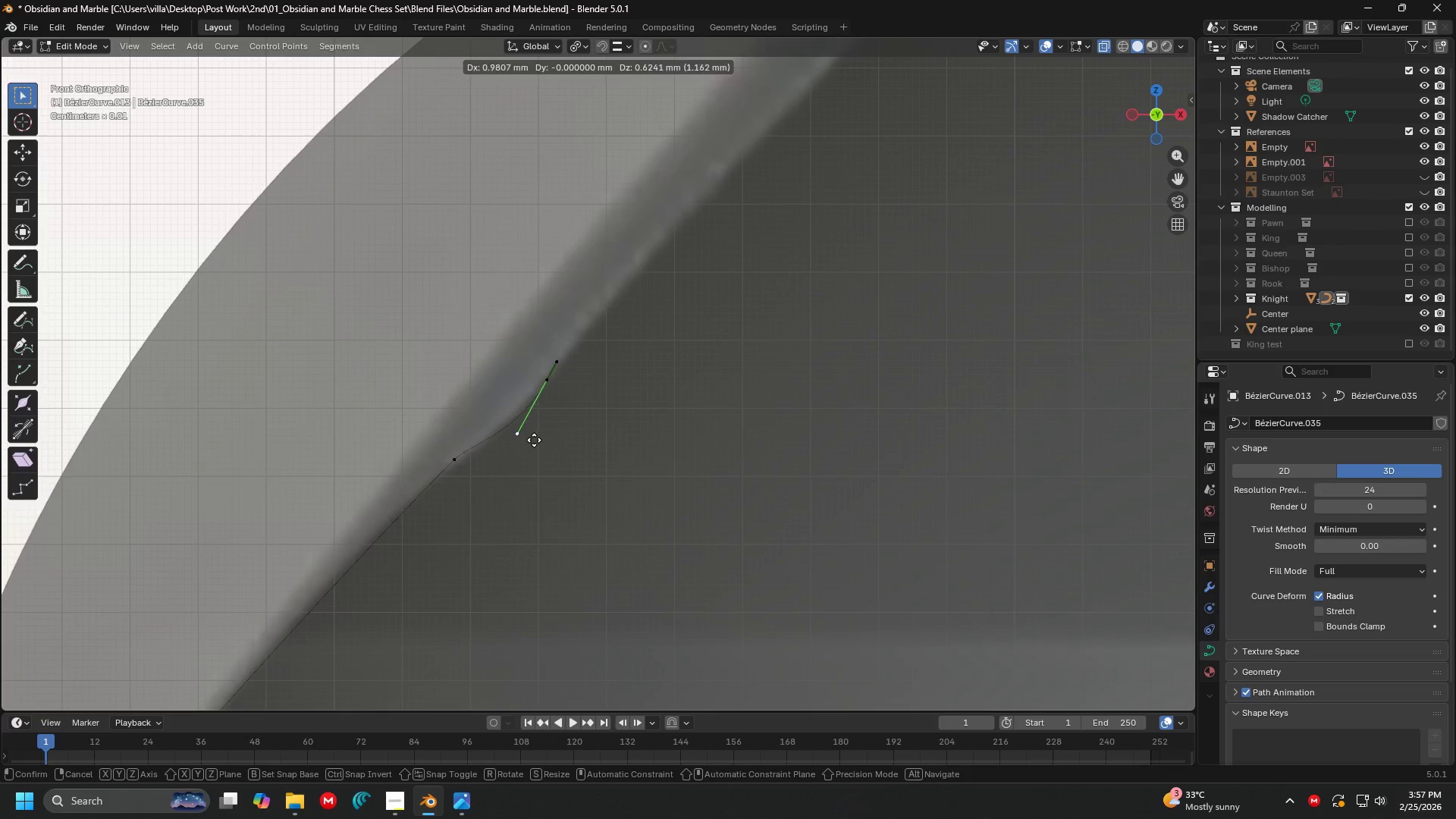 
left_click([534, 436])
 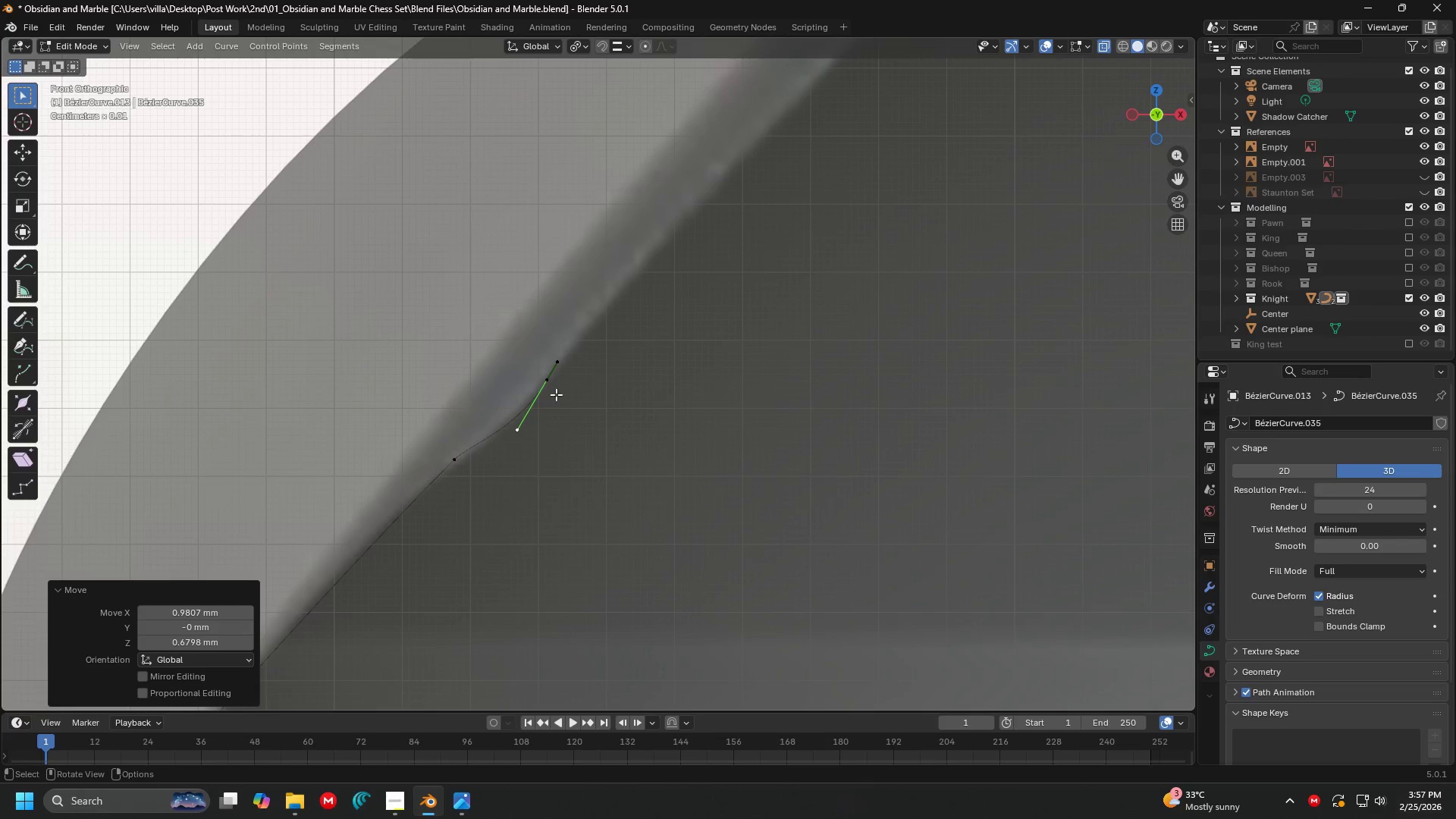 
double_click([559, 386])
 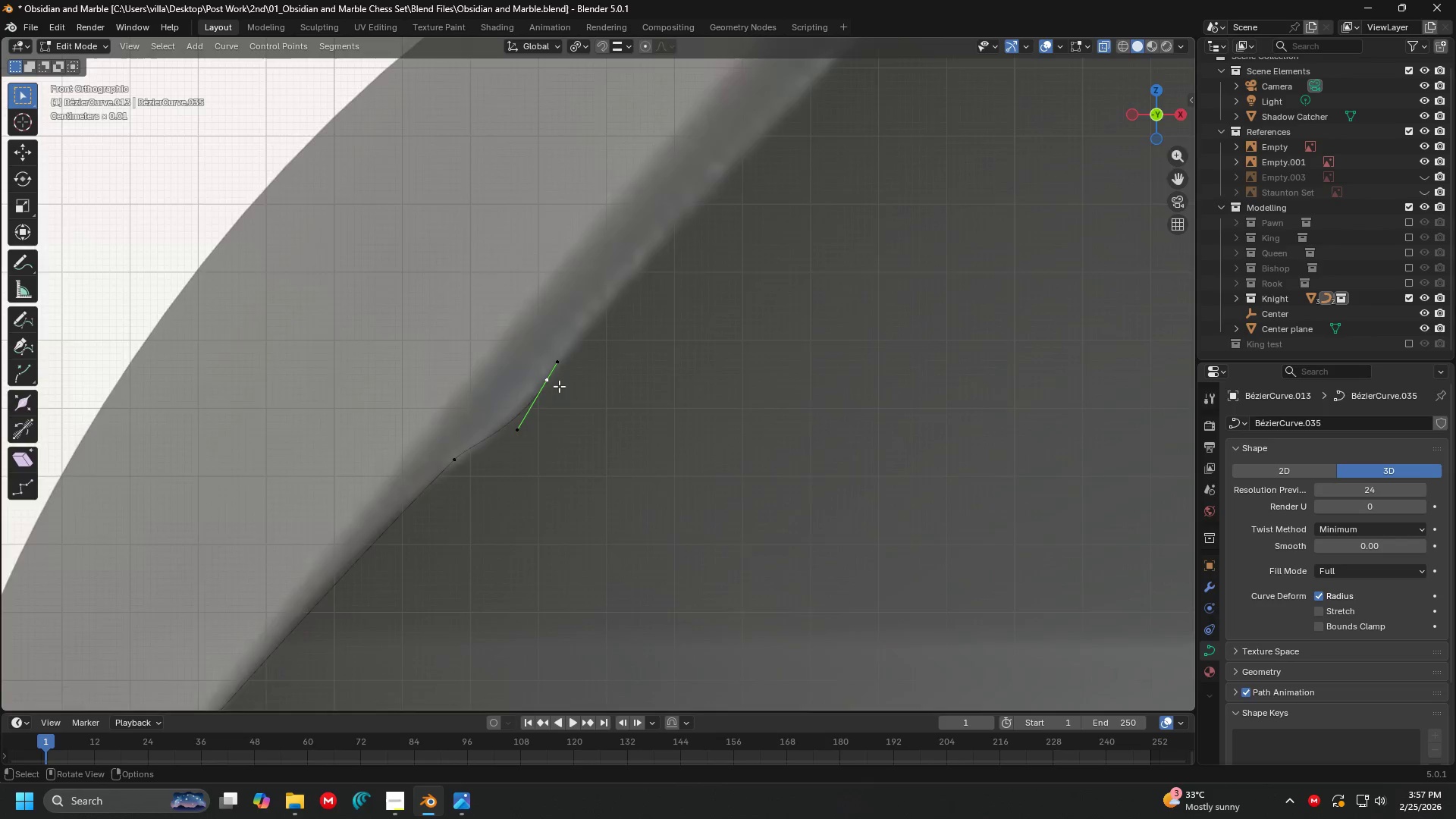 
hold_key(key=ShiftLeft, duration=0.41)
 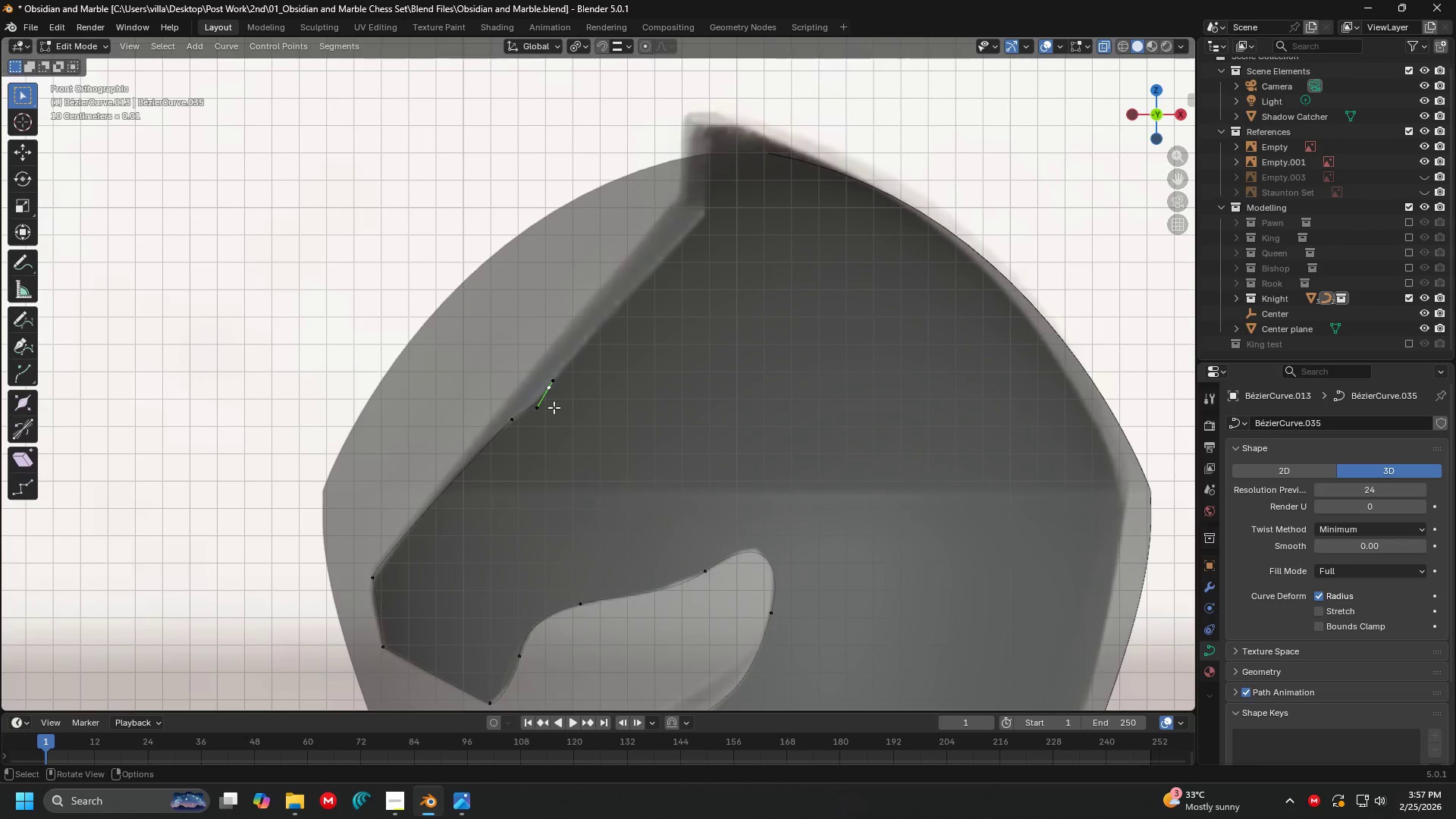 
scroll: coordinate [566, 397], scroll_direction: down, amount: 5.0
 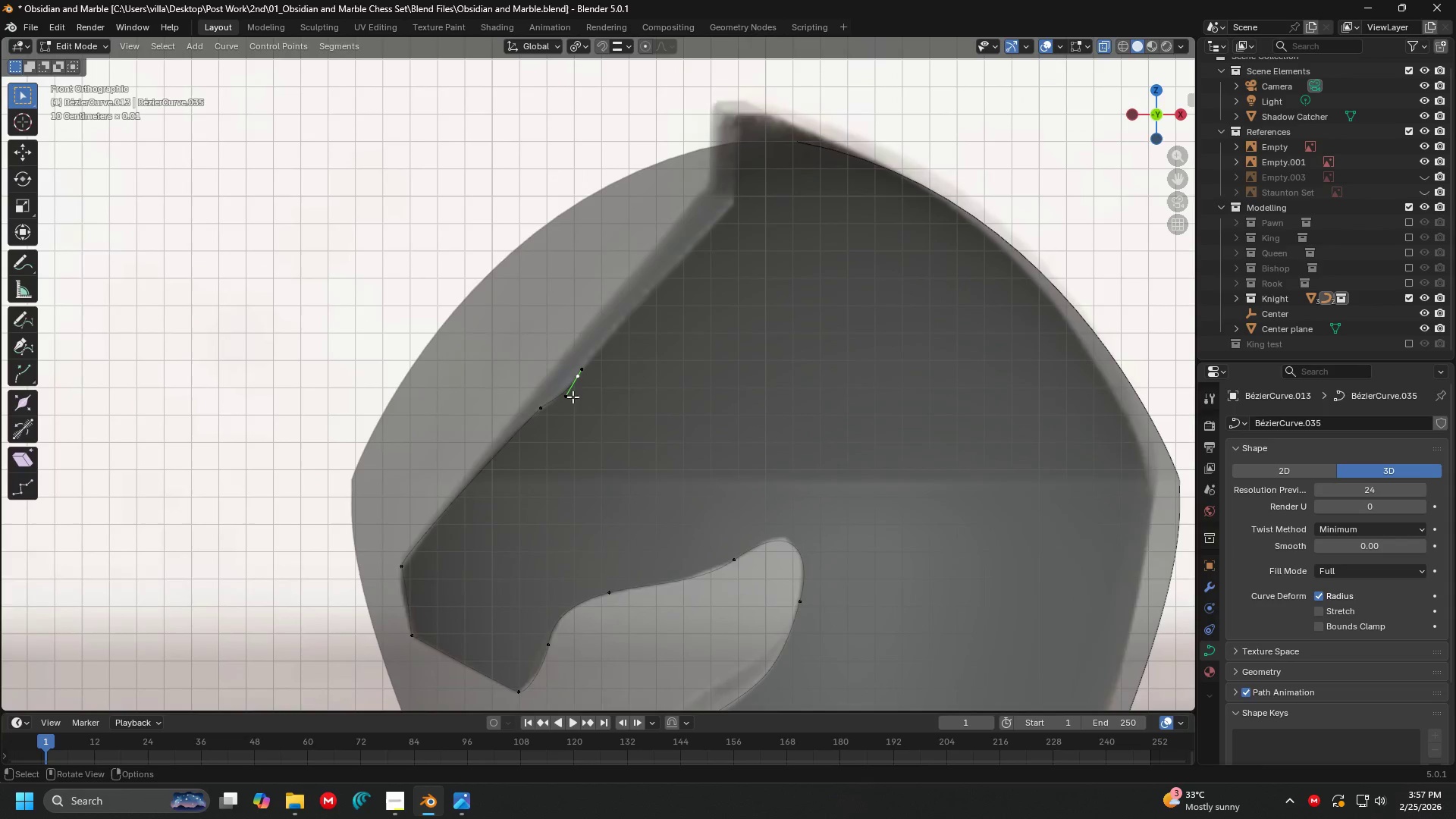 
key(E)
 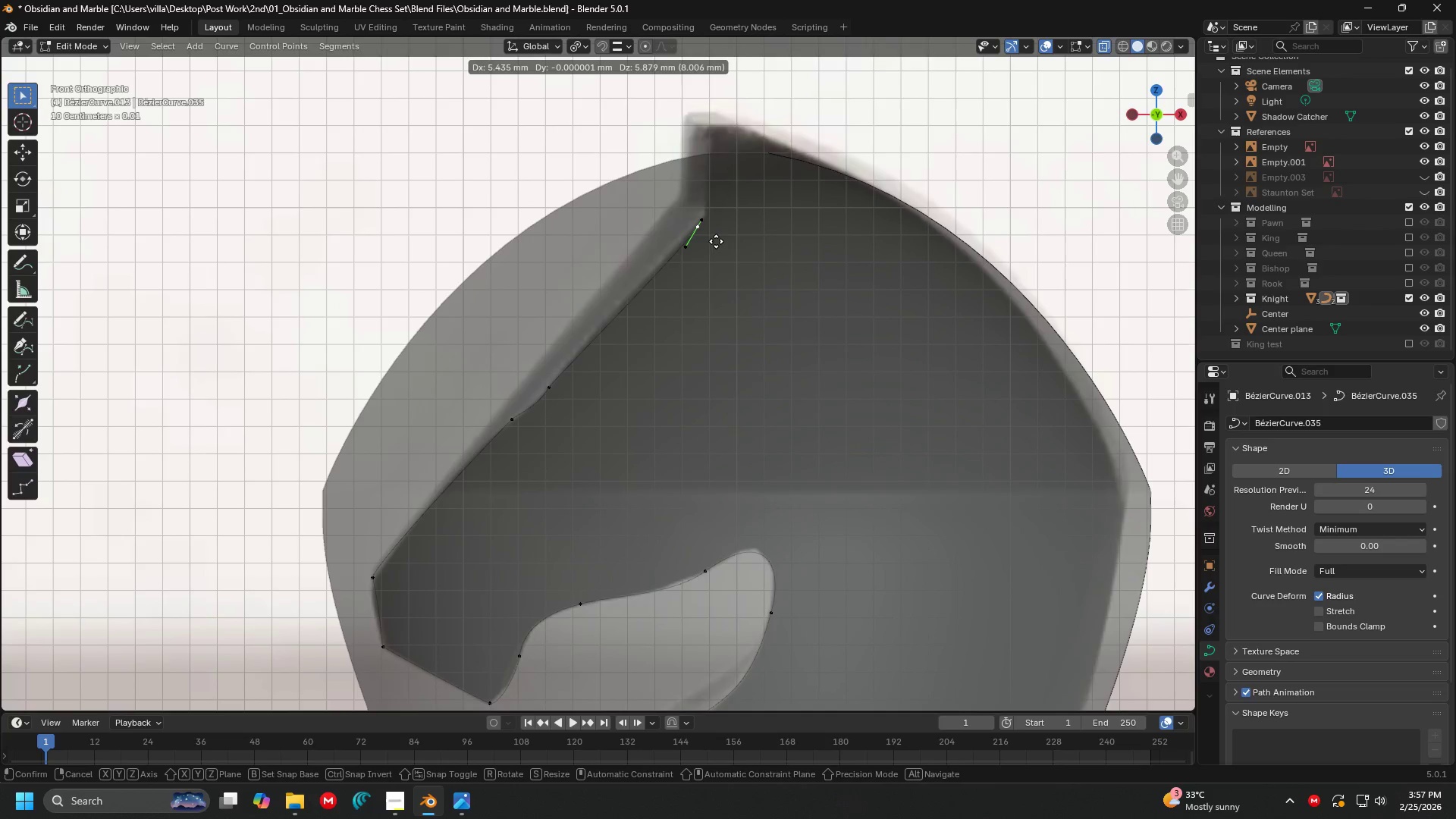 
left_click([723, 230])
 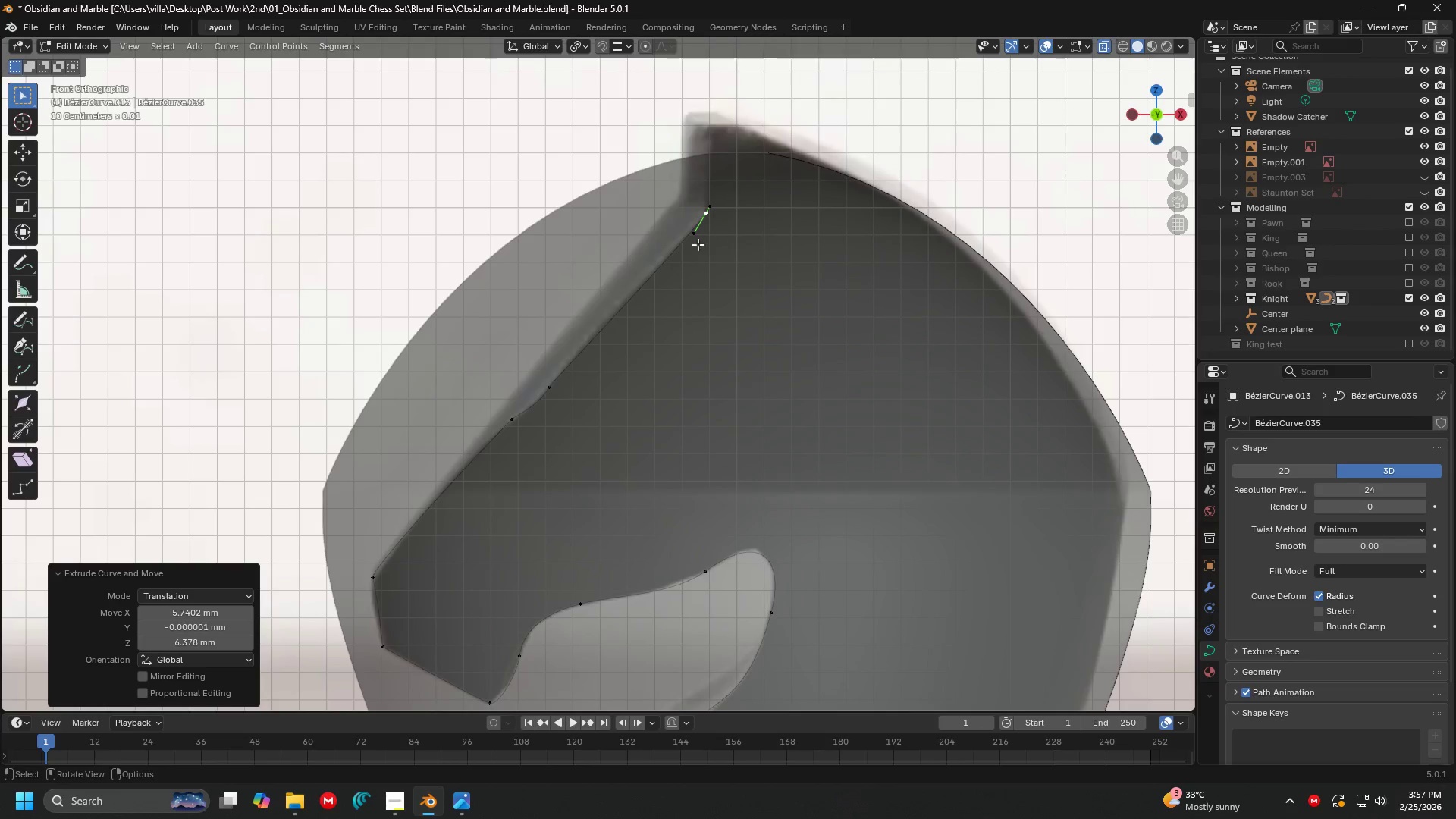 
left_click([677, 244])
 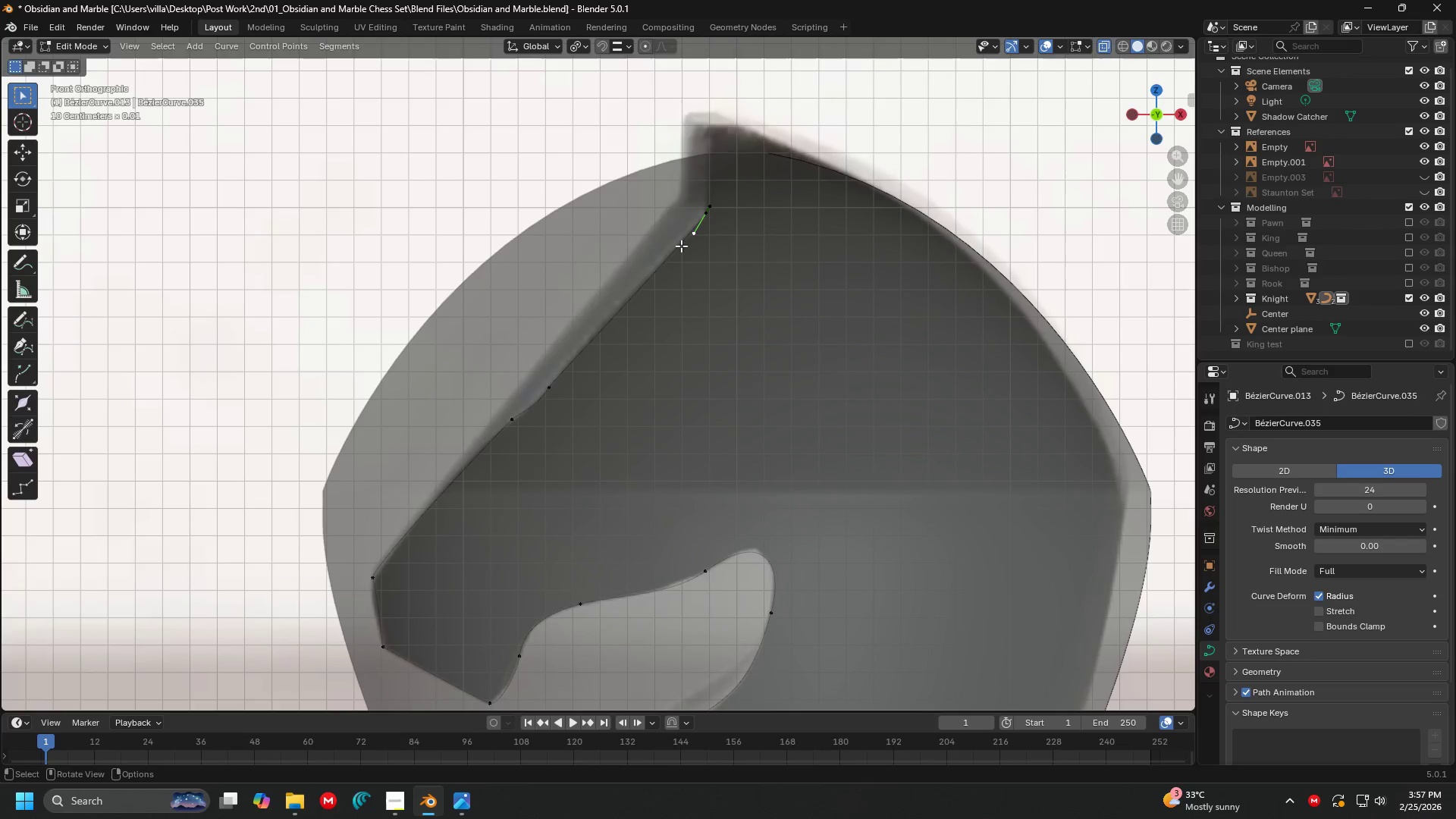 
key(G)
 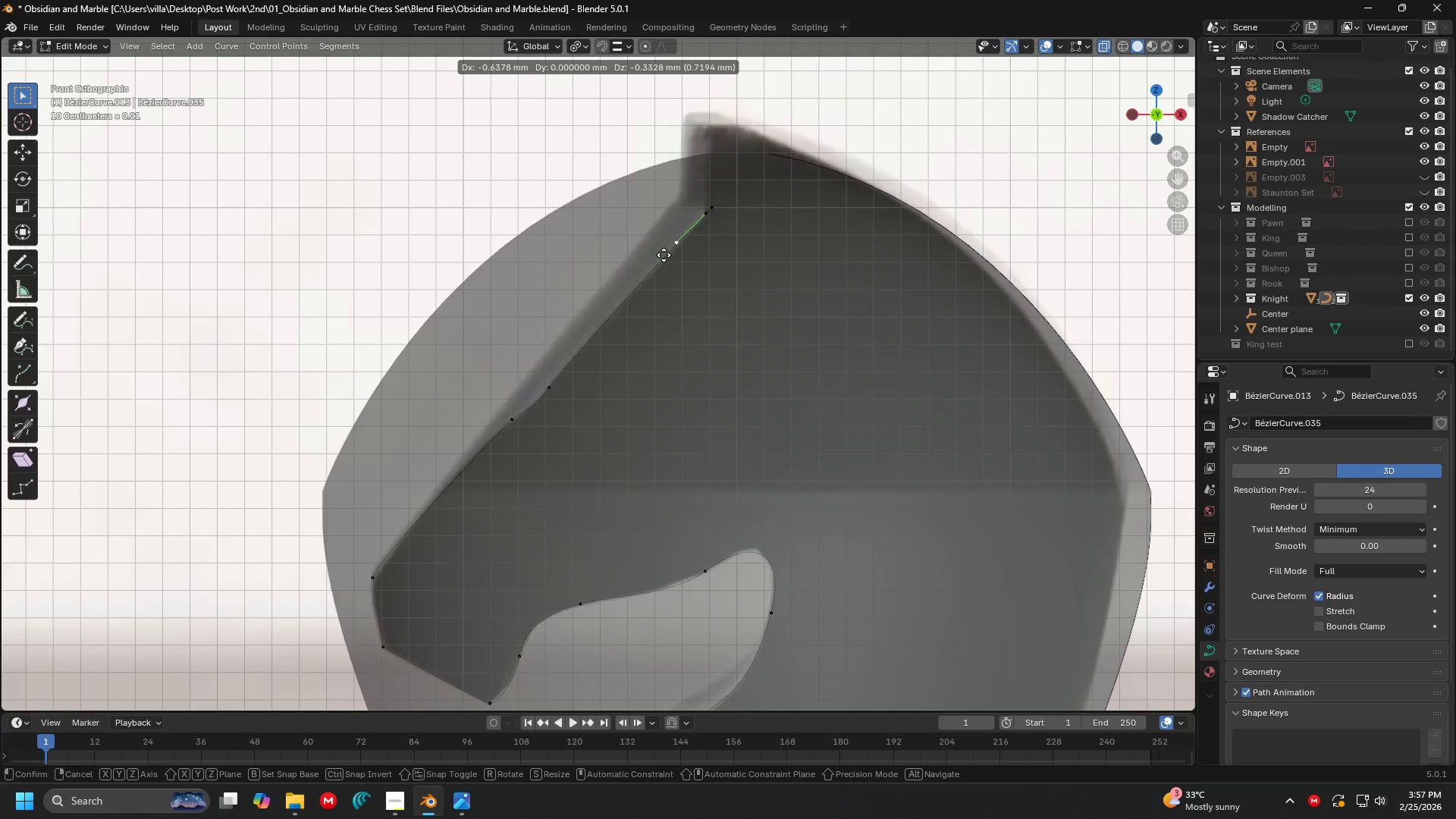 
left_click([664, 255])
 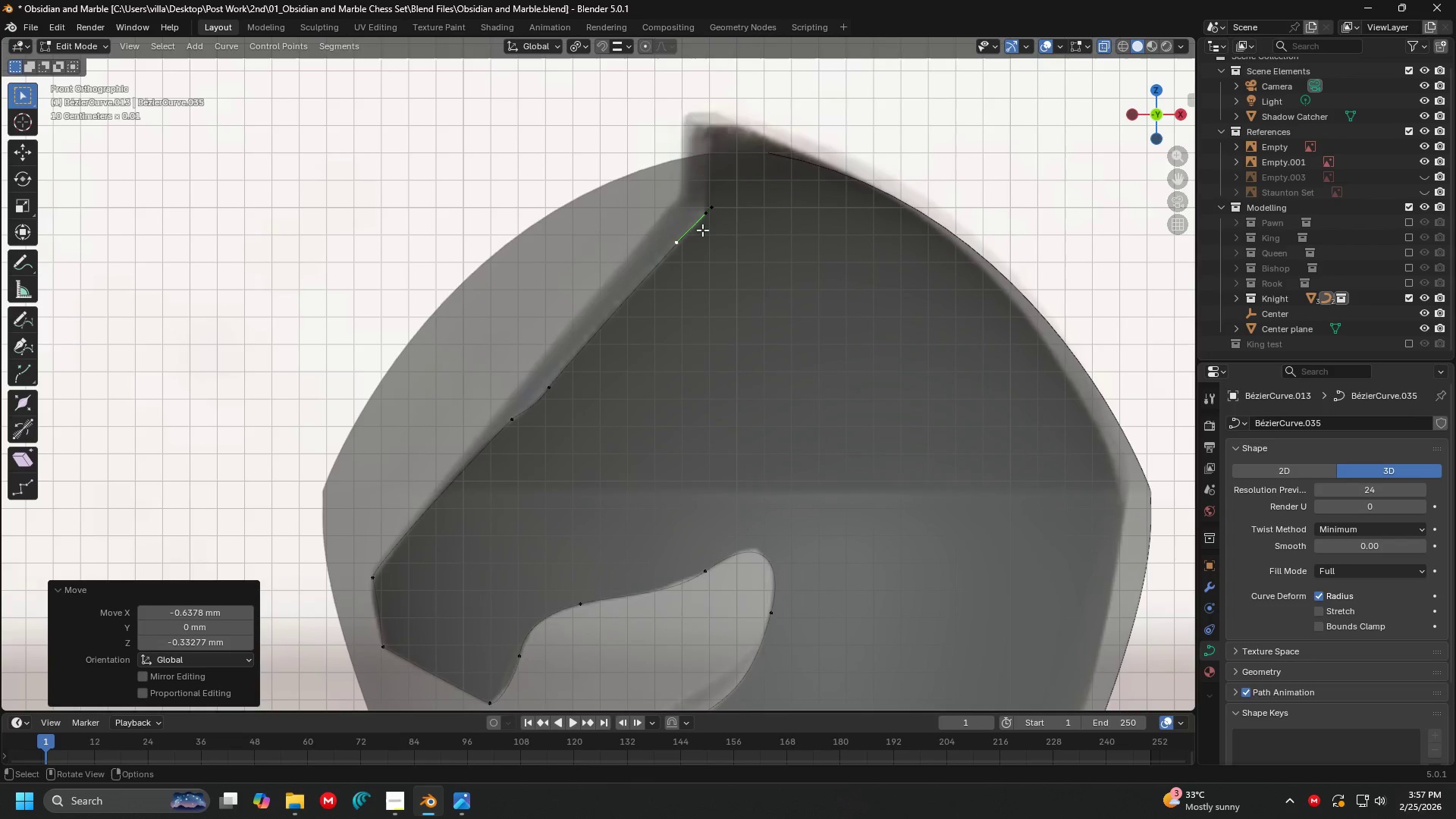 
key(Shift+ShiftLeft)
 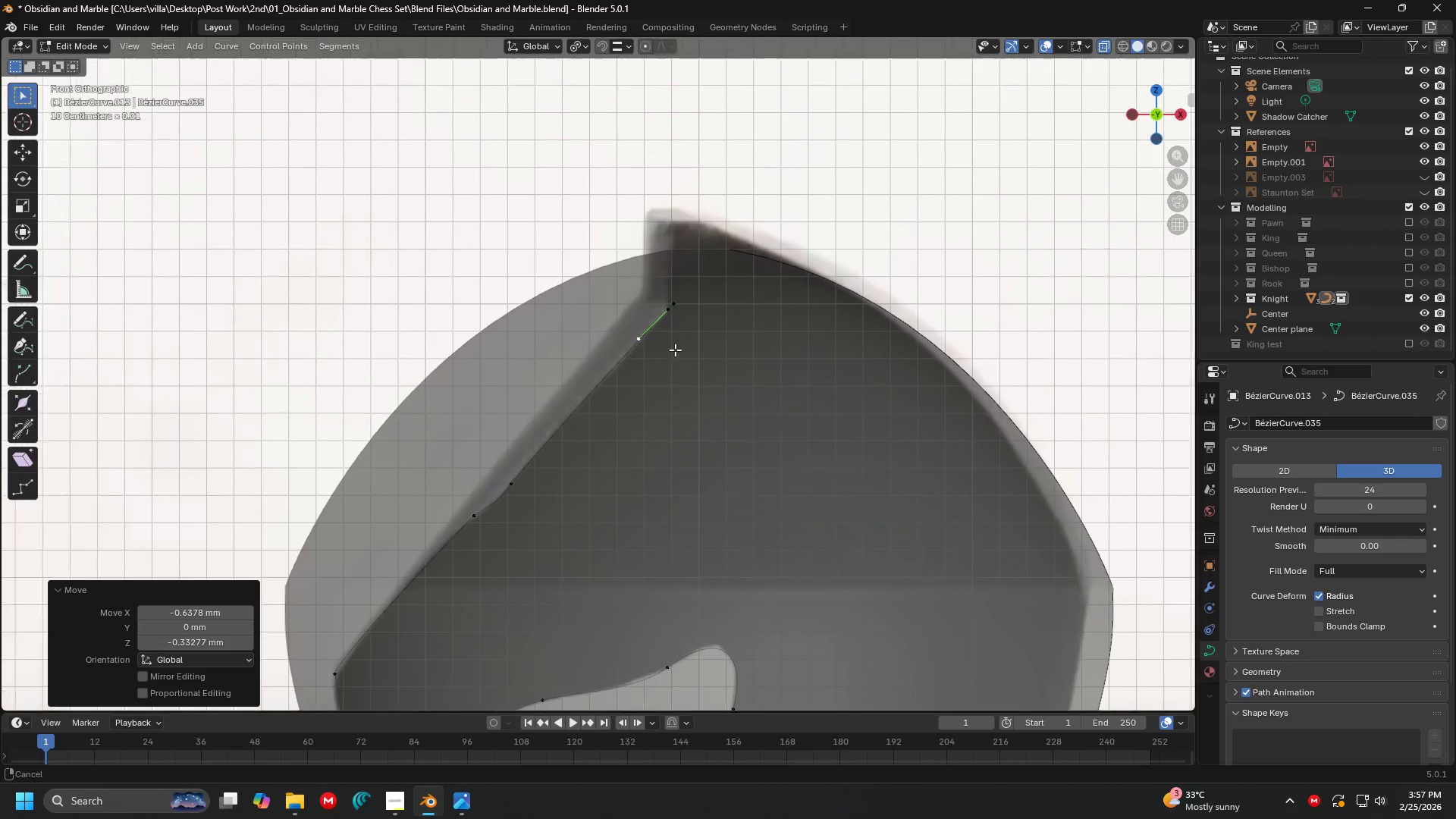 
left_click([745, 244])
 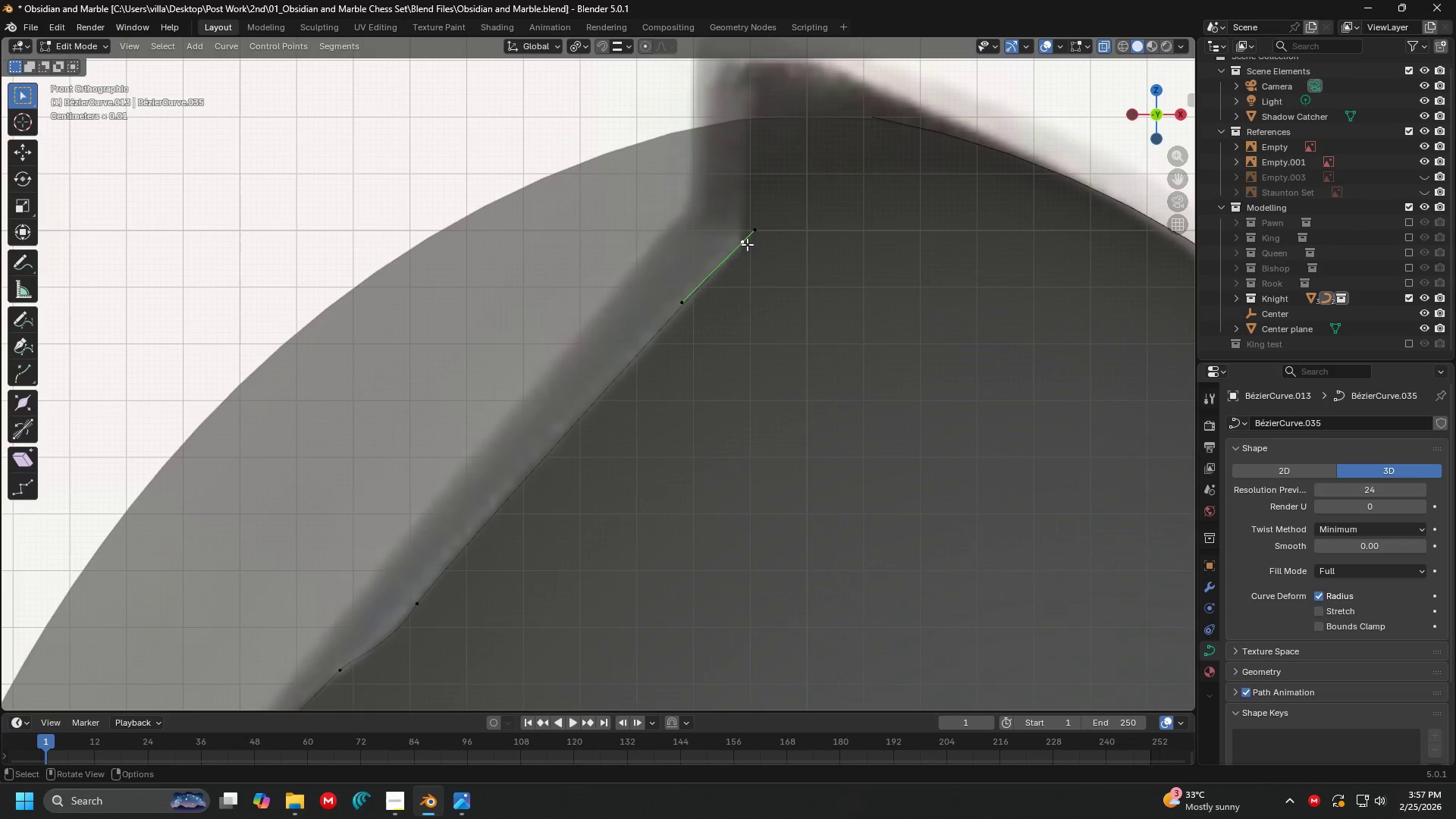 
scroll: coordinate [675, 350], scroll_direction: up, amount: 4.0
 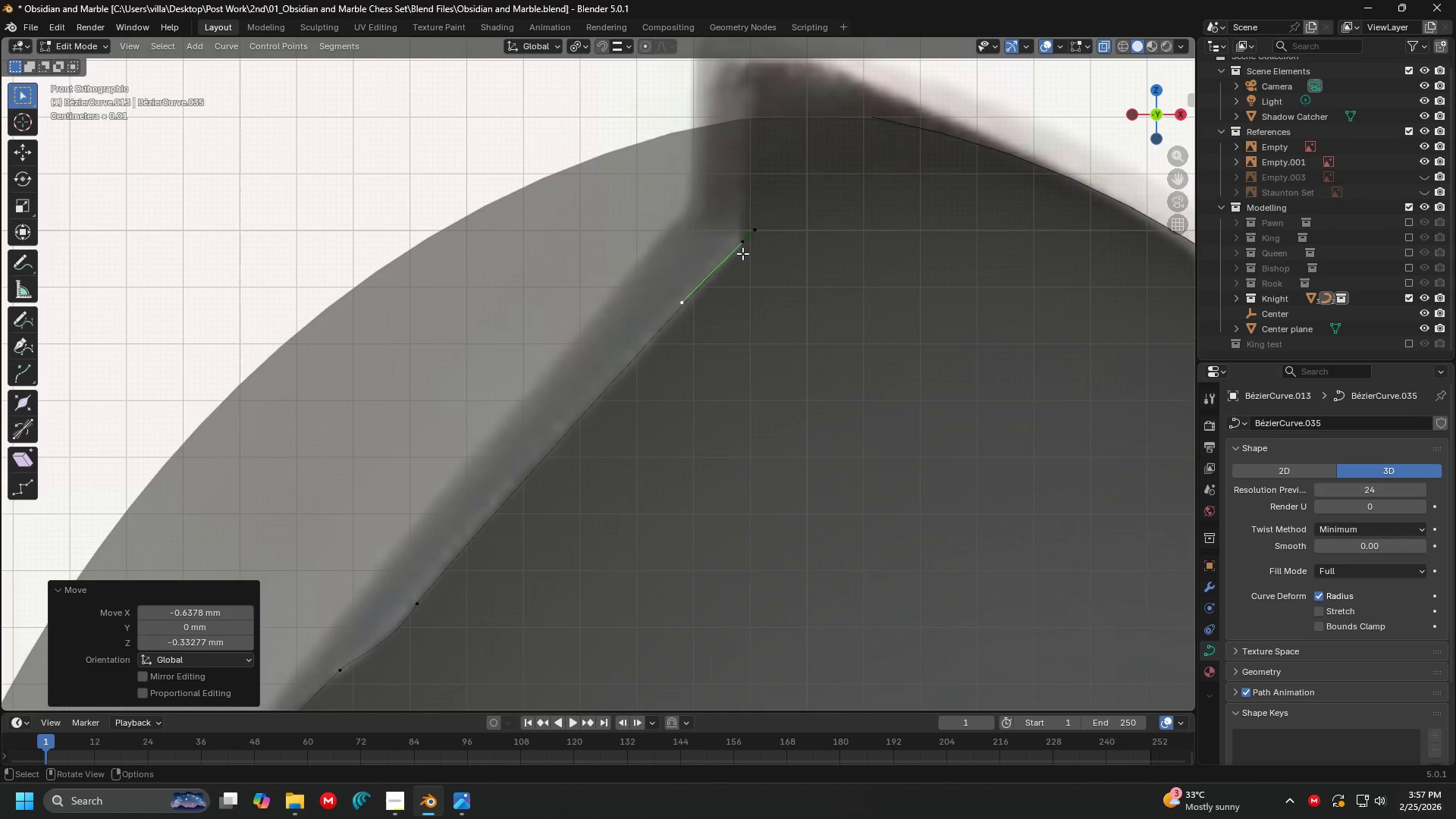 
hold_key(key=ShiftLeft, duration=0.36)
 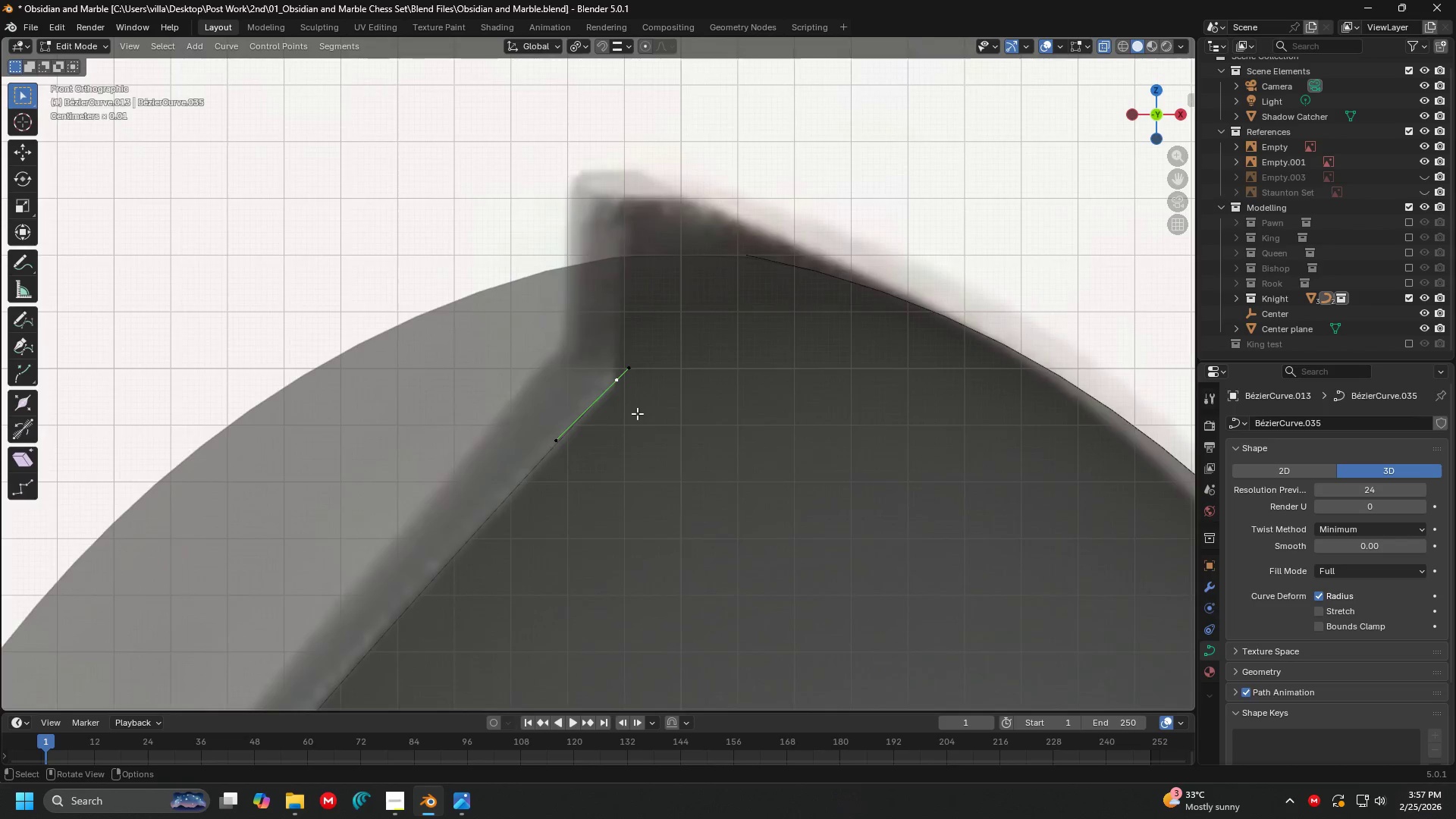 
scroll: coordinate [637, 413], scroll_direction: up, amount: 1.0
 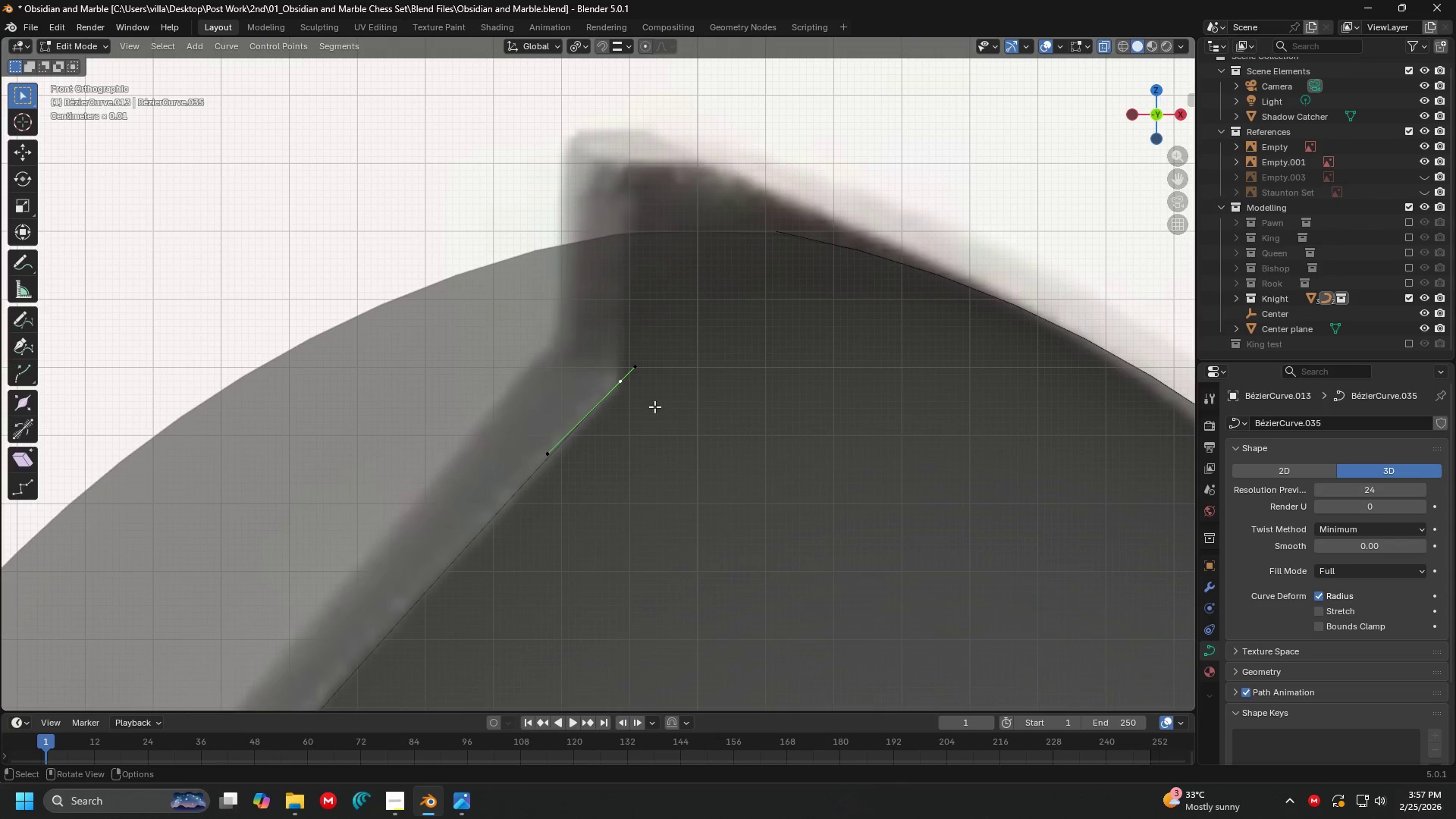 
key(E)
 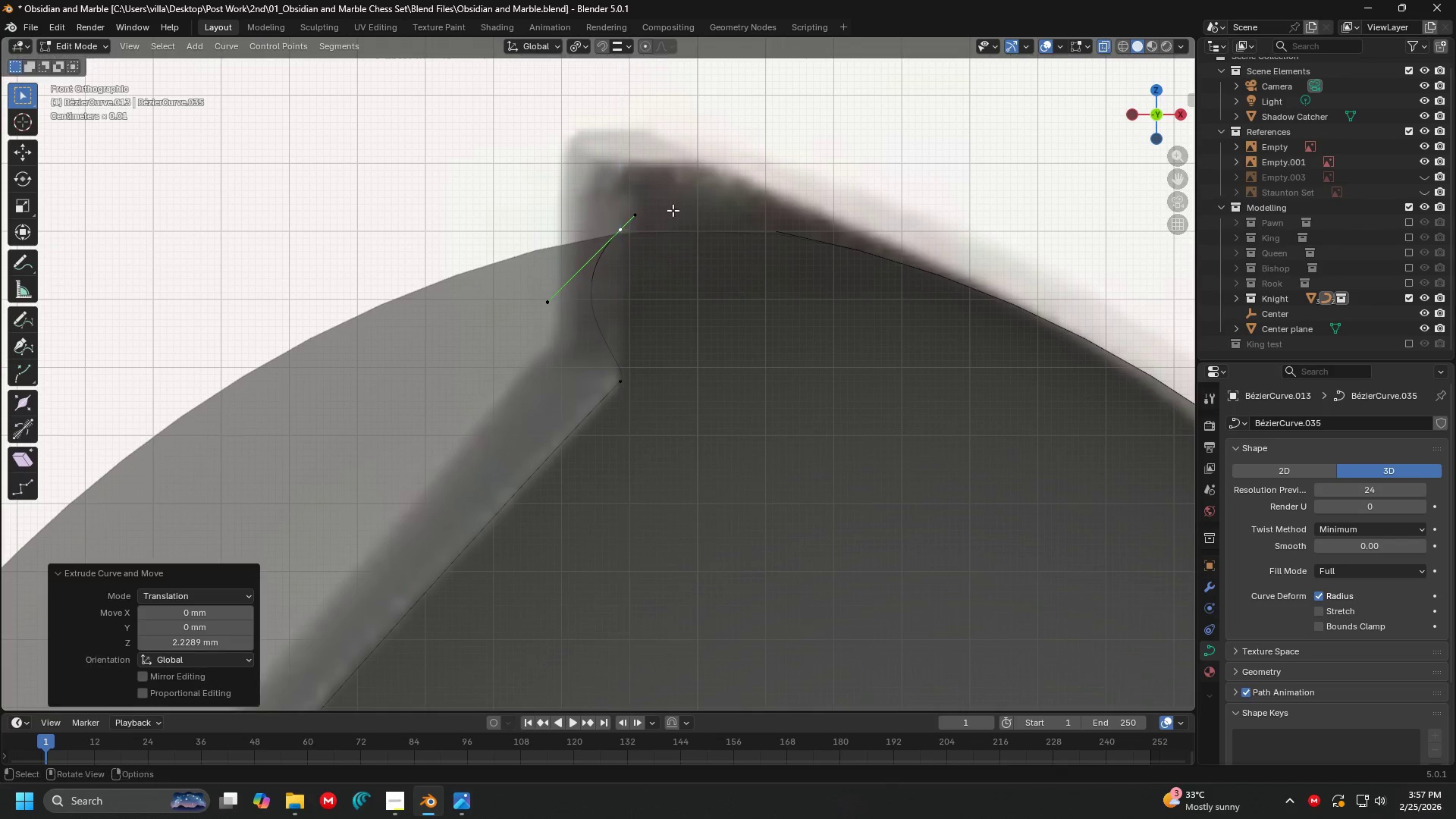 
double_click([636, 394])
 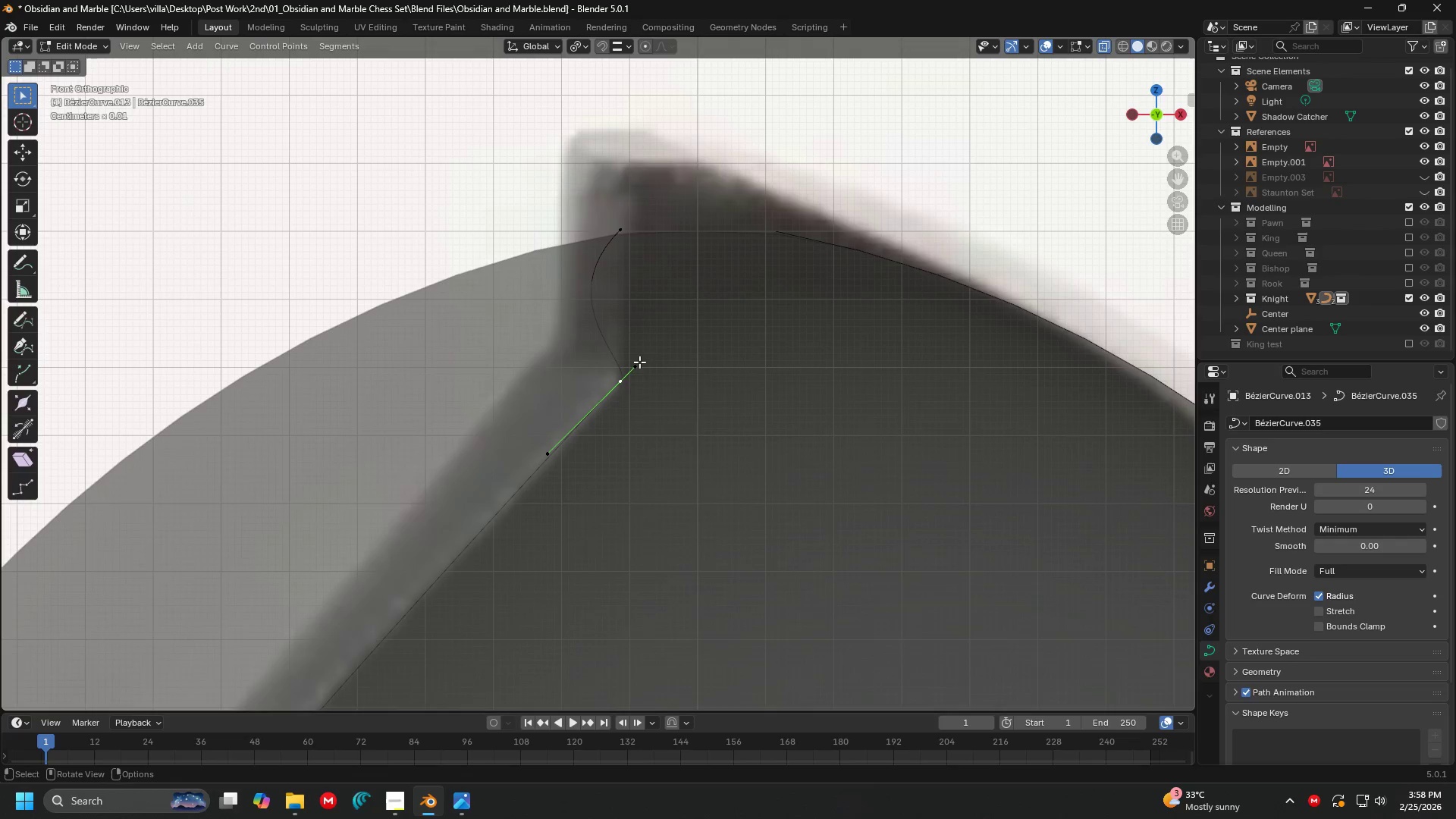 
left_click([641, 363])
 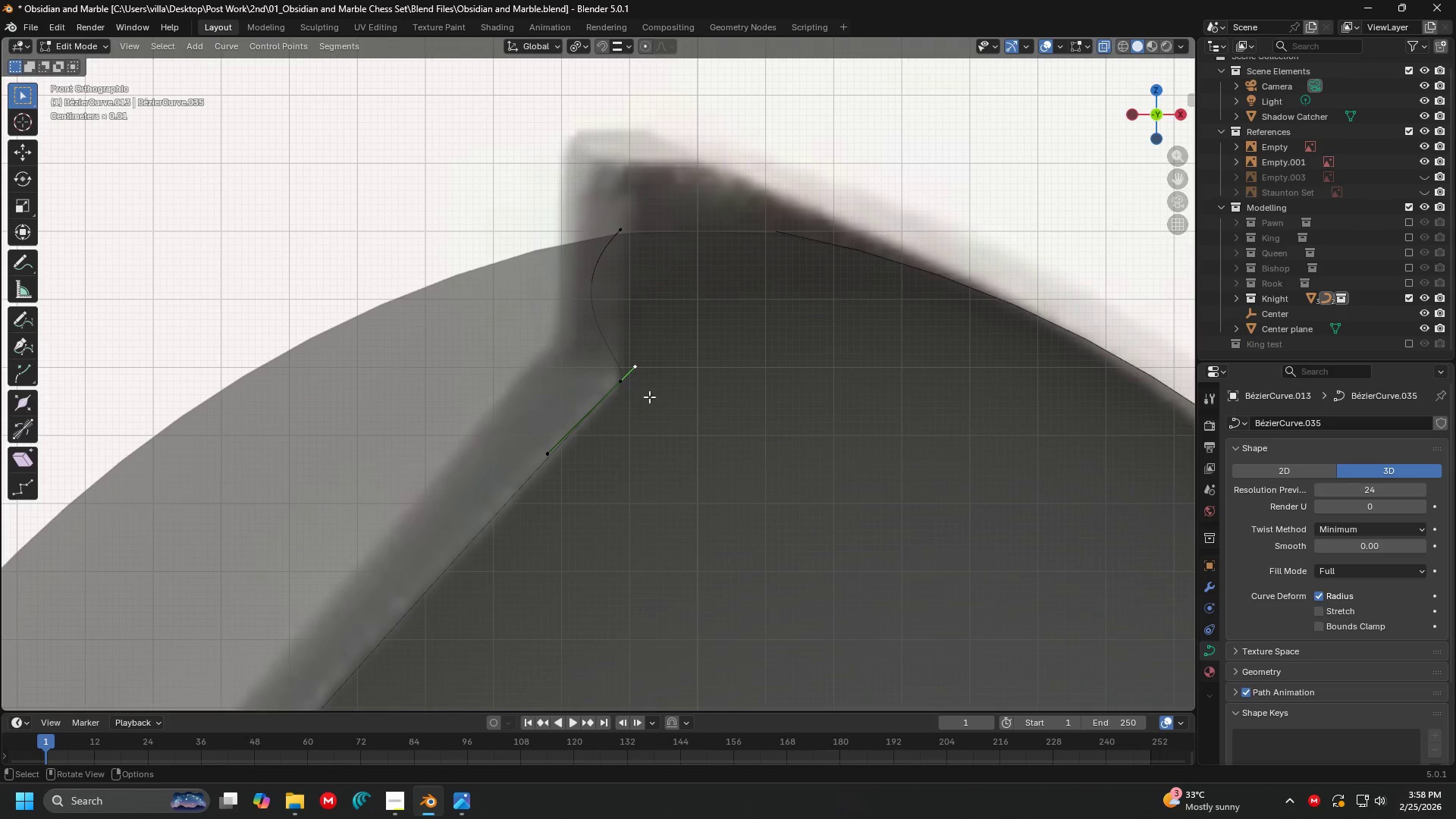 
scroll: coordinate [745, 336], scroll_direction: up, amount: 9.0
 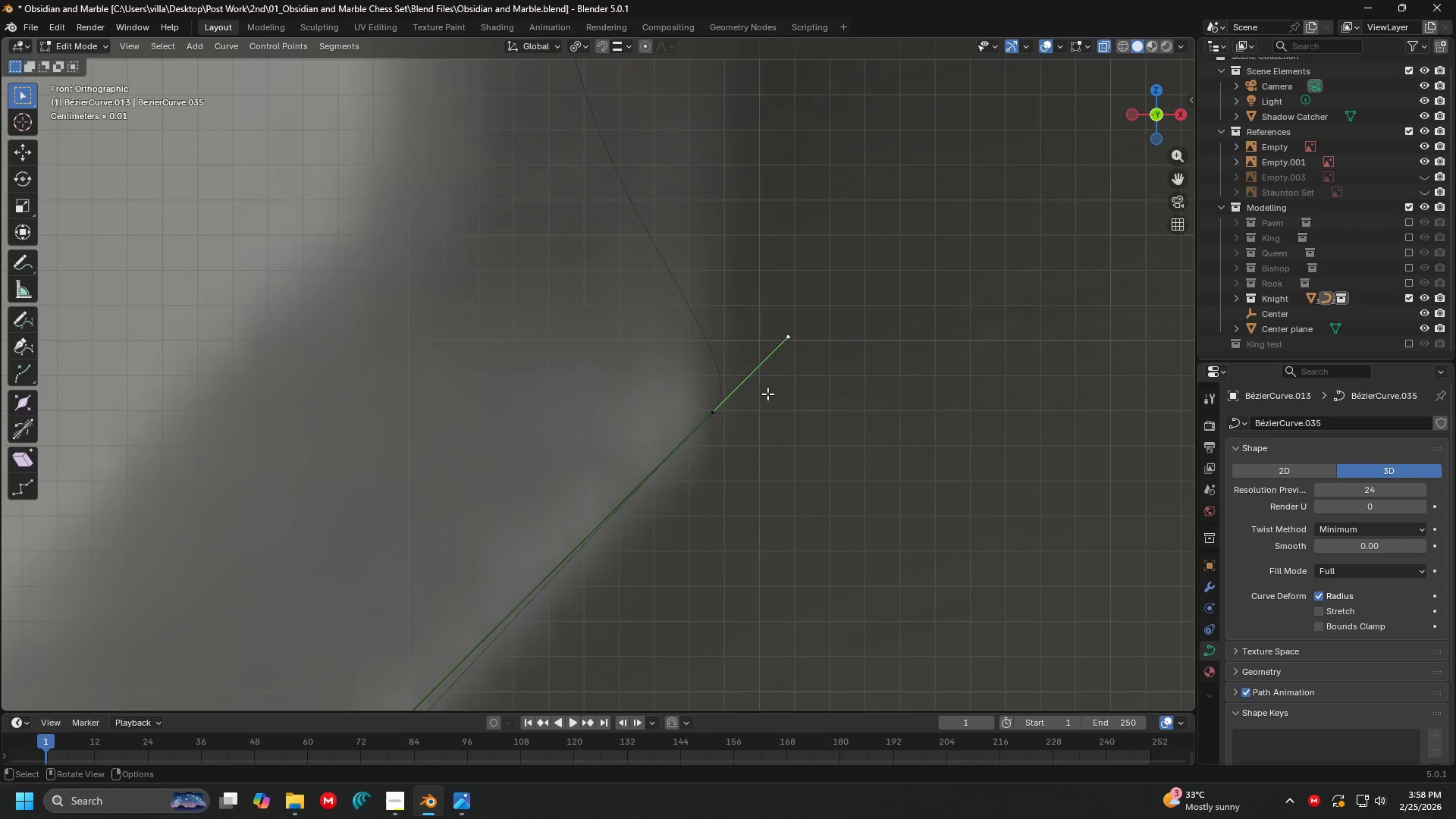 
key(G)
 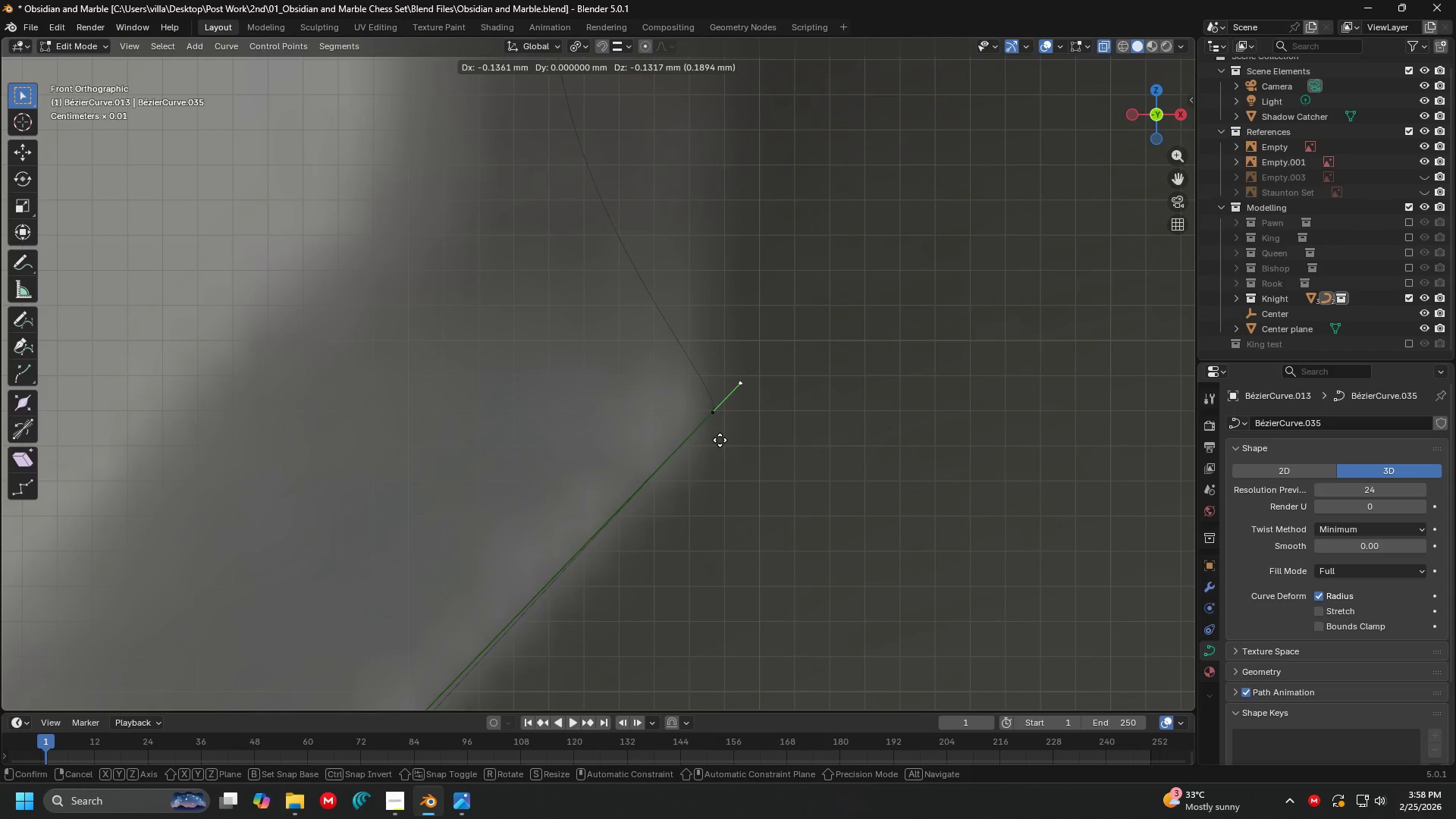 
left_click([720, 441])
 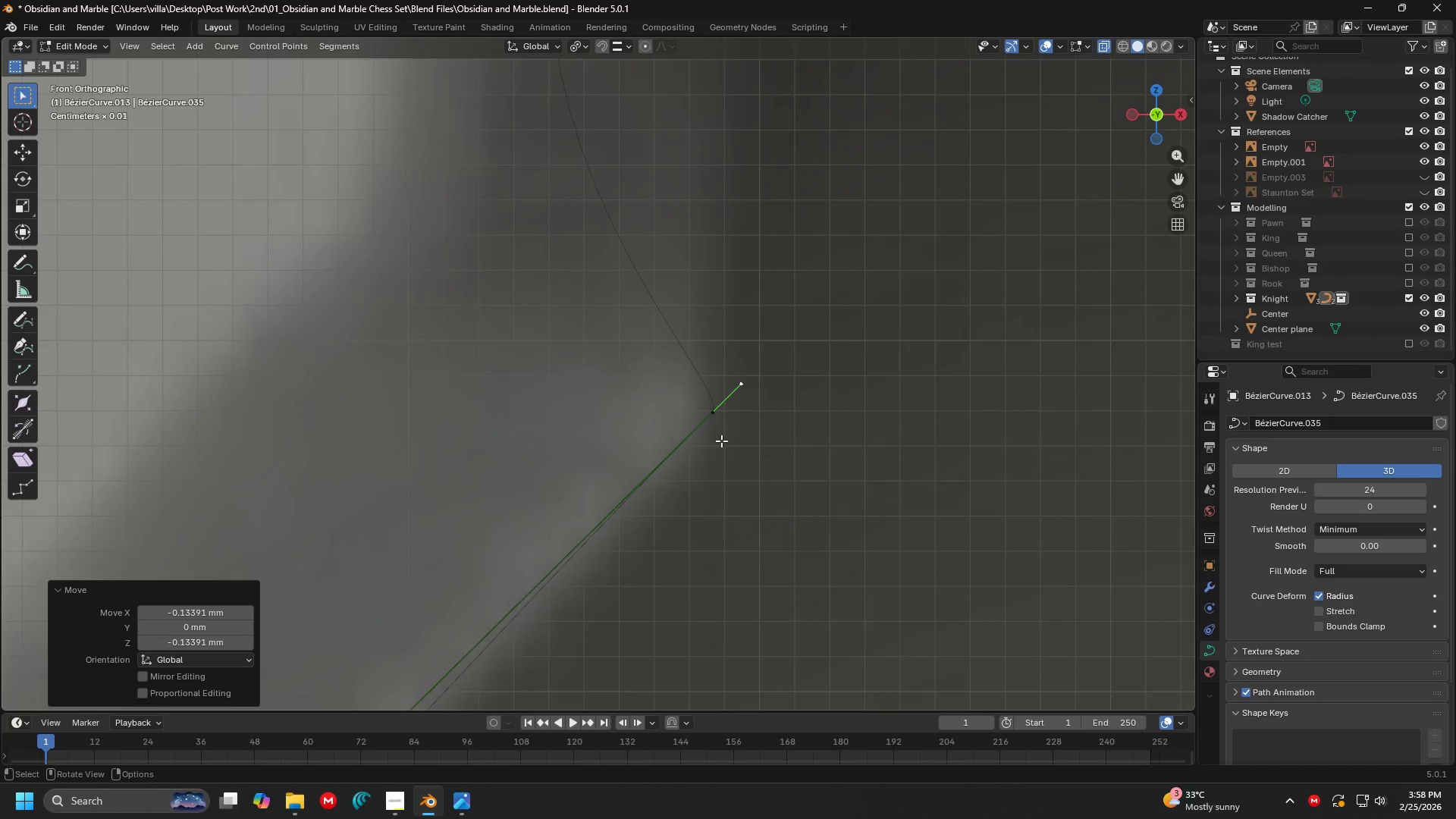 
key(Shift+ShiftLeft)
 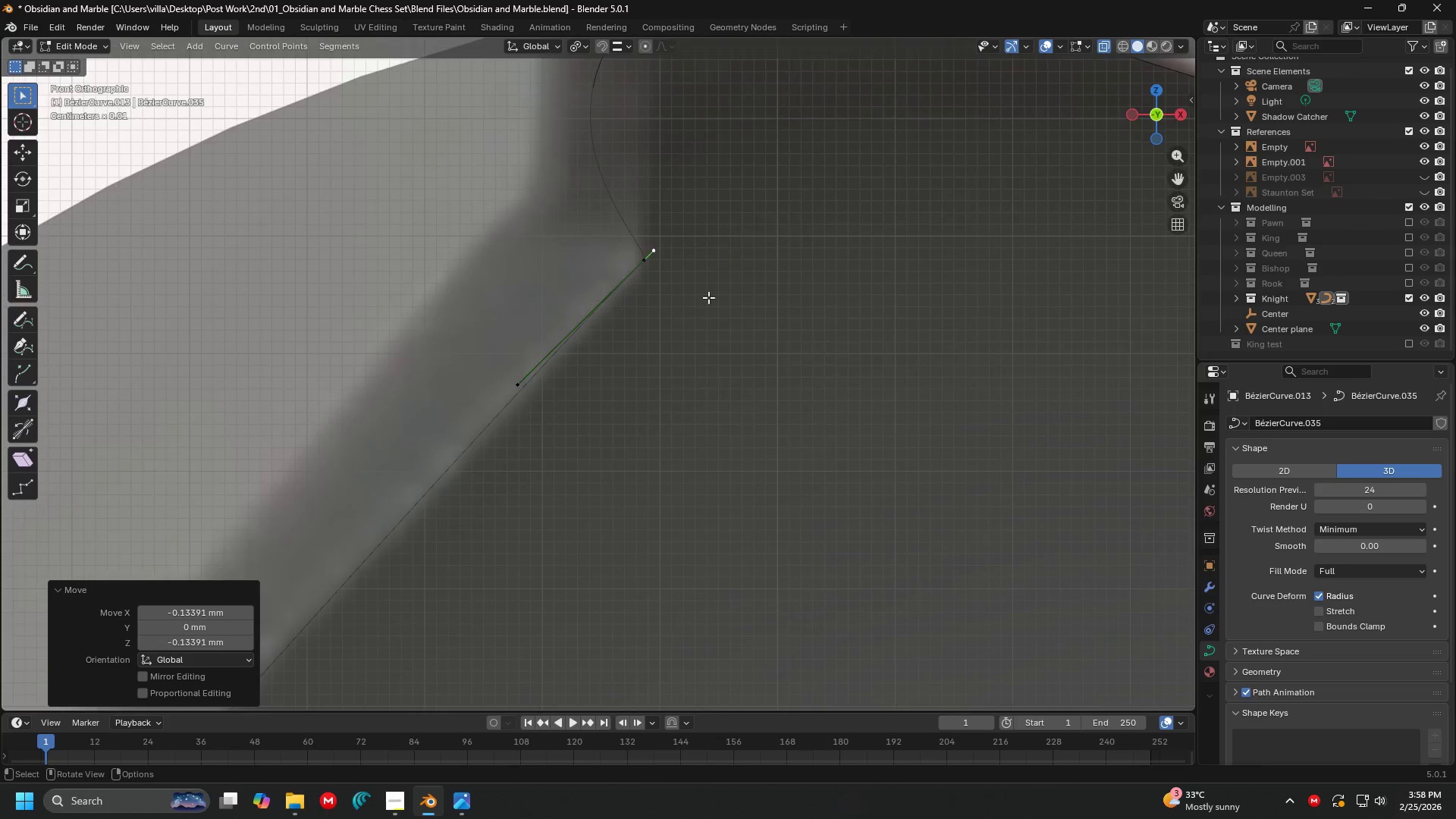 
key(Shift+ShiftLeft)
 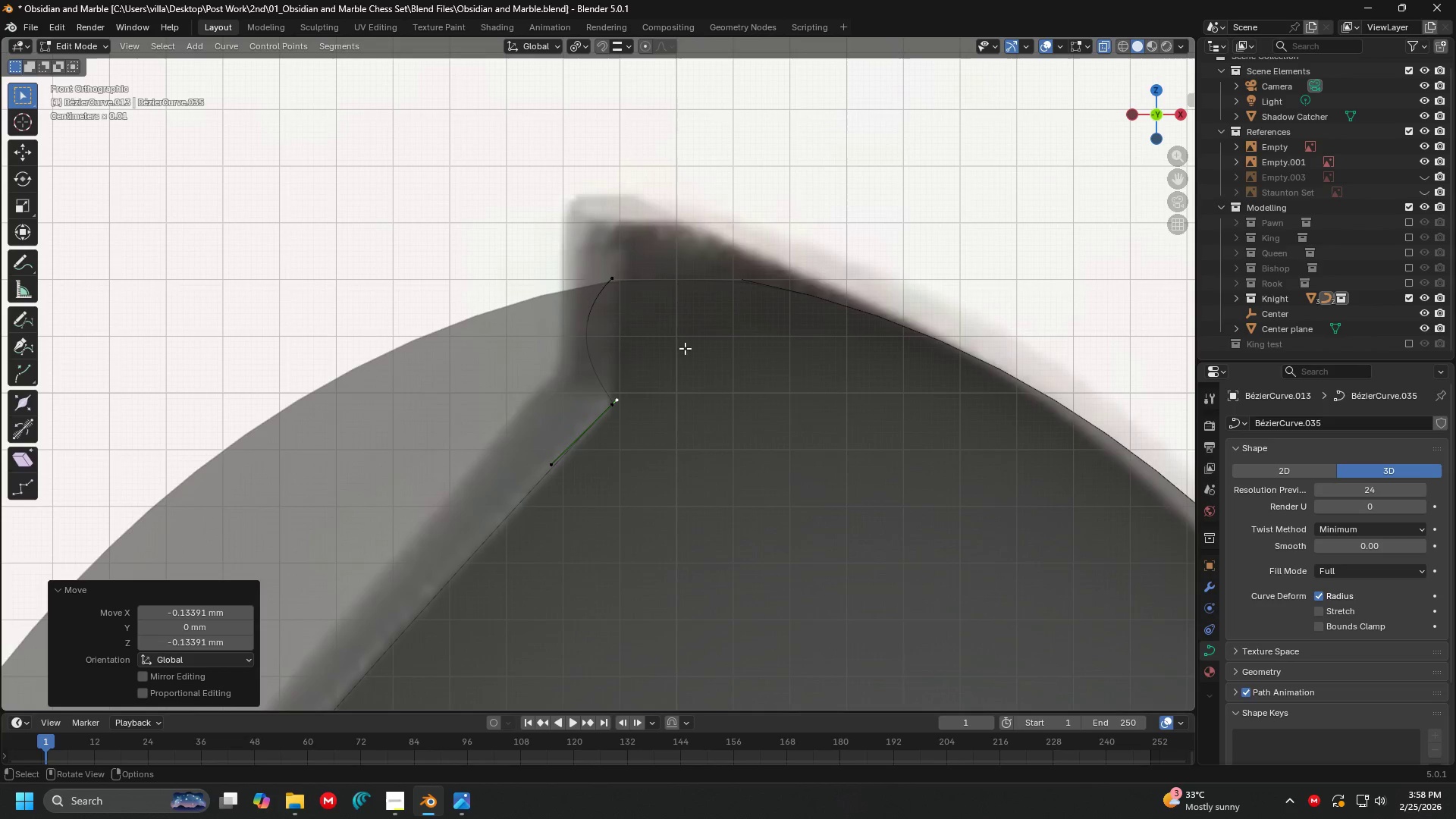 
left_click([620, 280])
 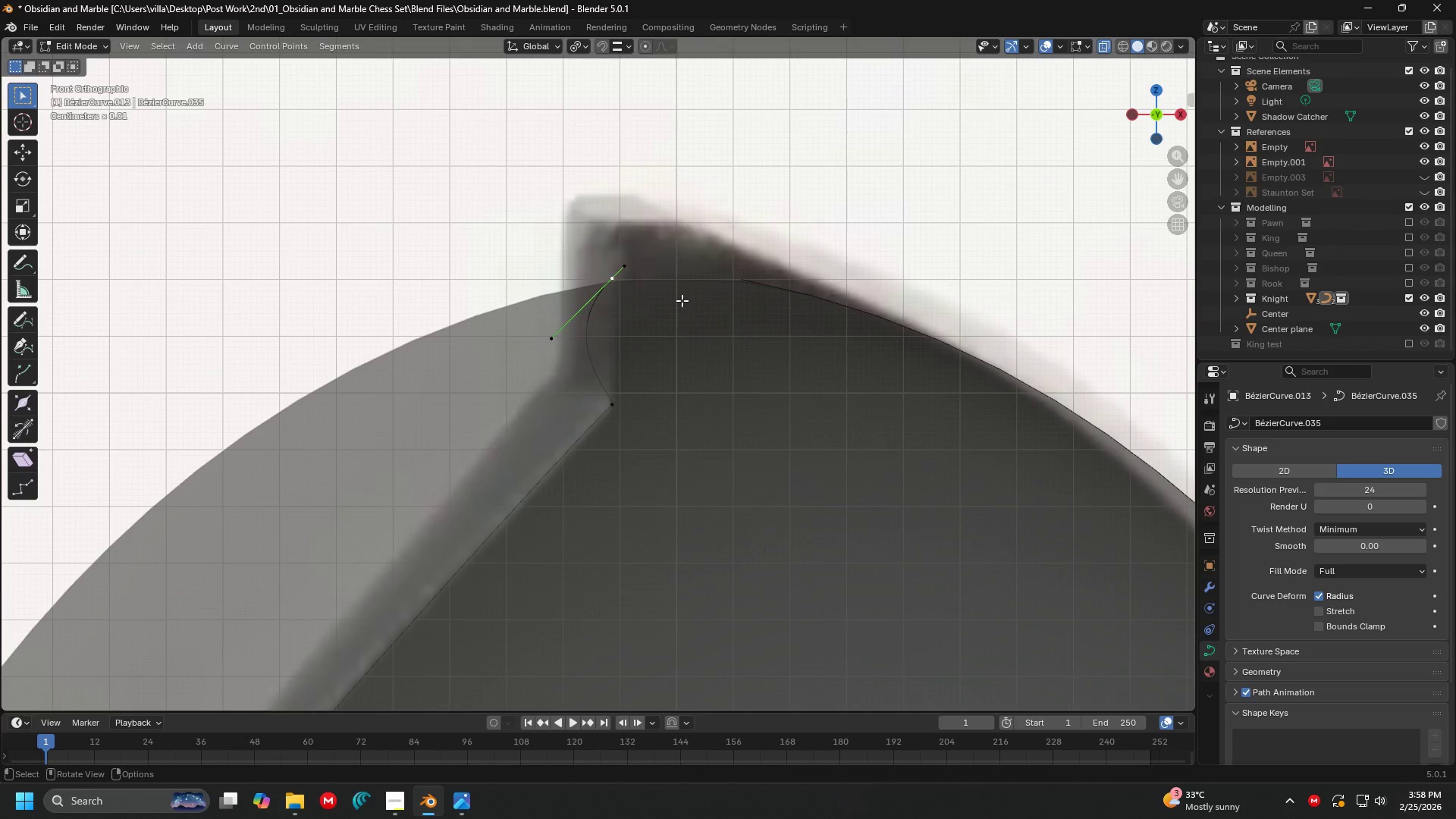 
scroll: coordinate [701, 369], scroll_direction: down, amount: 10.0
 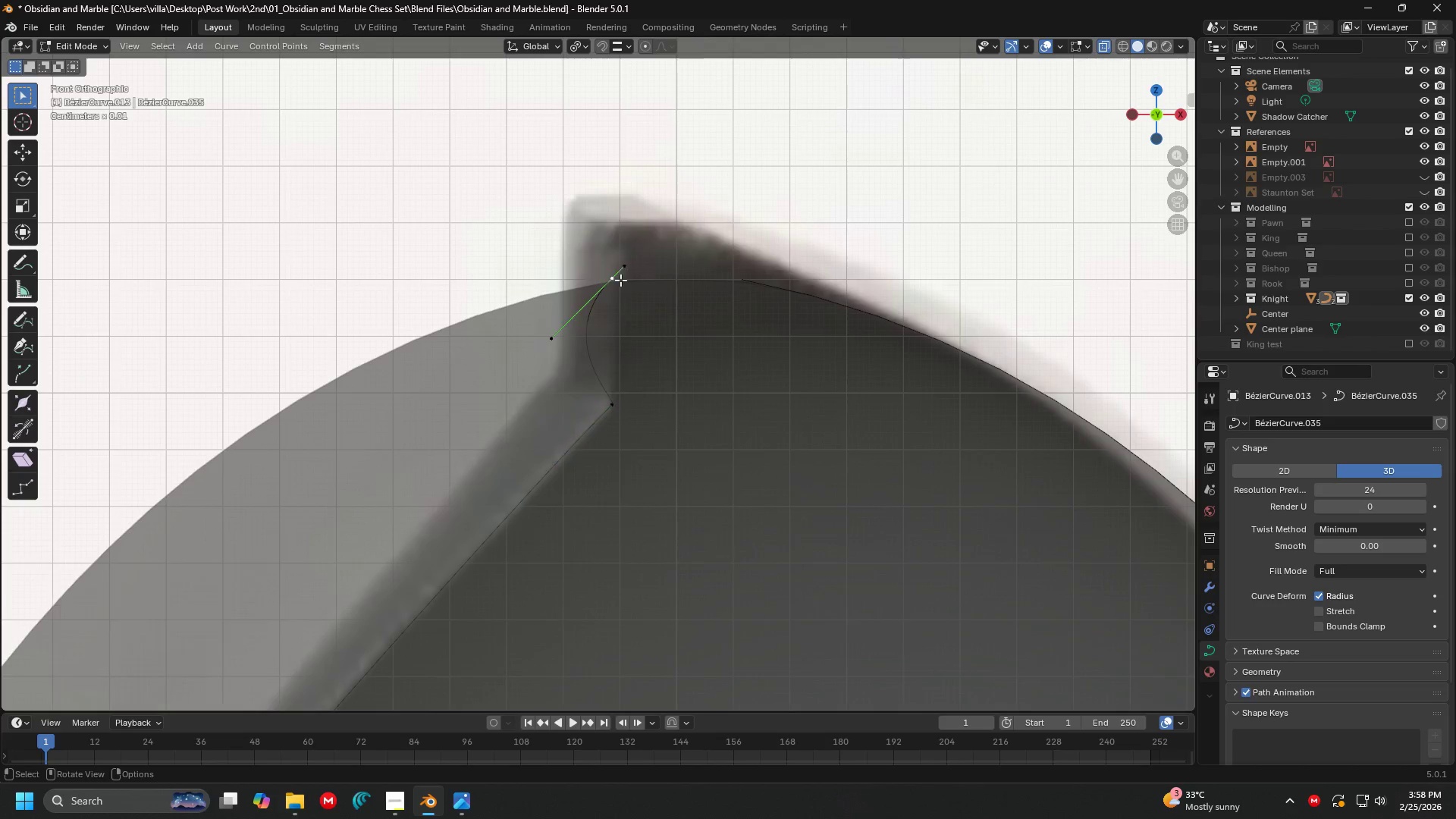 
key(R)
 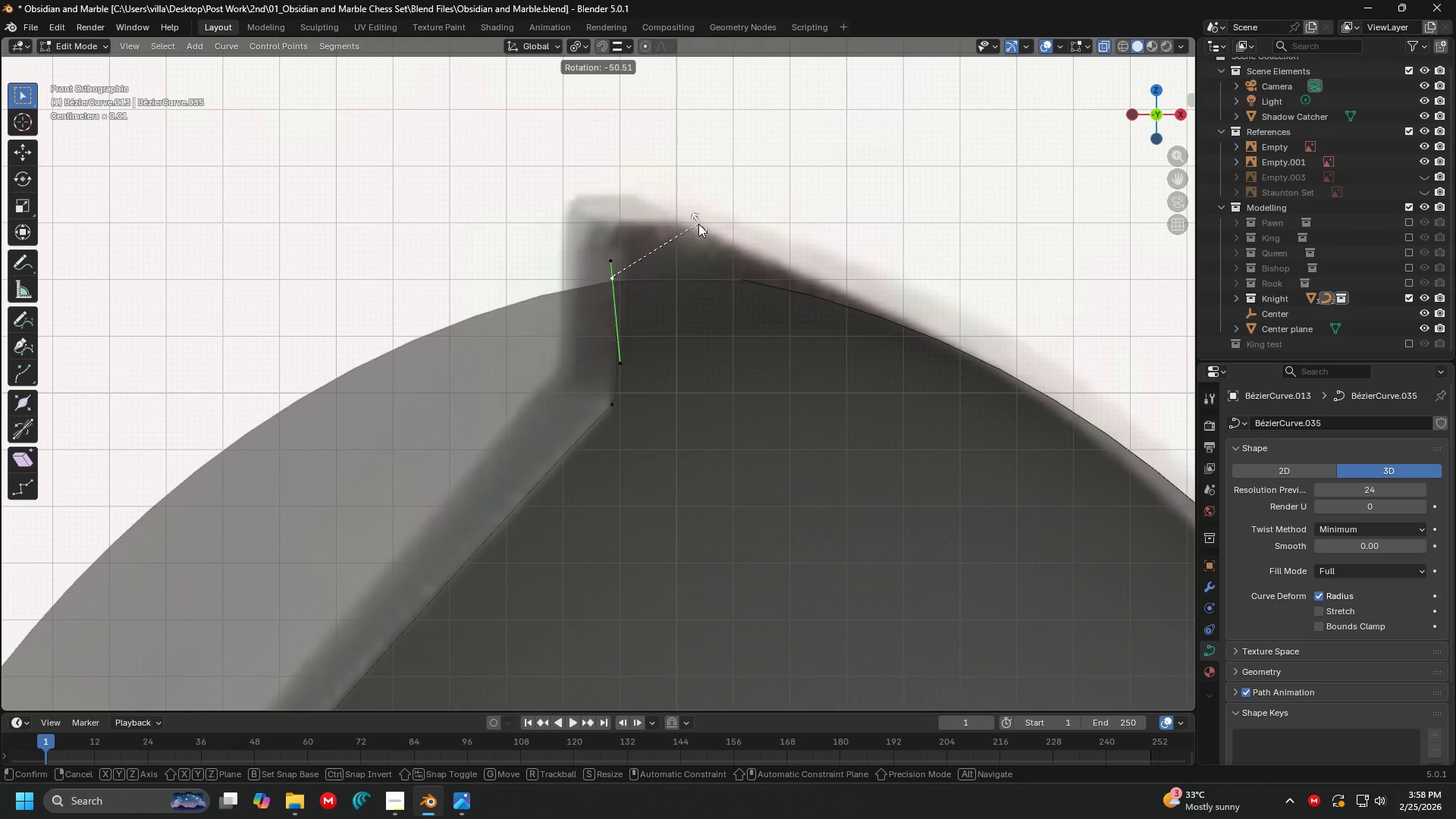 
left_click([698, 224])
 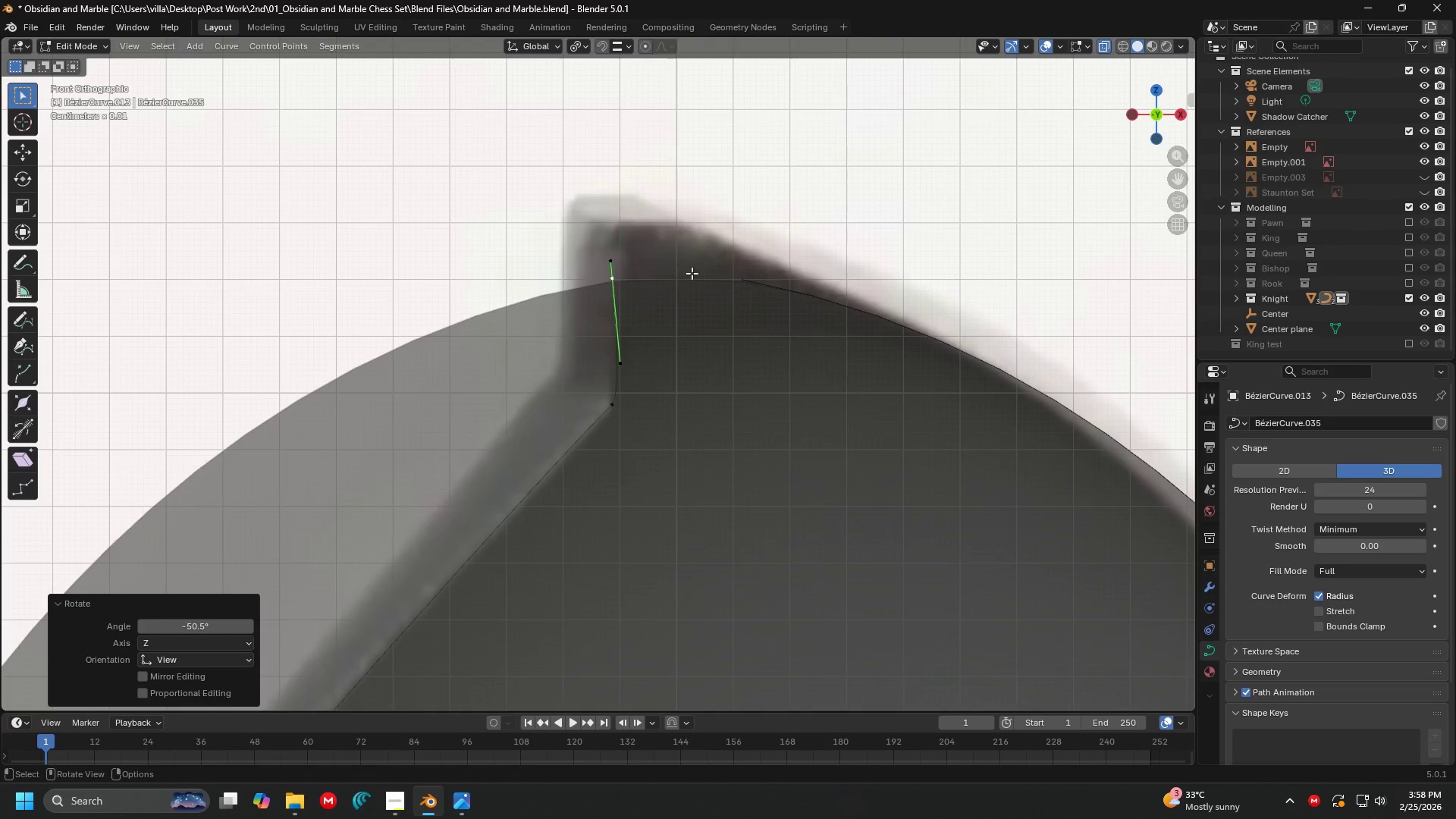 
scroll: coordinate [674, 270], scroll_direction: up, amount: 2.0
 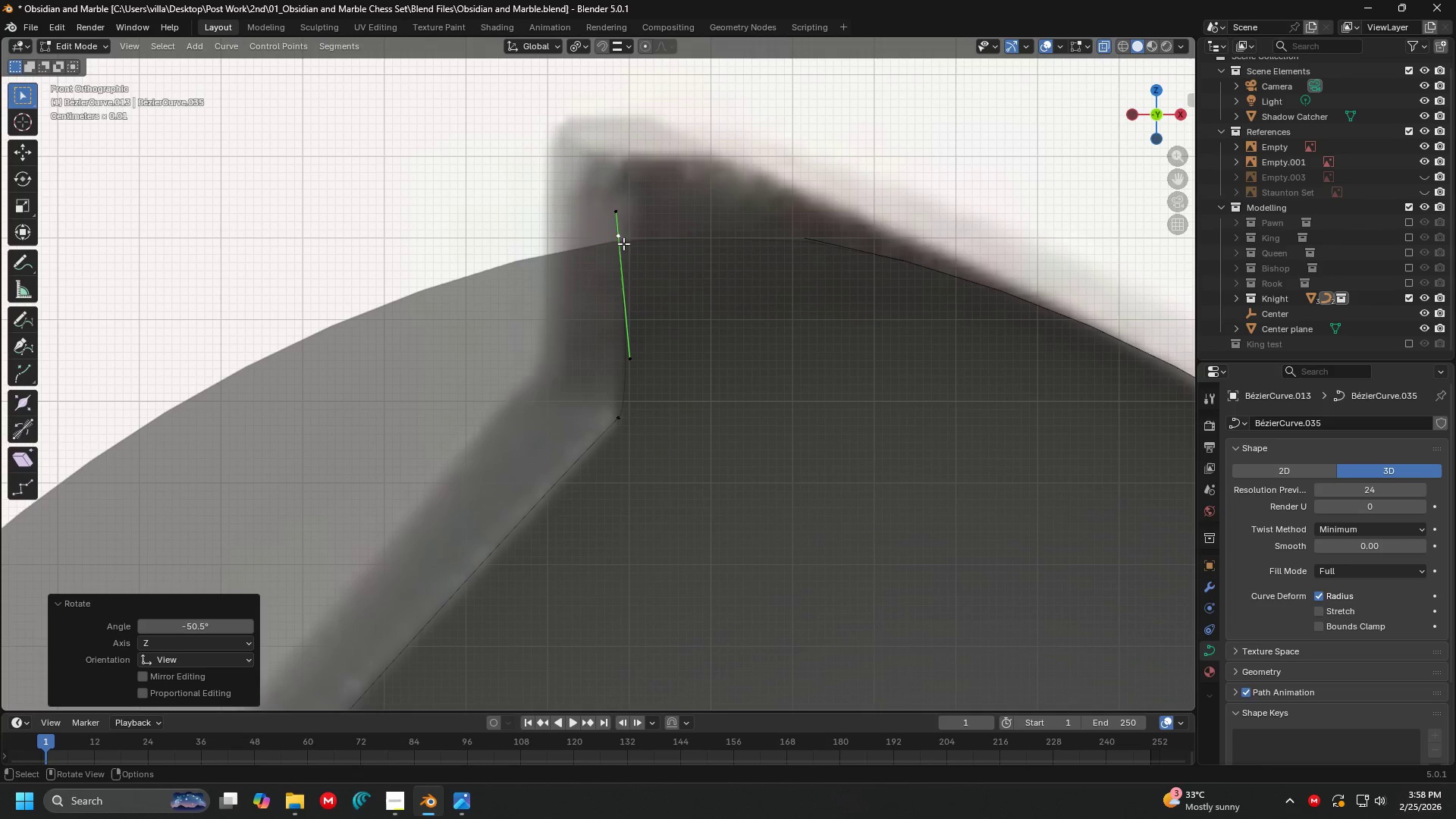 
left_click([629, 233])
 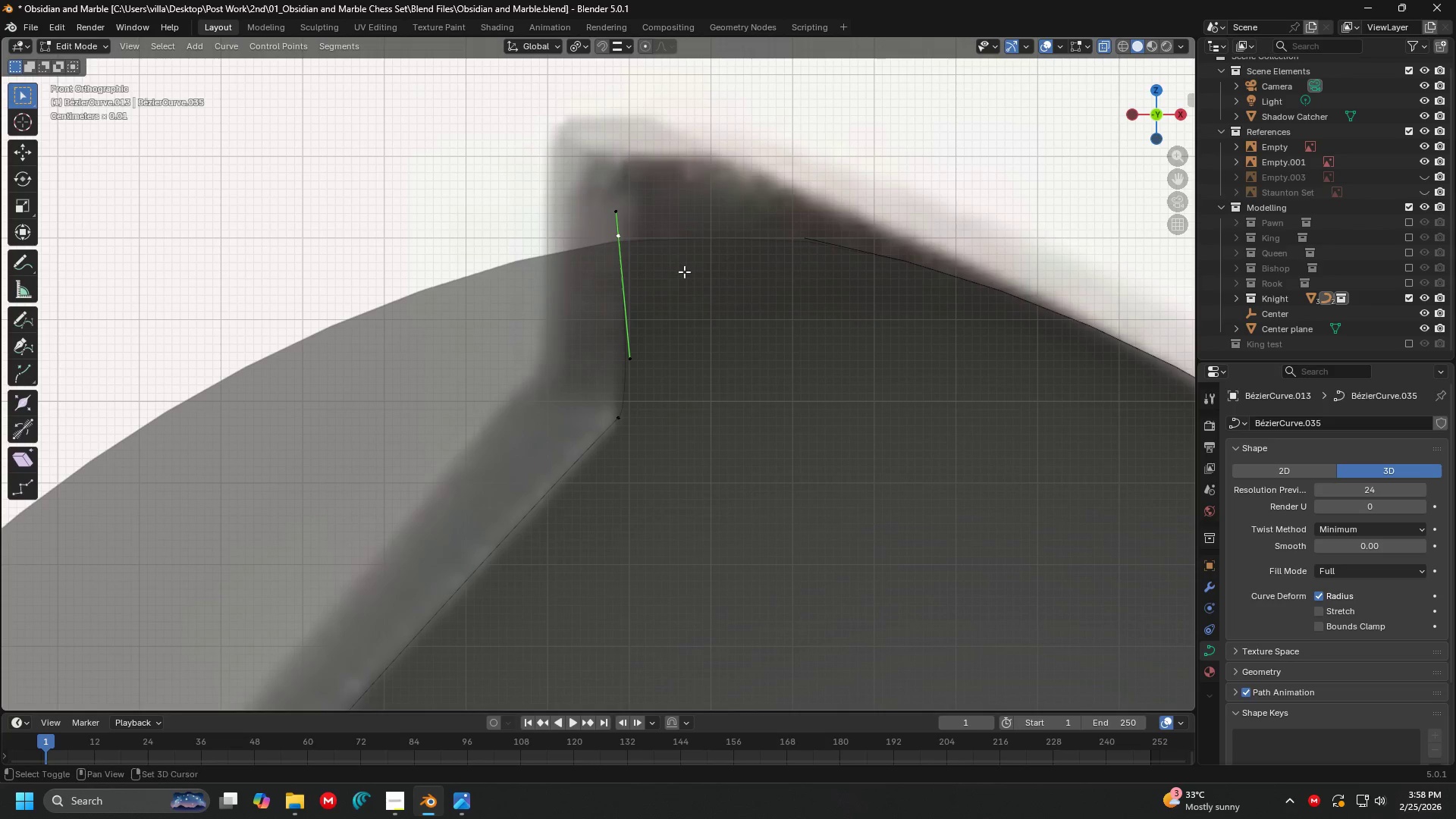 
key(Shift+ShiftLeft)
 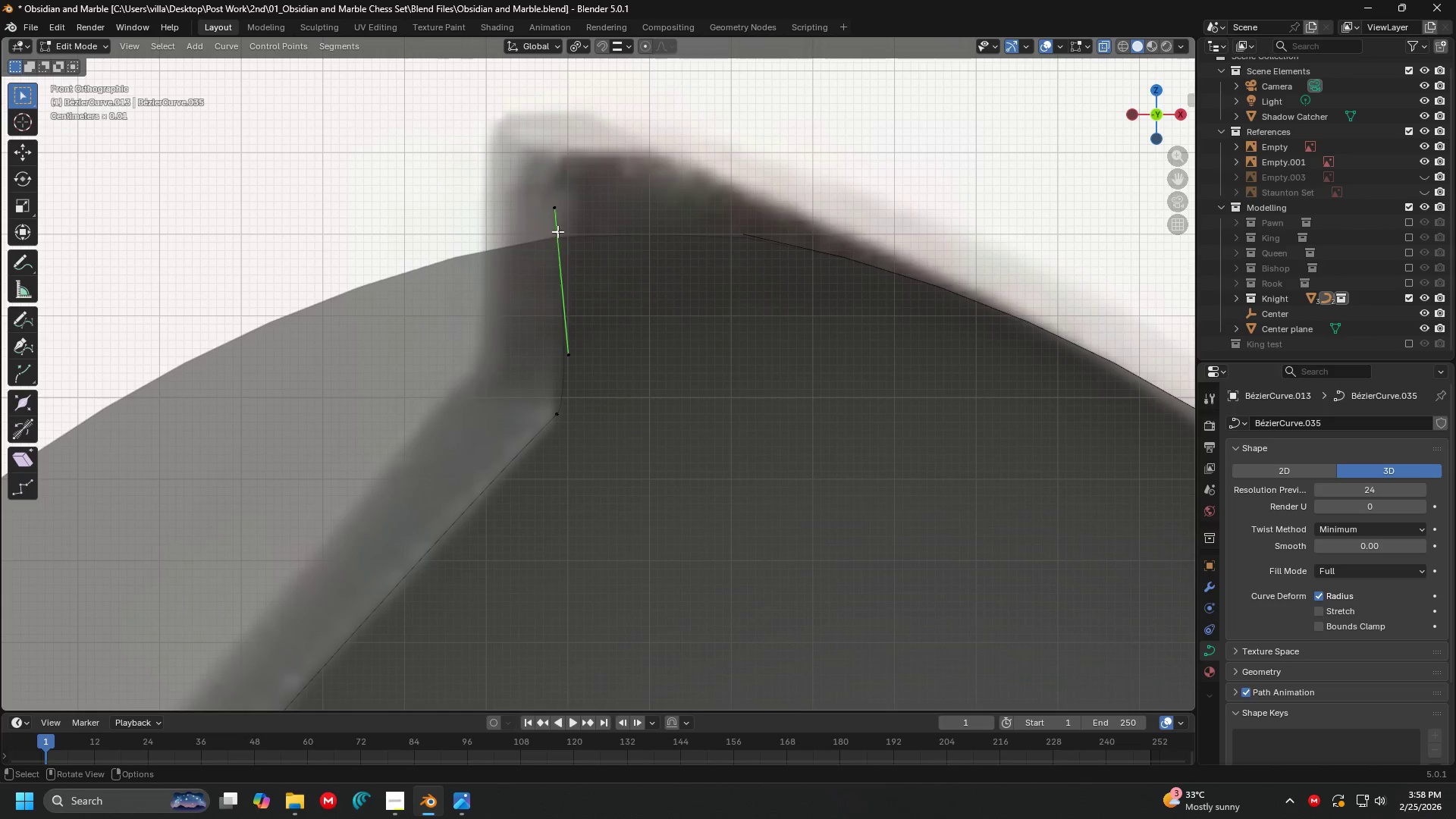 
key(G)
 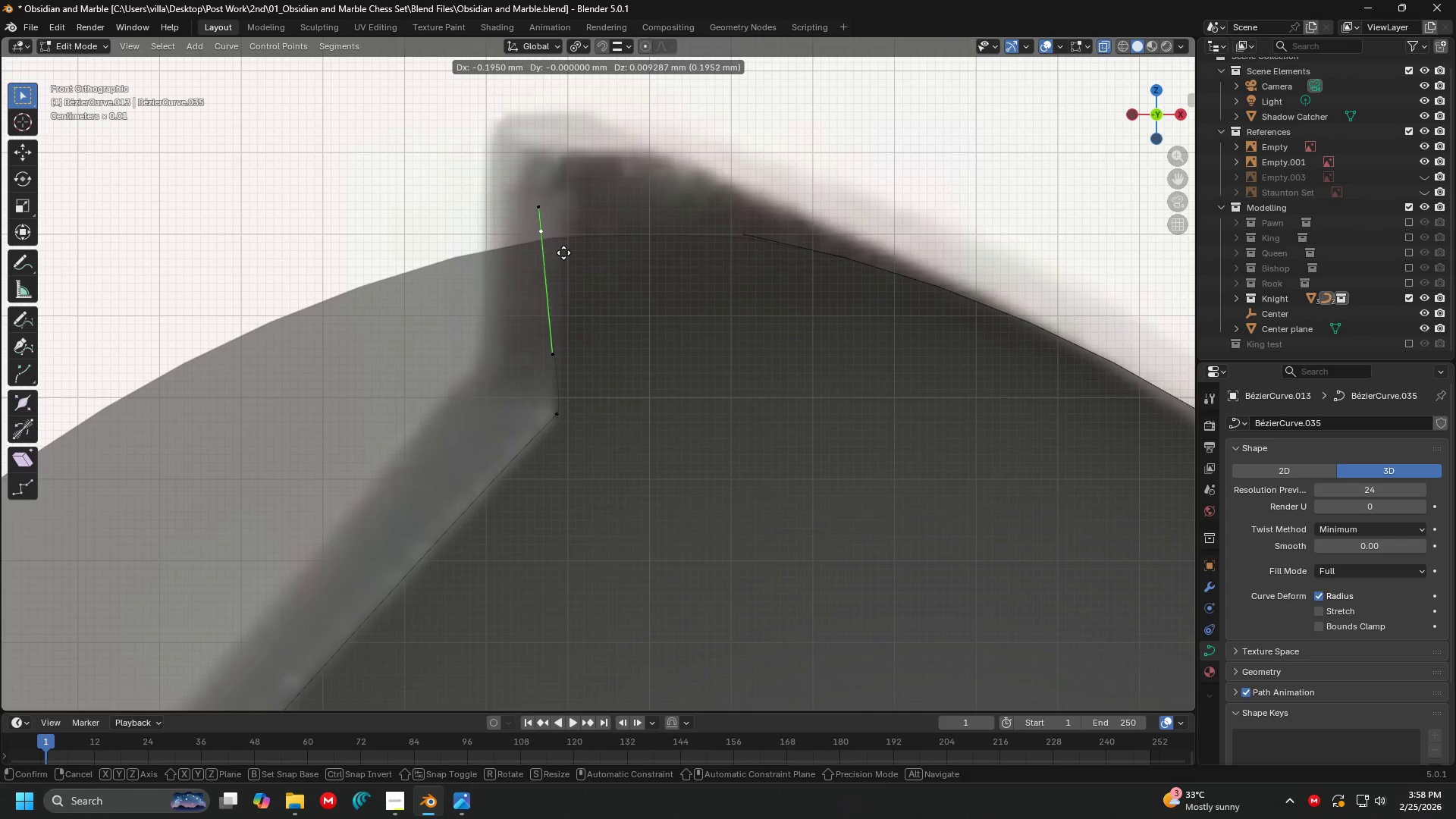 
left_click([563, 253])
 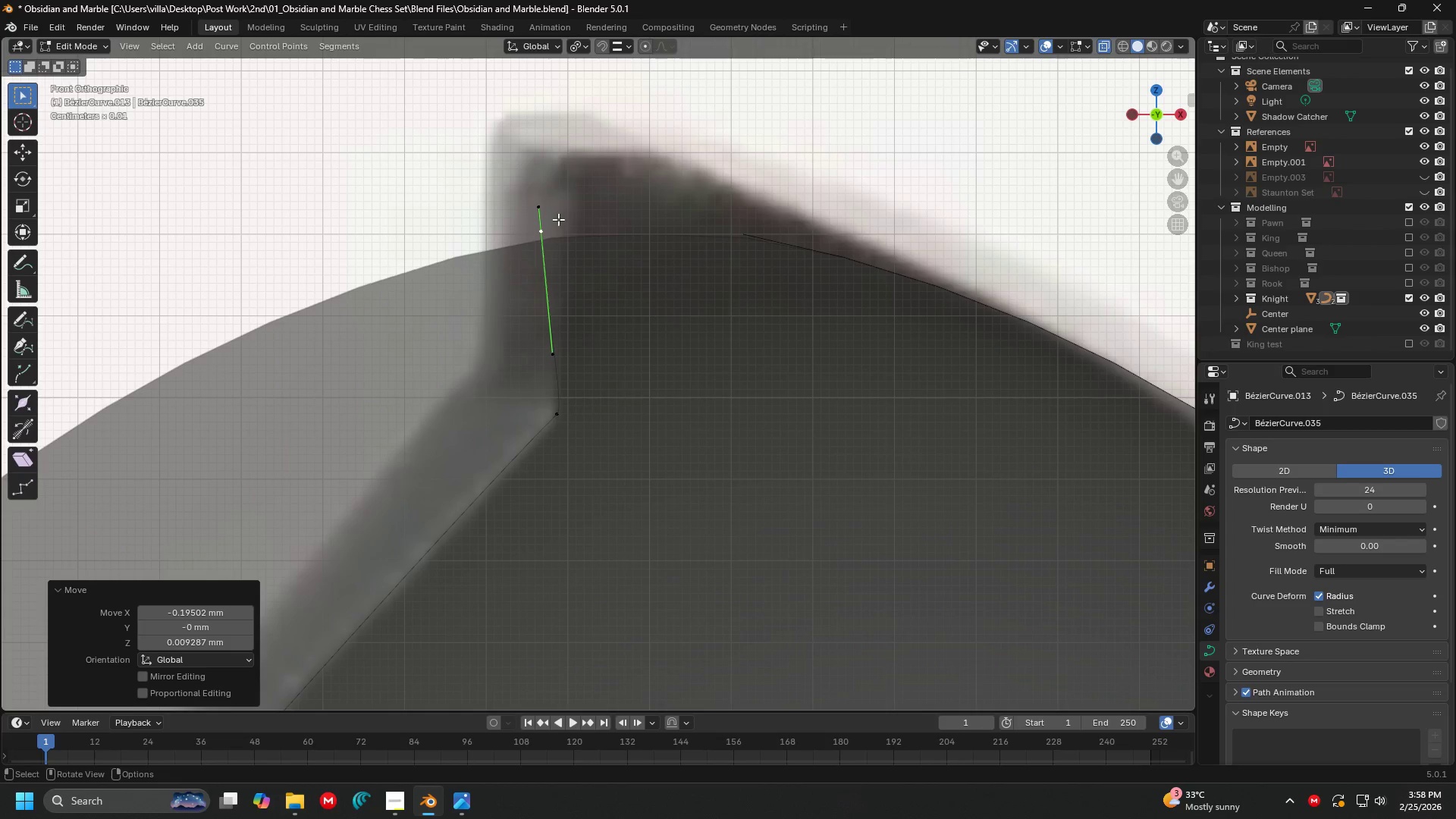 
key(R)
 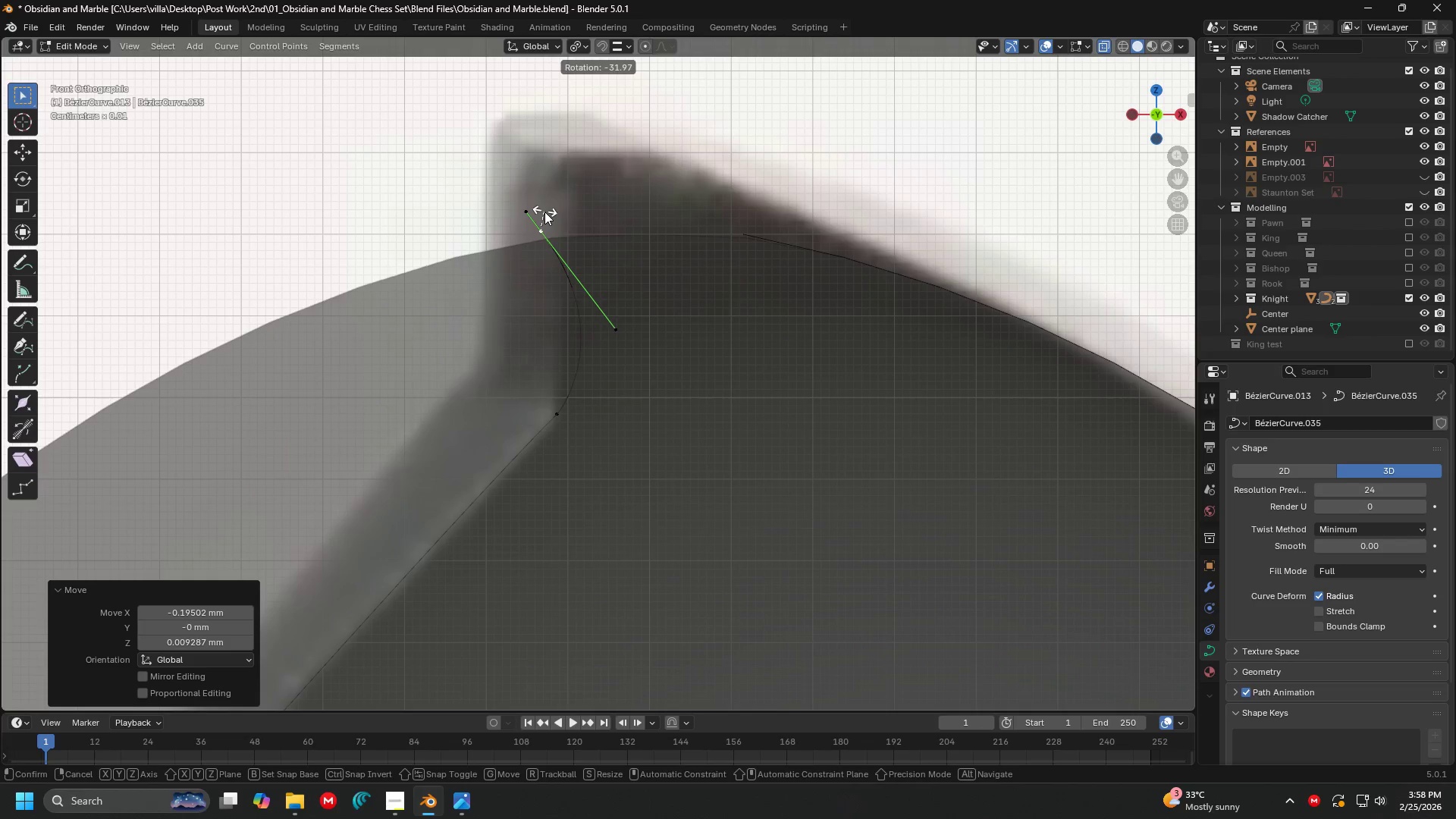 
left_click([545, 212])
 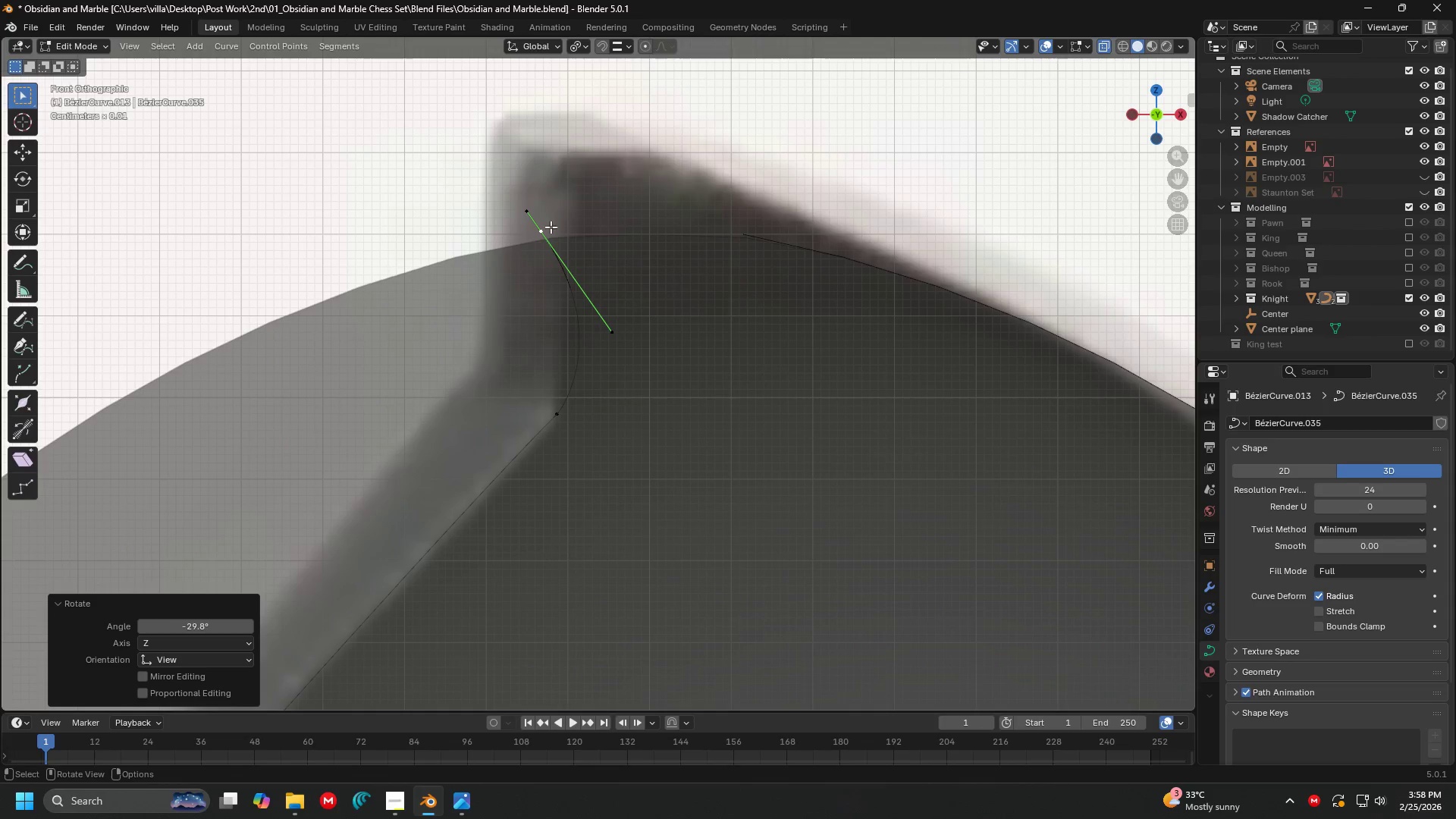 
key(G)
 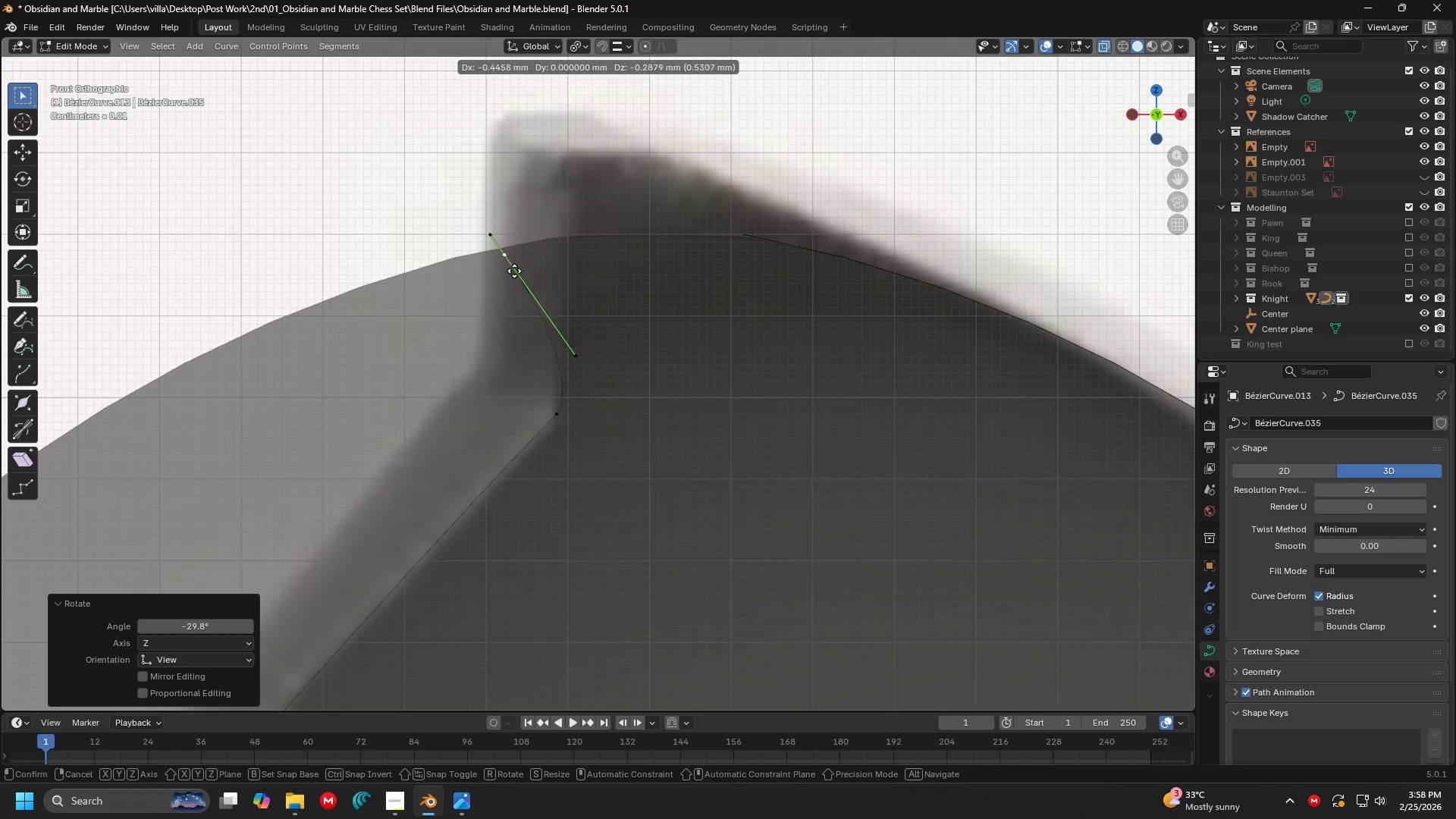 
left_click([507, 278])
 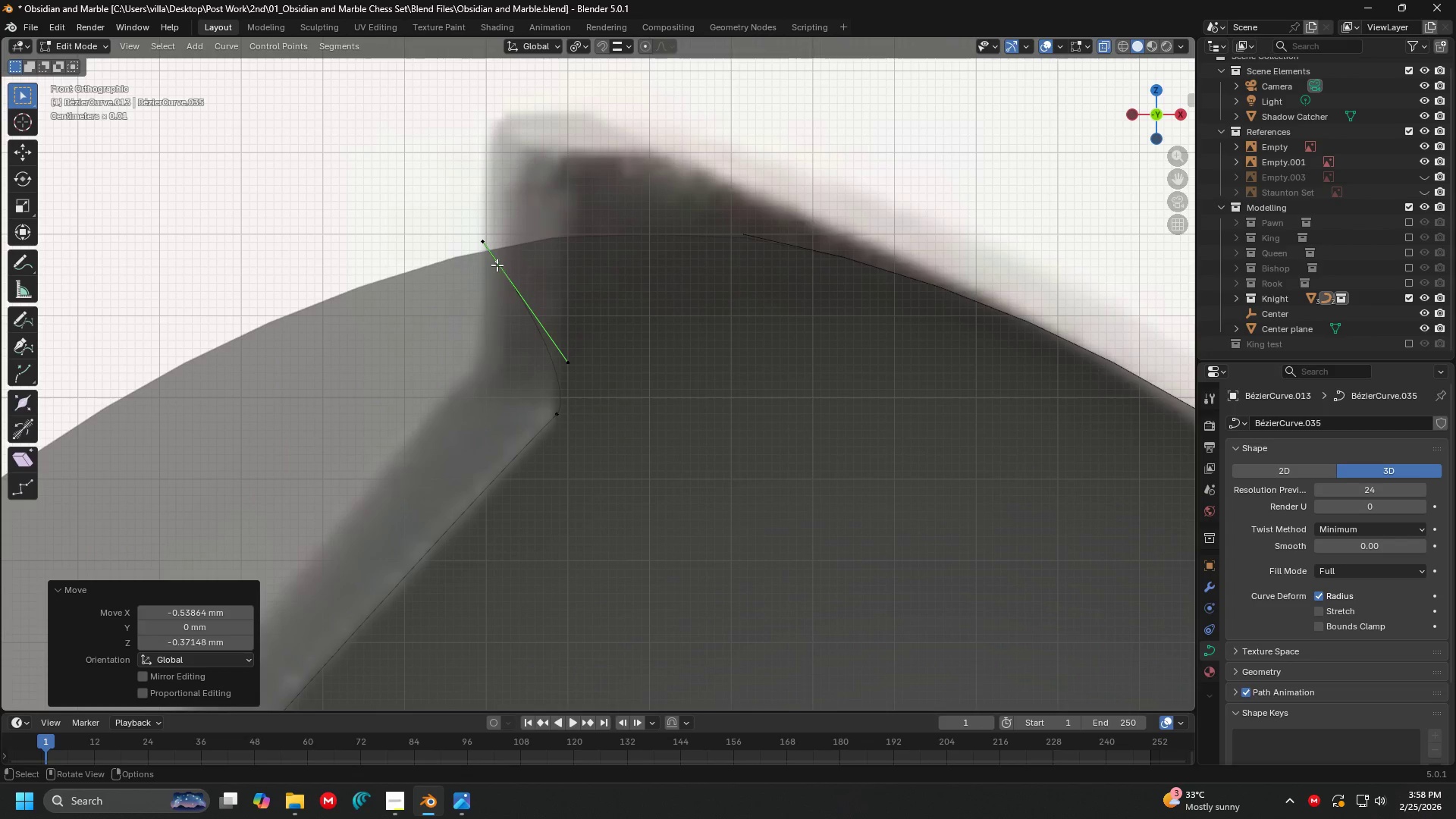 
key(E)
 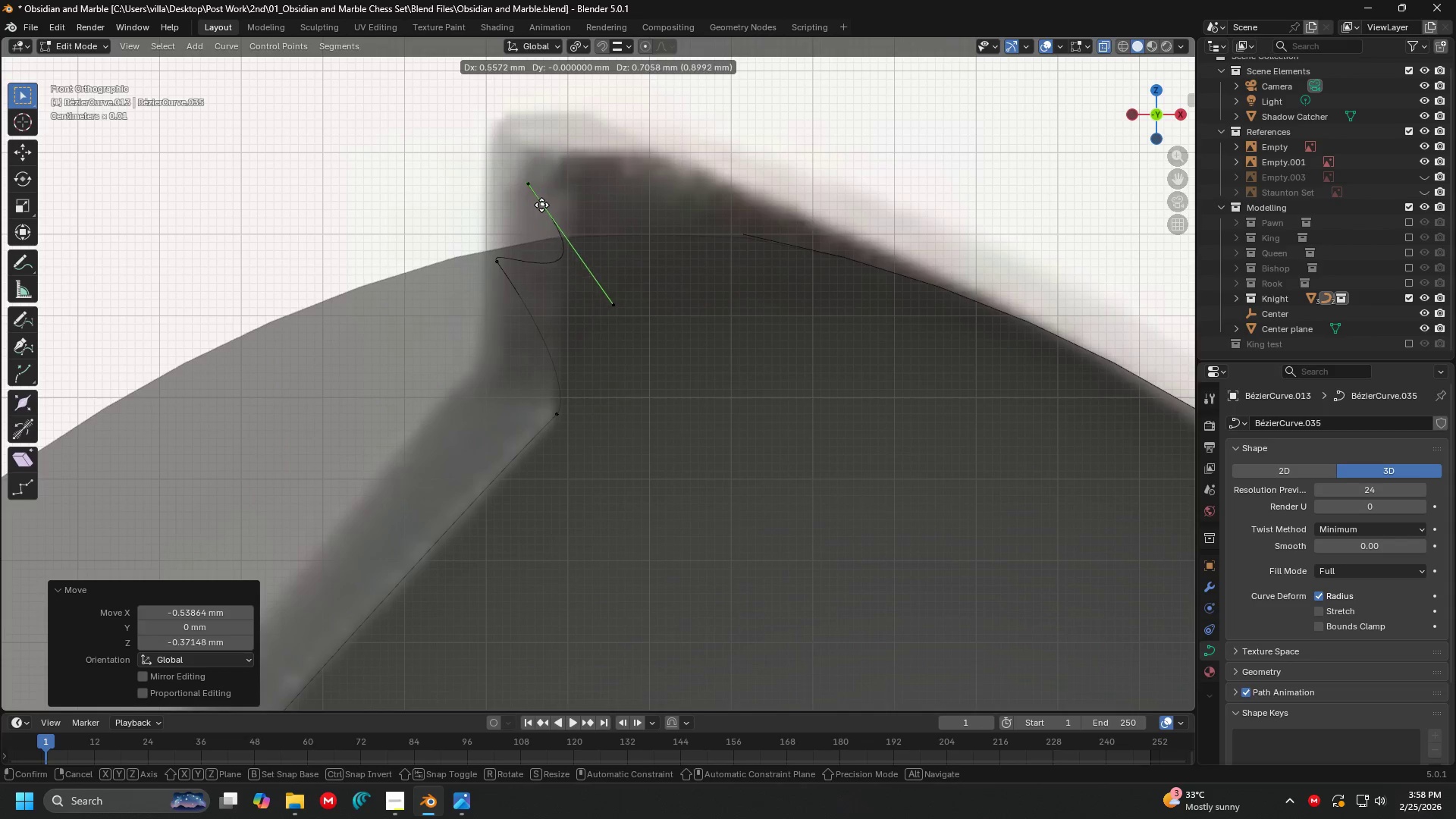 
left_click_drag(start_coordinate=[543, 206], to_coordinate=[546, 211])
 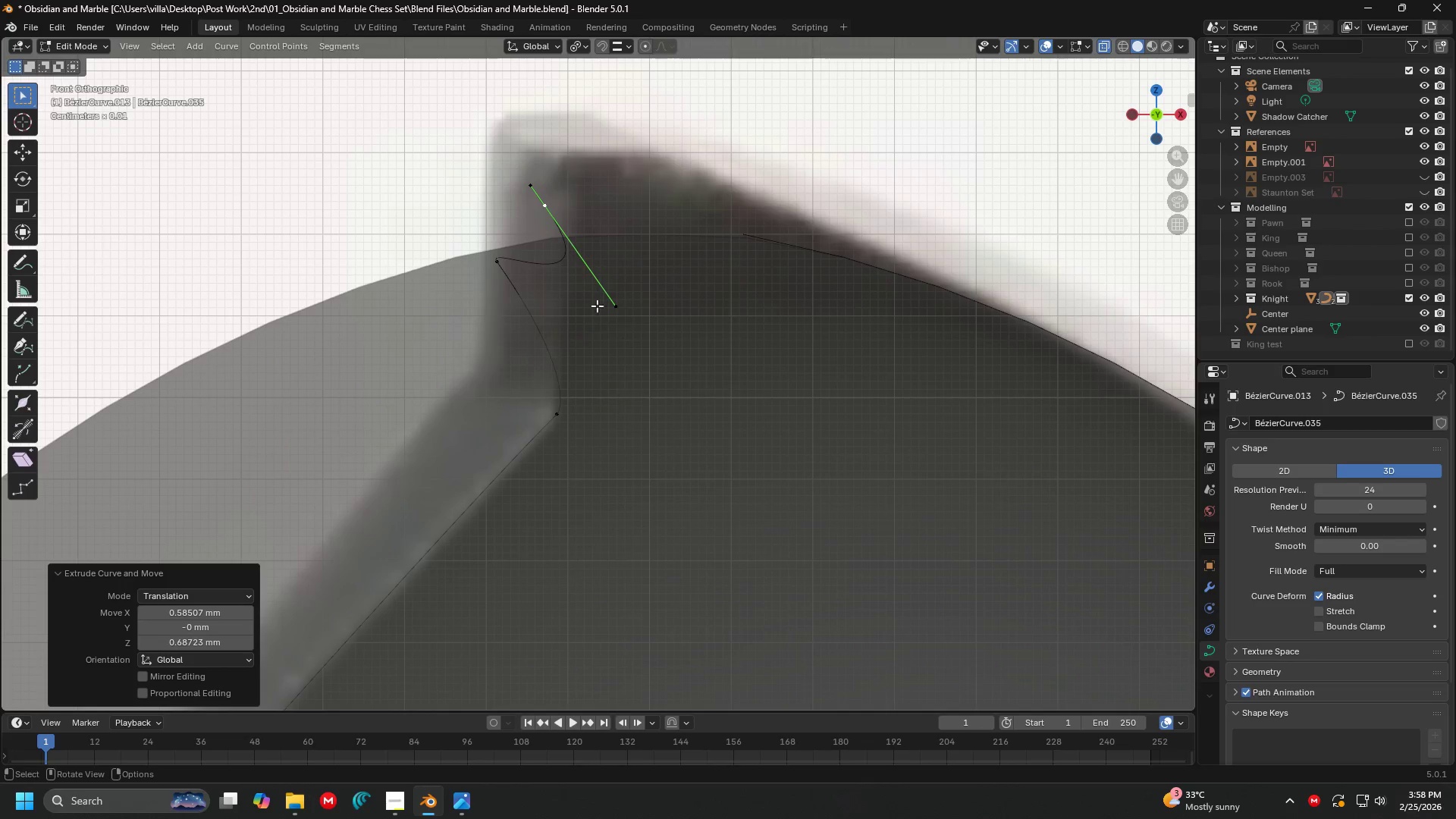 
double_click([596, 312])
 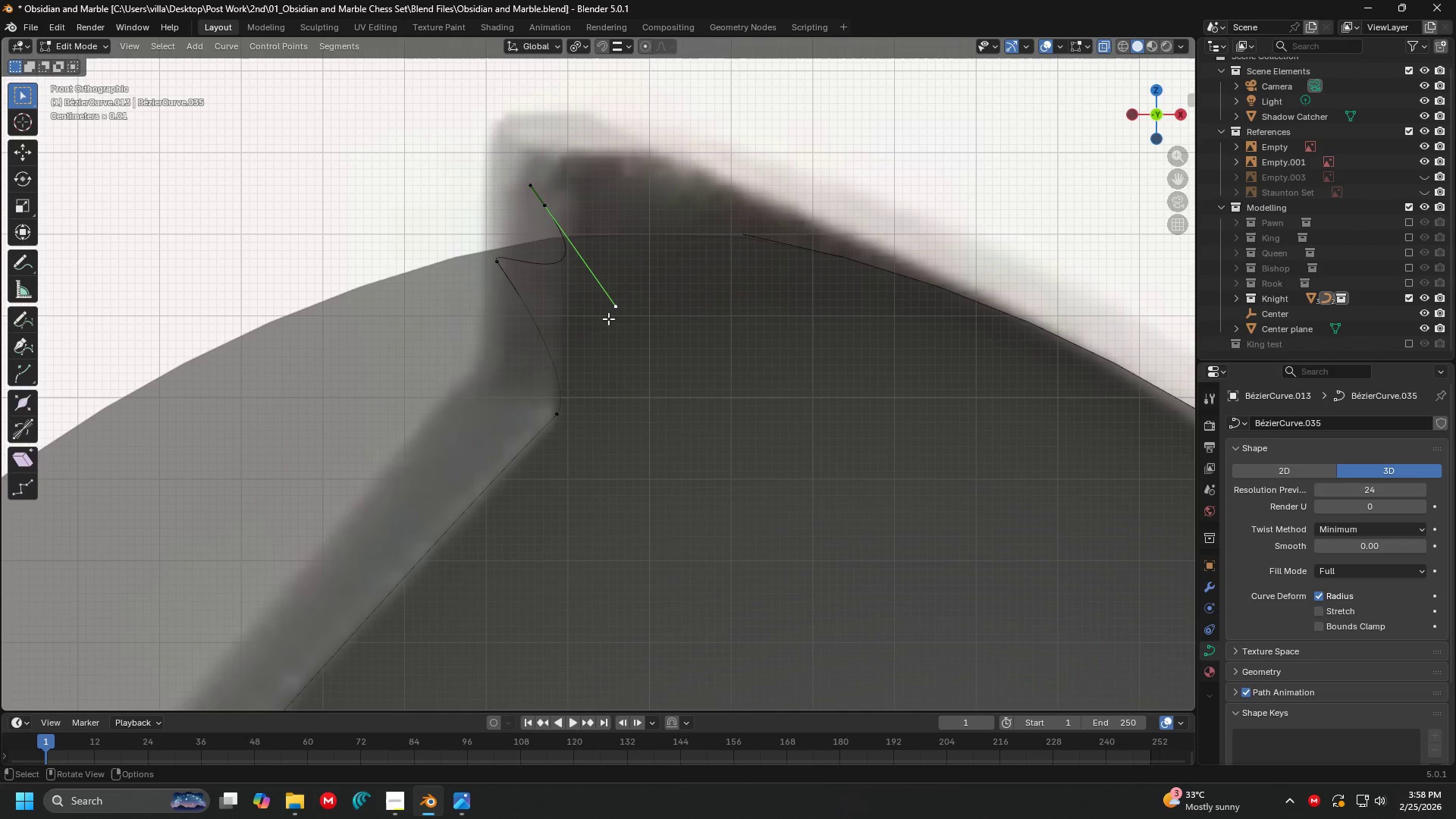 
key(G)
 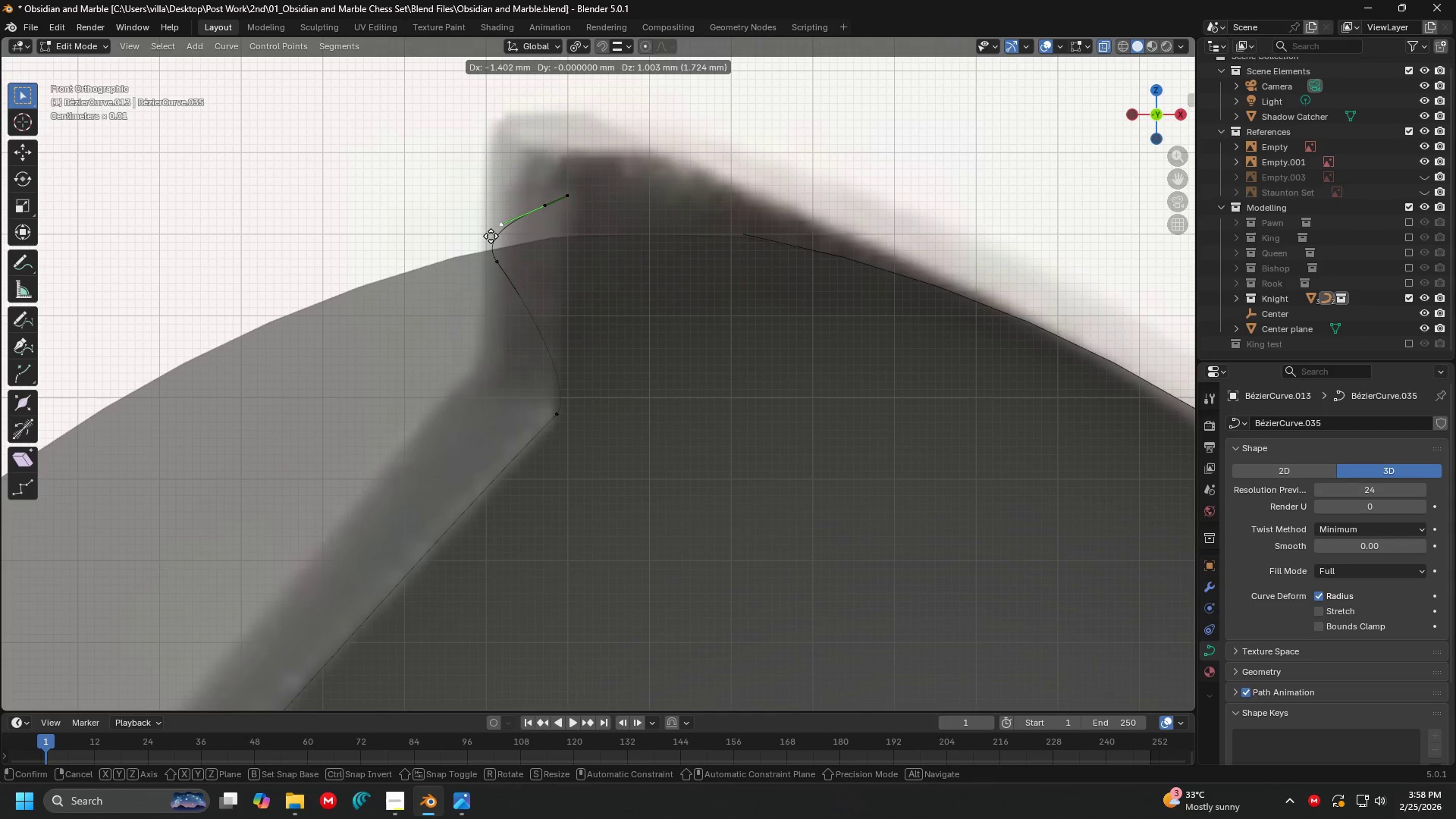 
left_click([491, 236])
 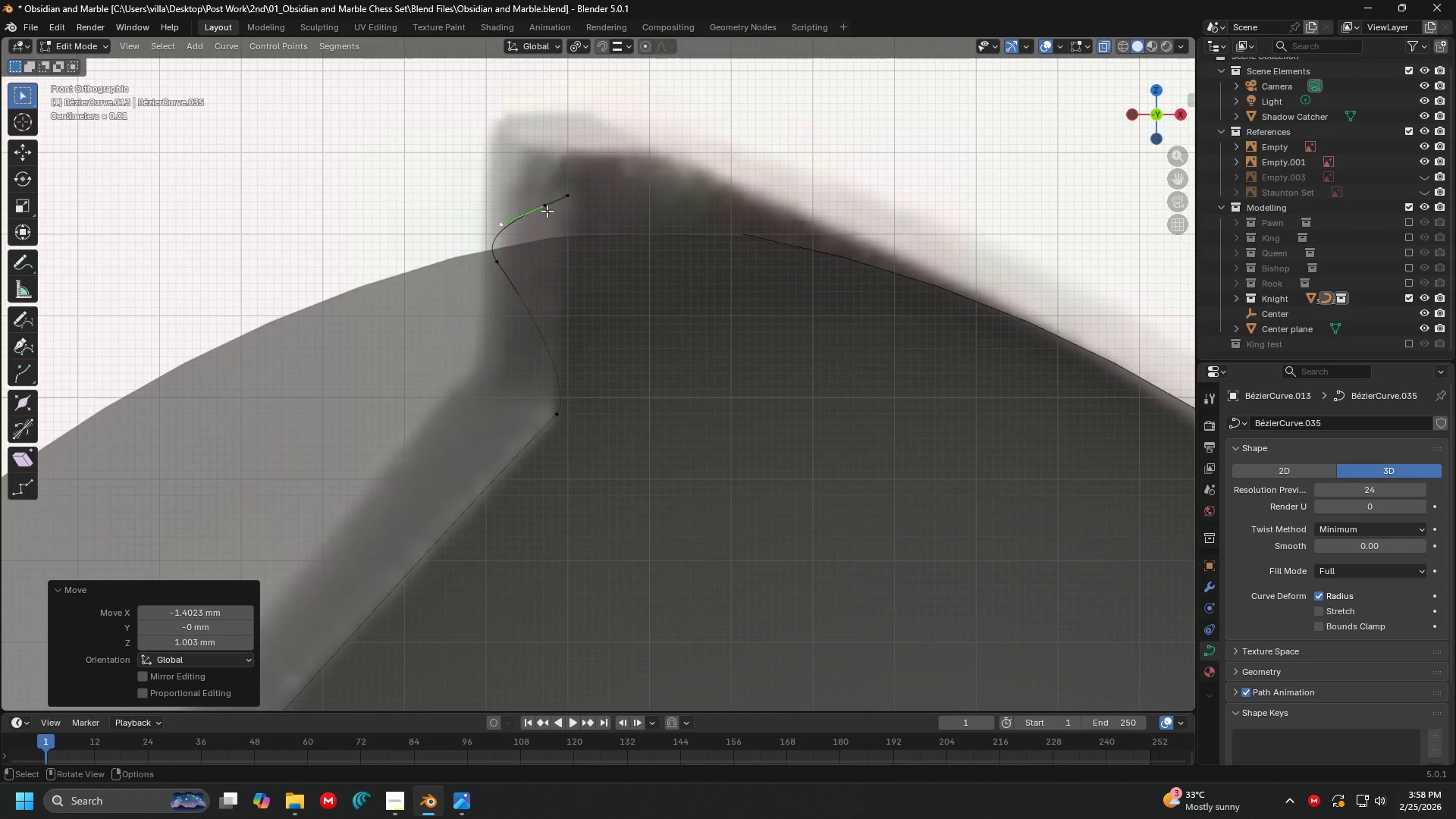 
left_click([548, 206])
 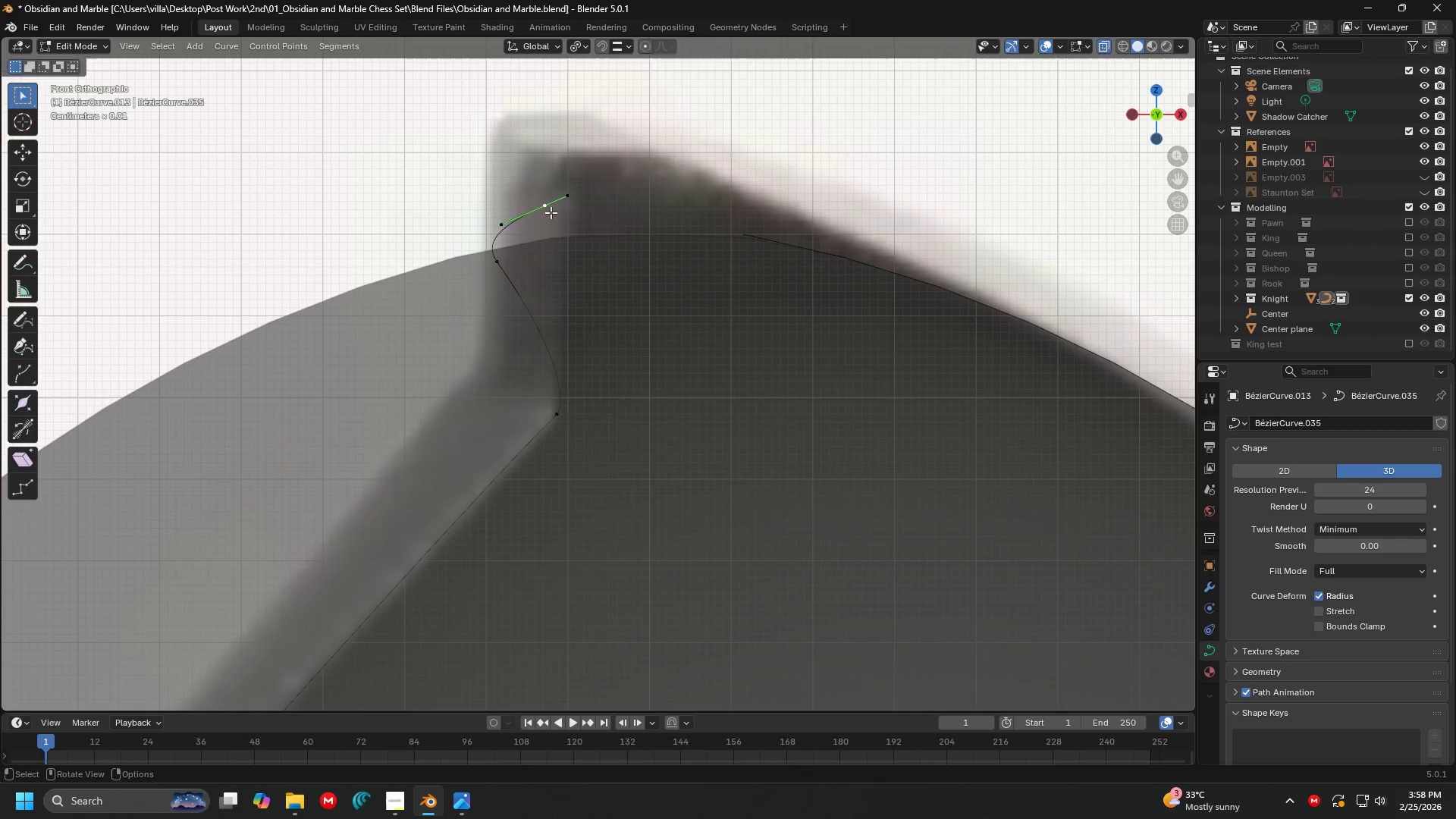 
key(G)
 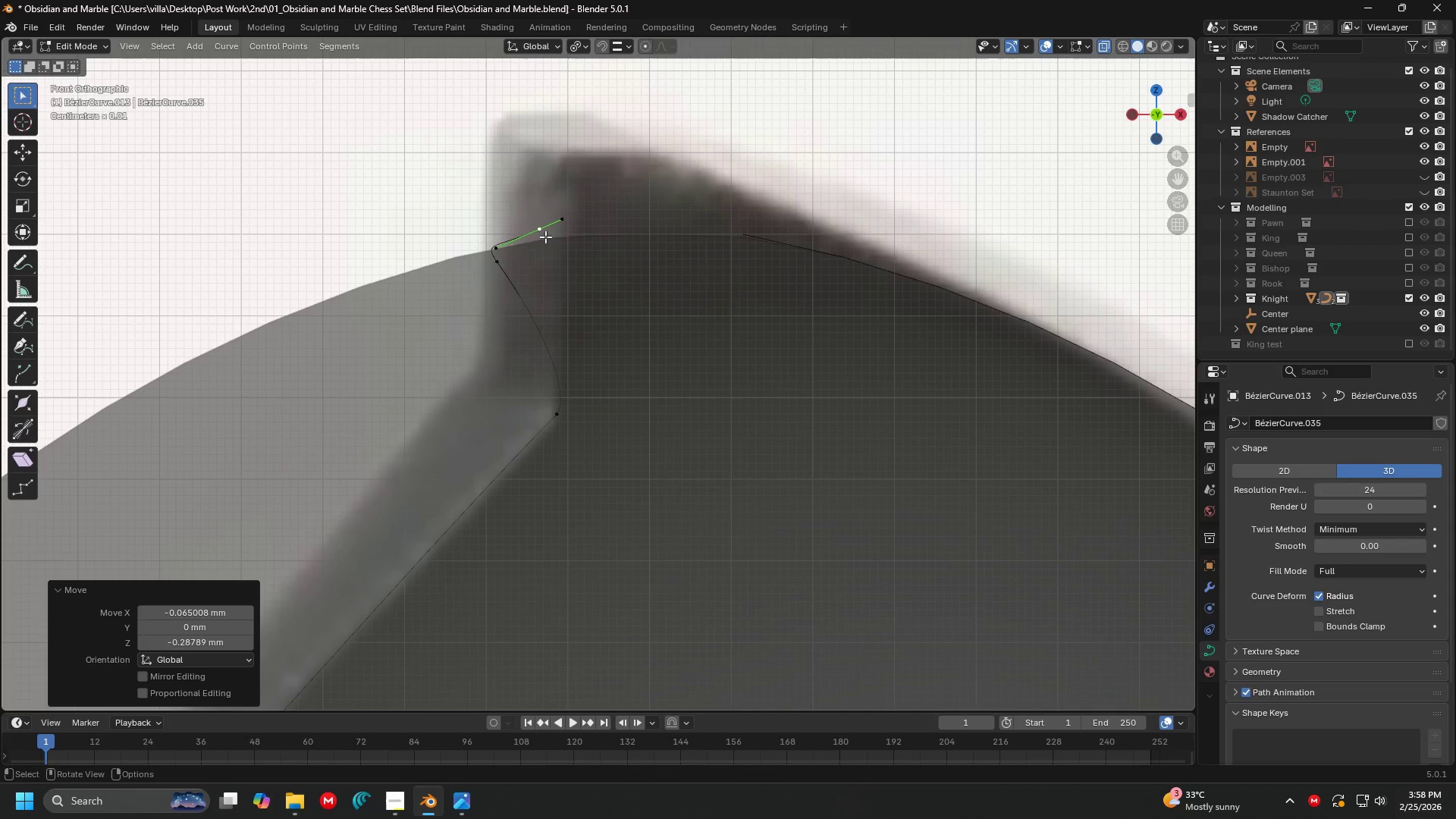 
double_click([509, 253])
 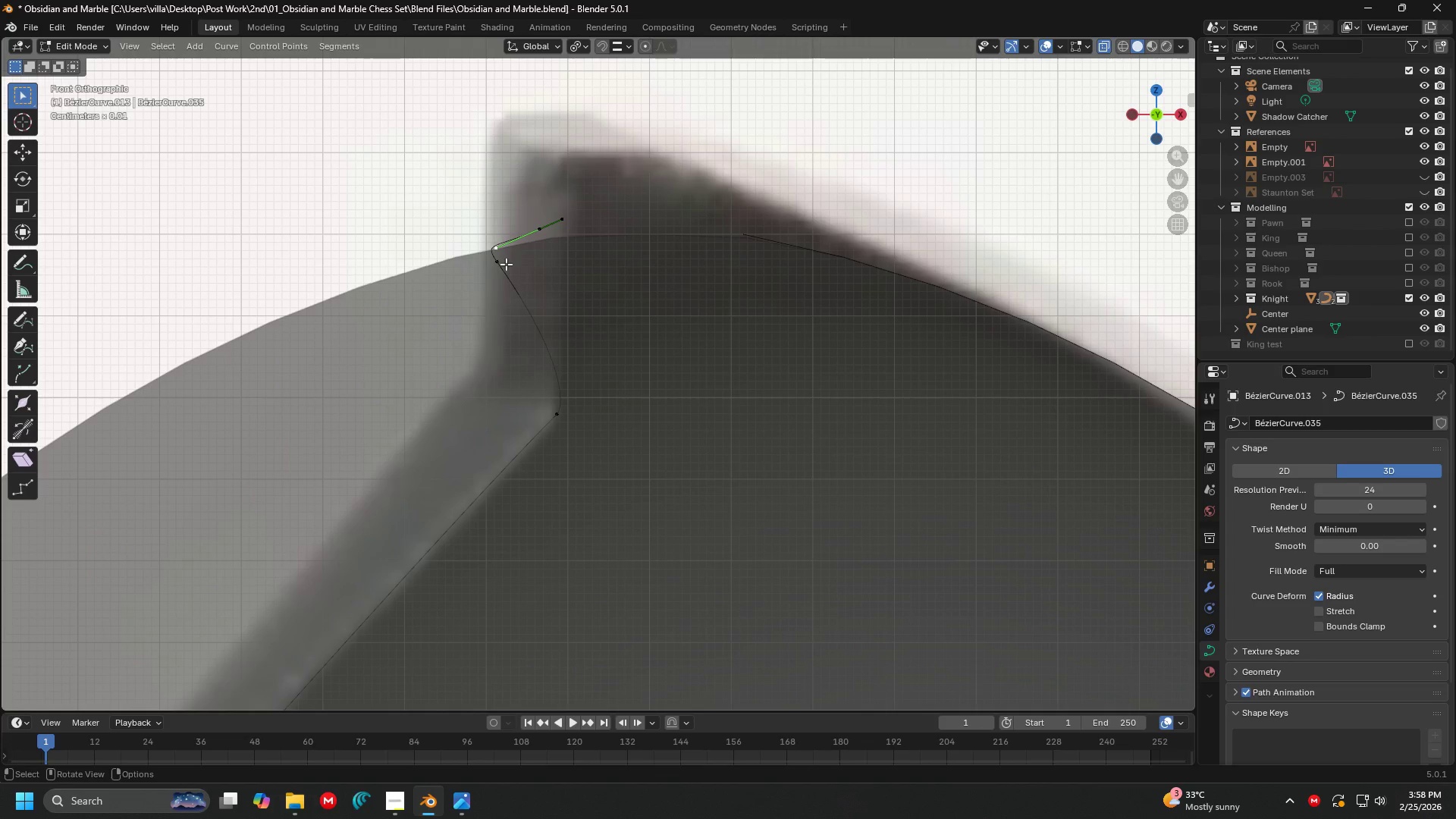 
left_click([506, 264])
 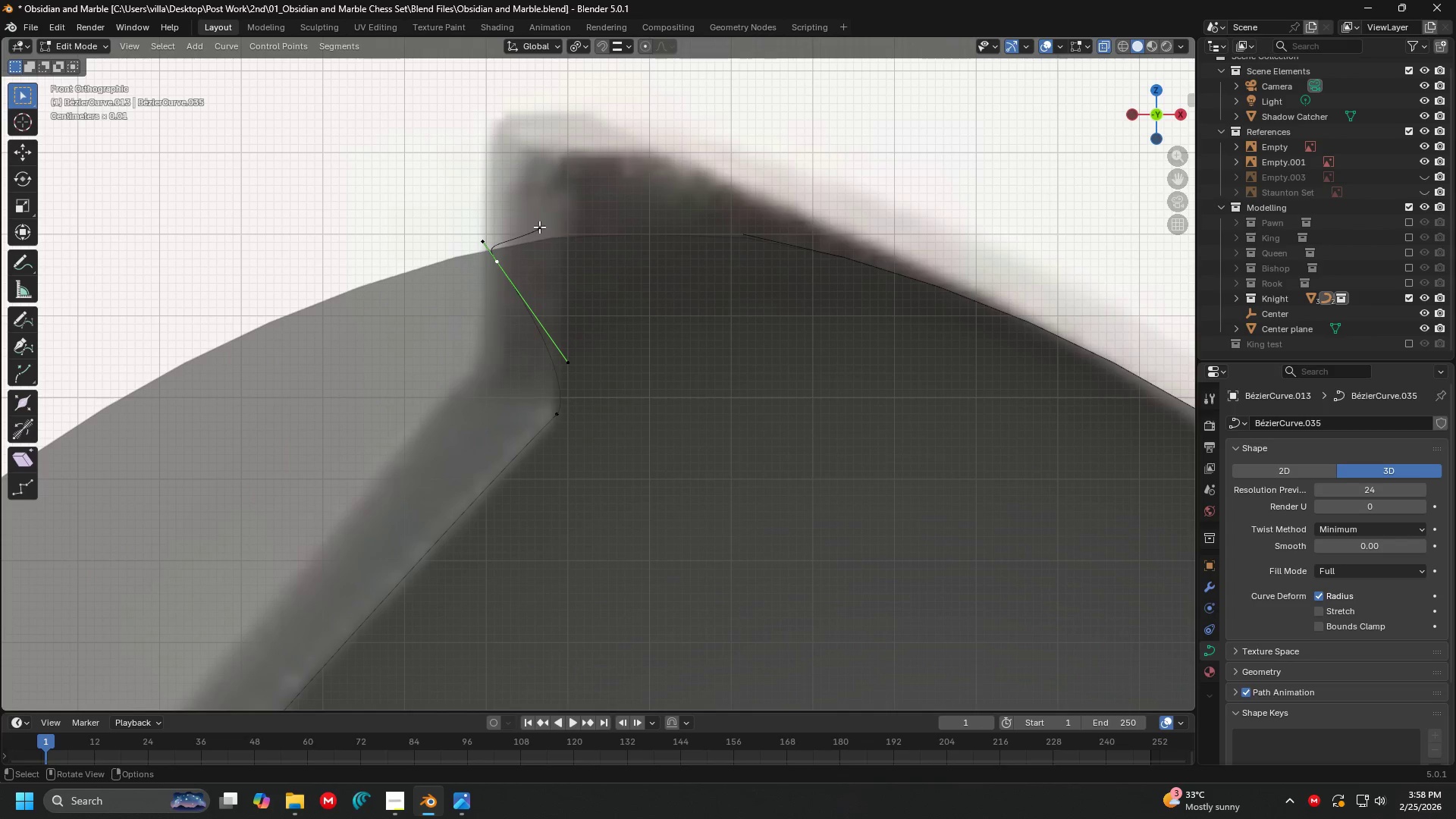 
hold_key(key=ShiftLeft, duration=0.55)
left_click([541, 228])
 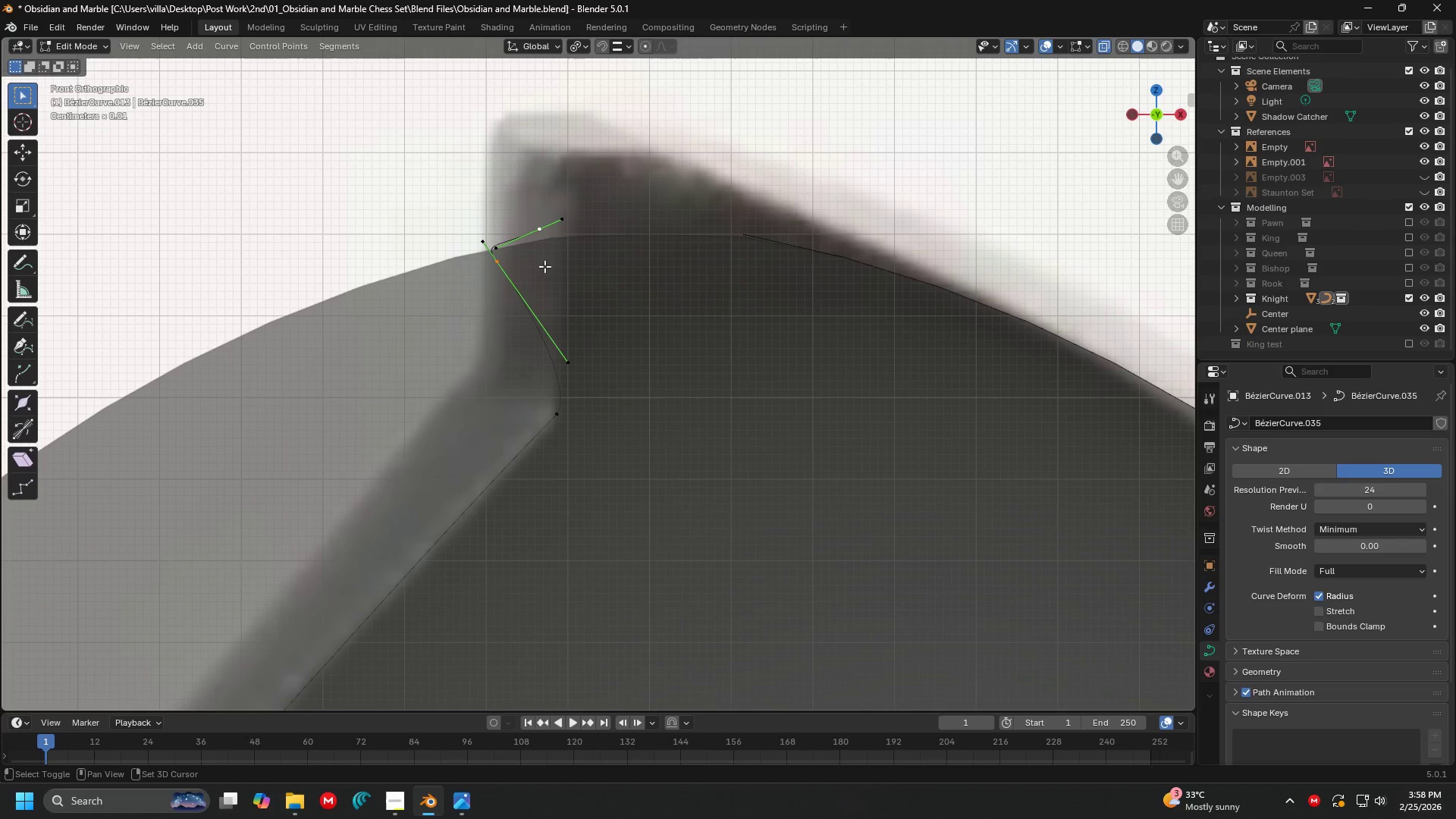 
hold_key(key=ShiftLeft, duration=4.06)
 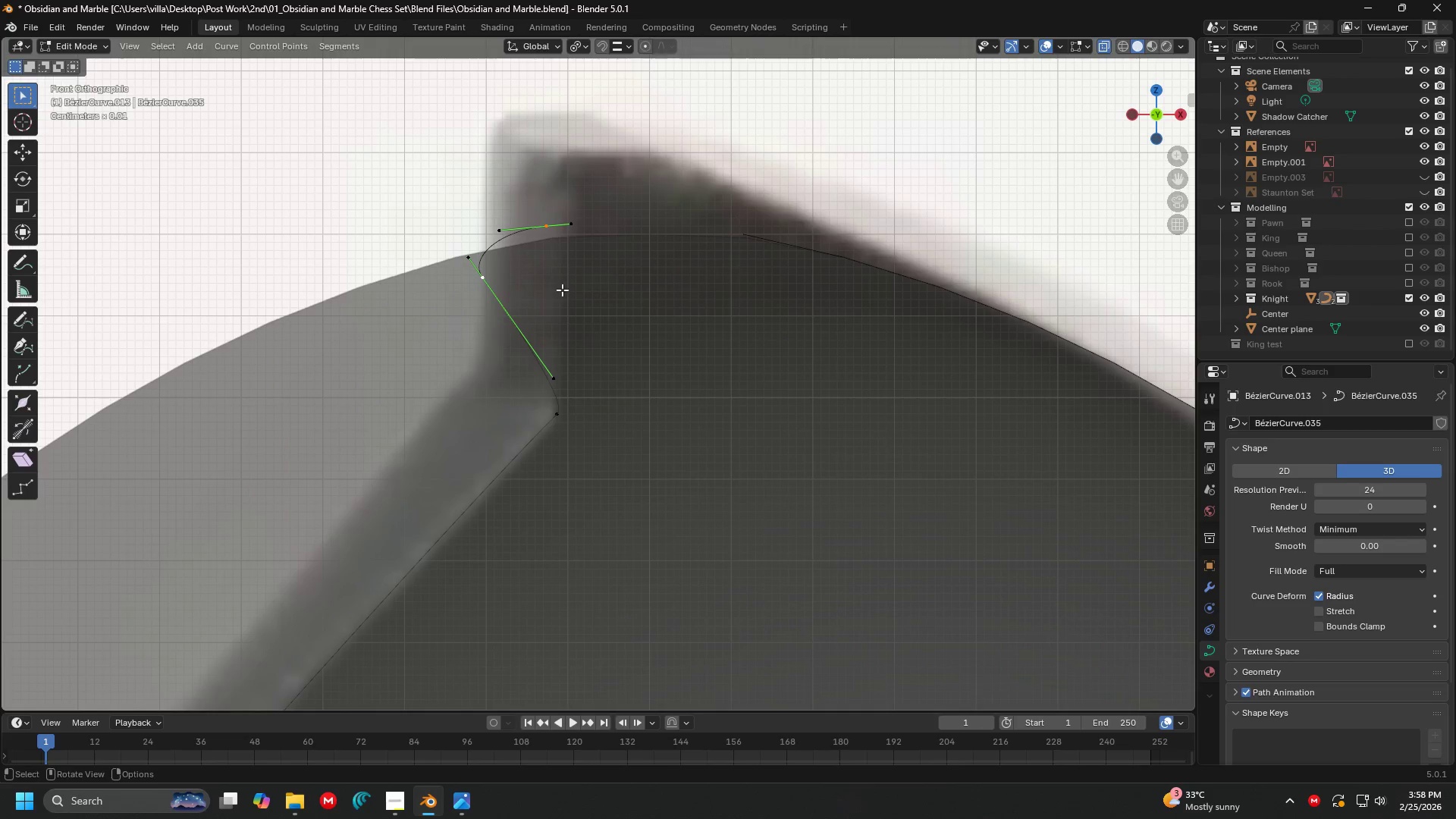 
key(G)
 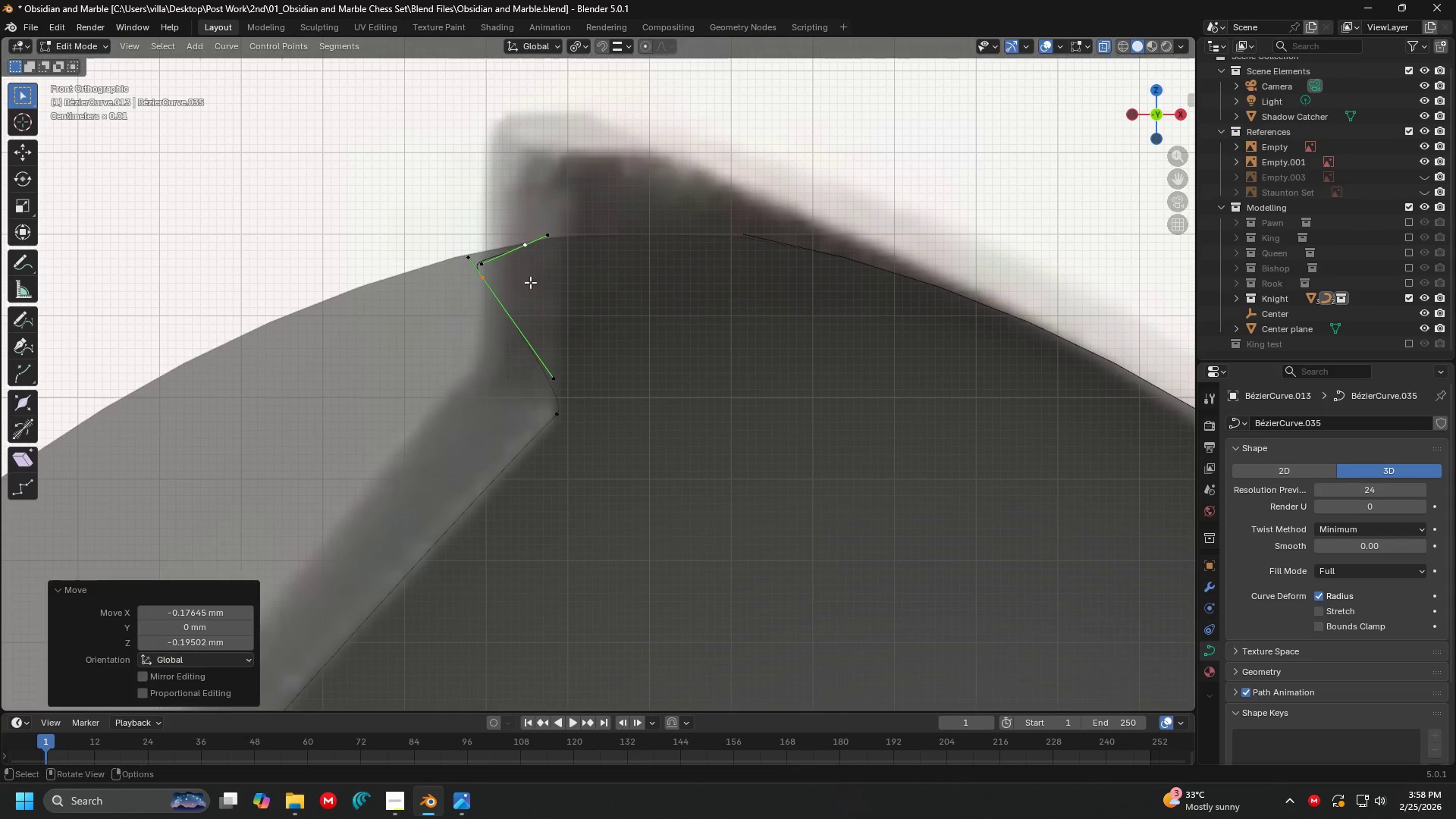 
double_click([529, 252])
 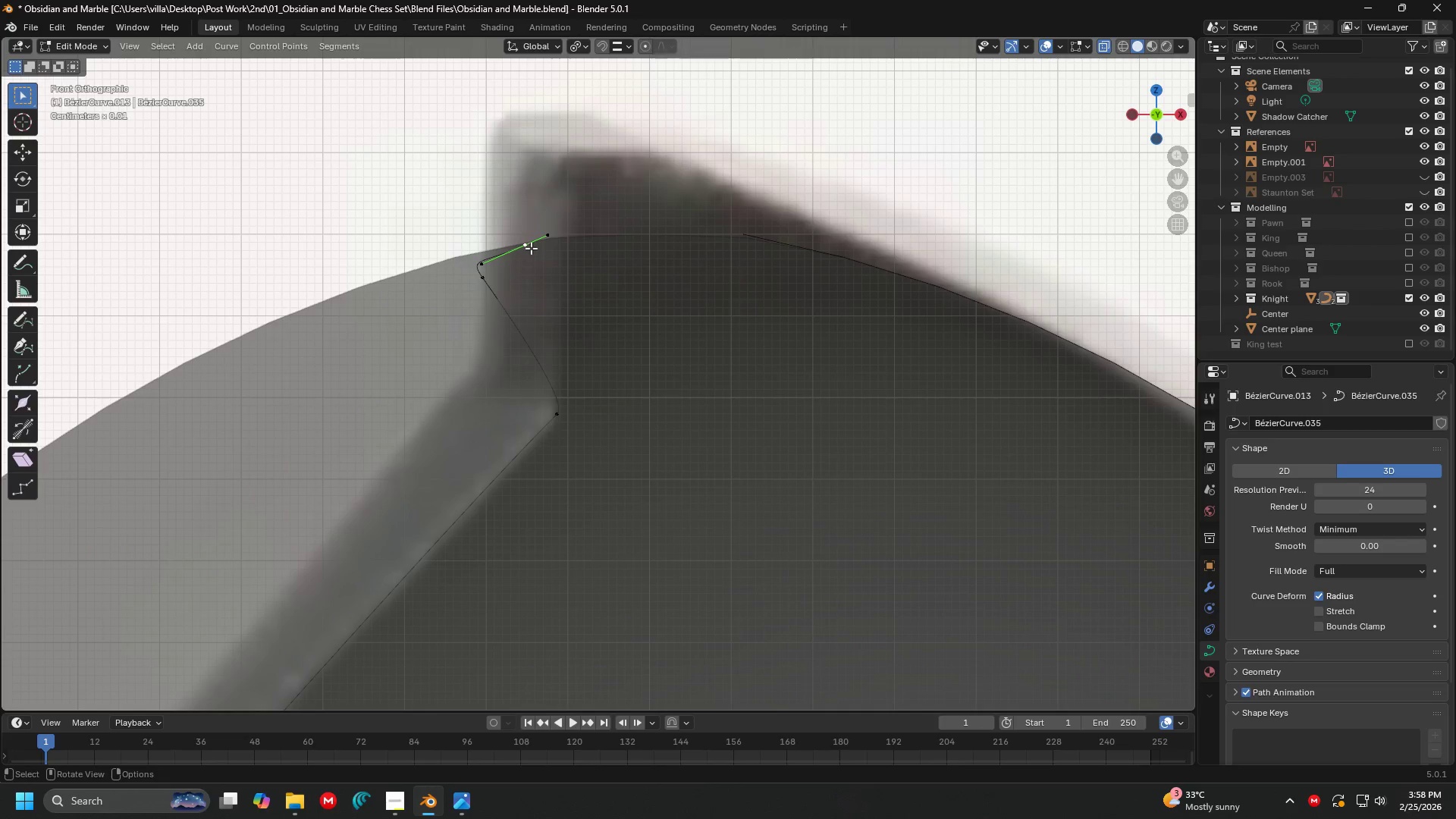 
key(G)
 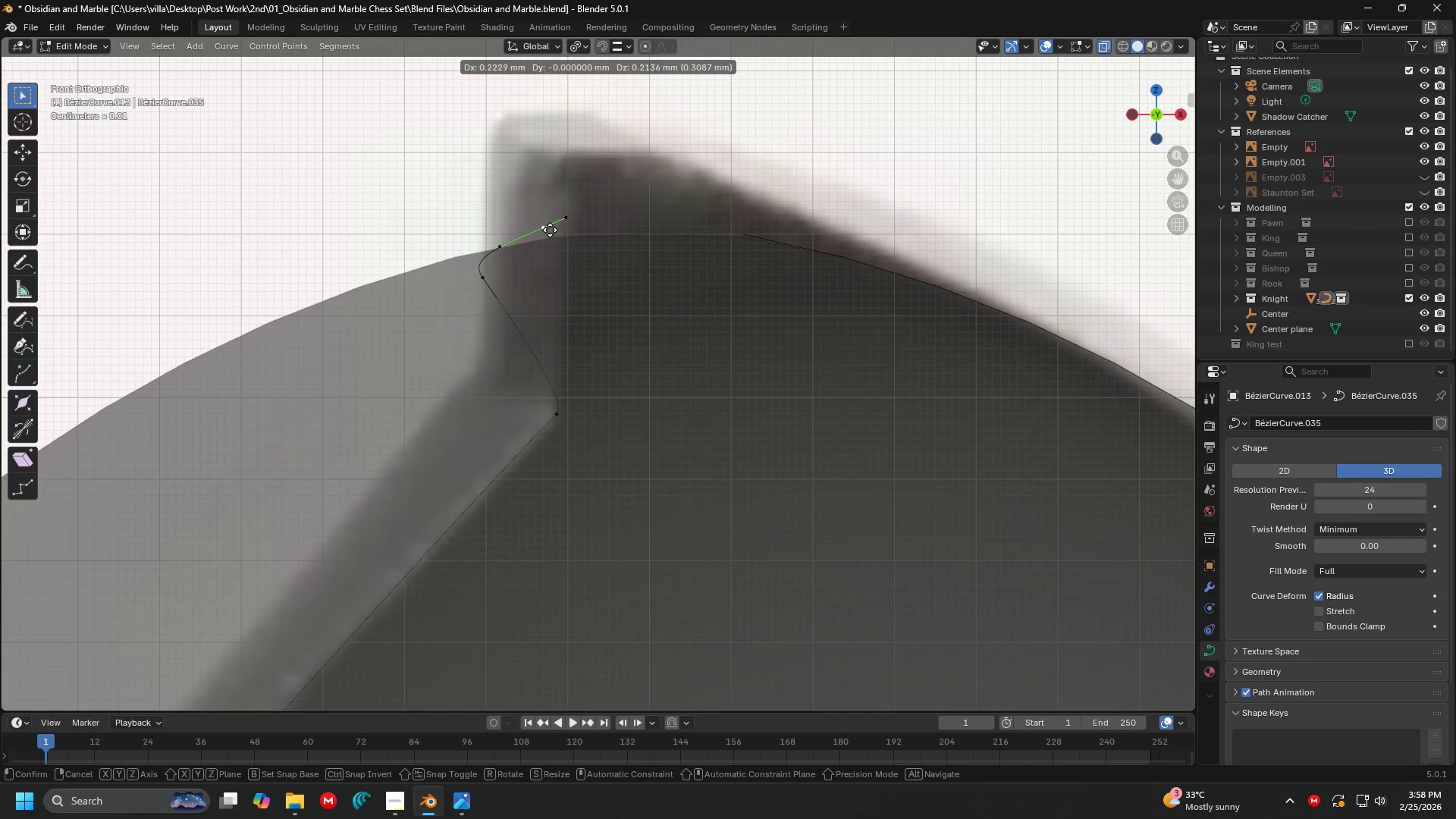 
left_click([552, 229])
 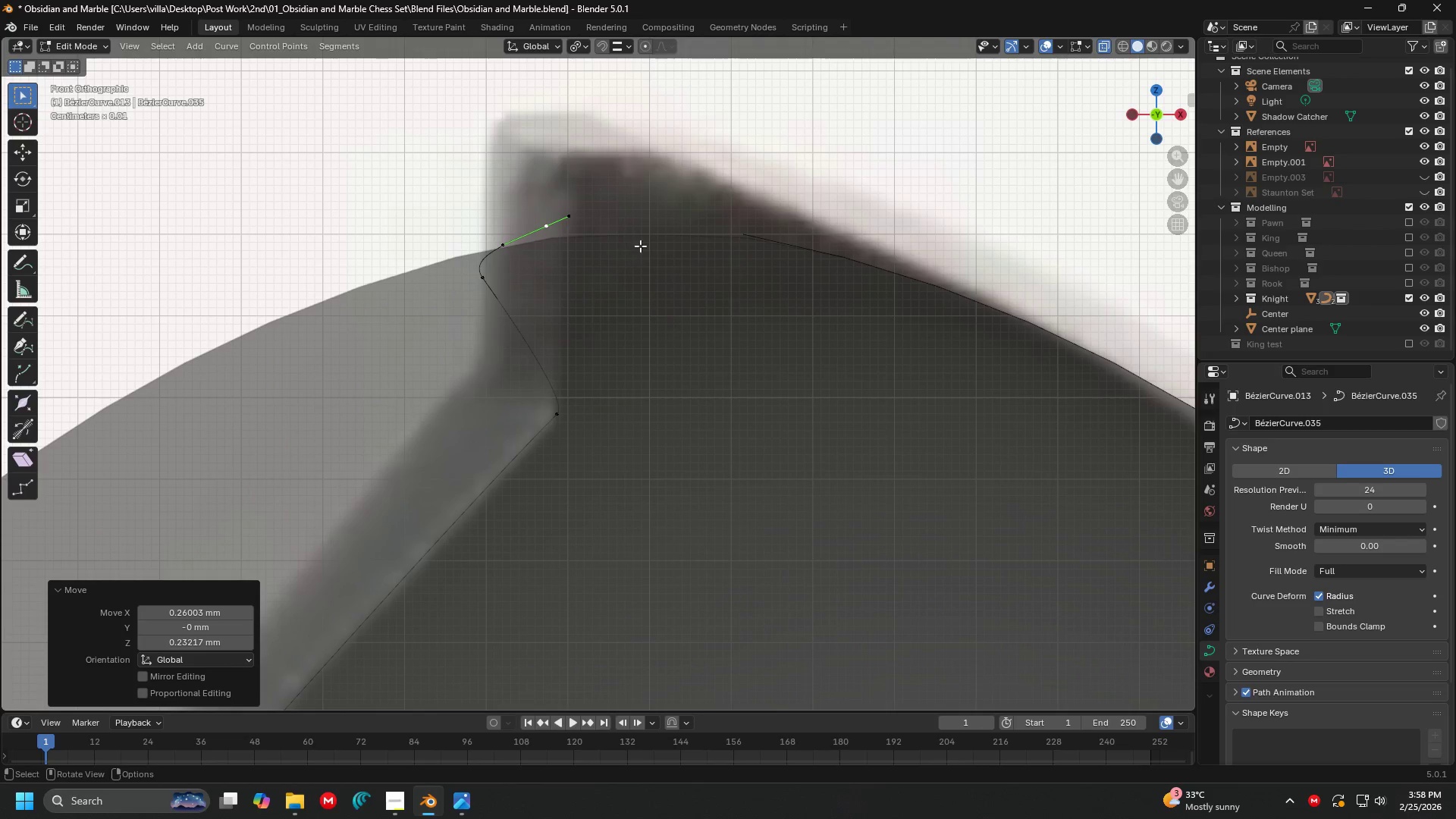 
key(R)
 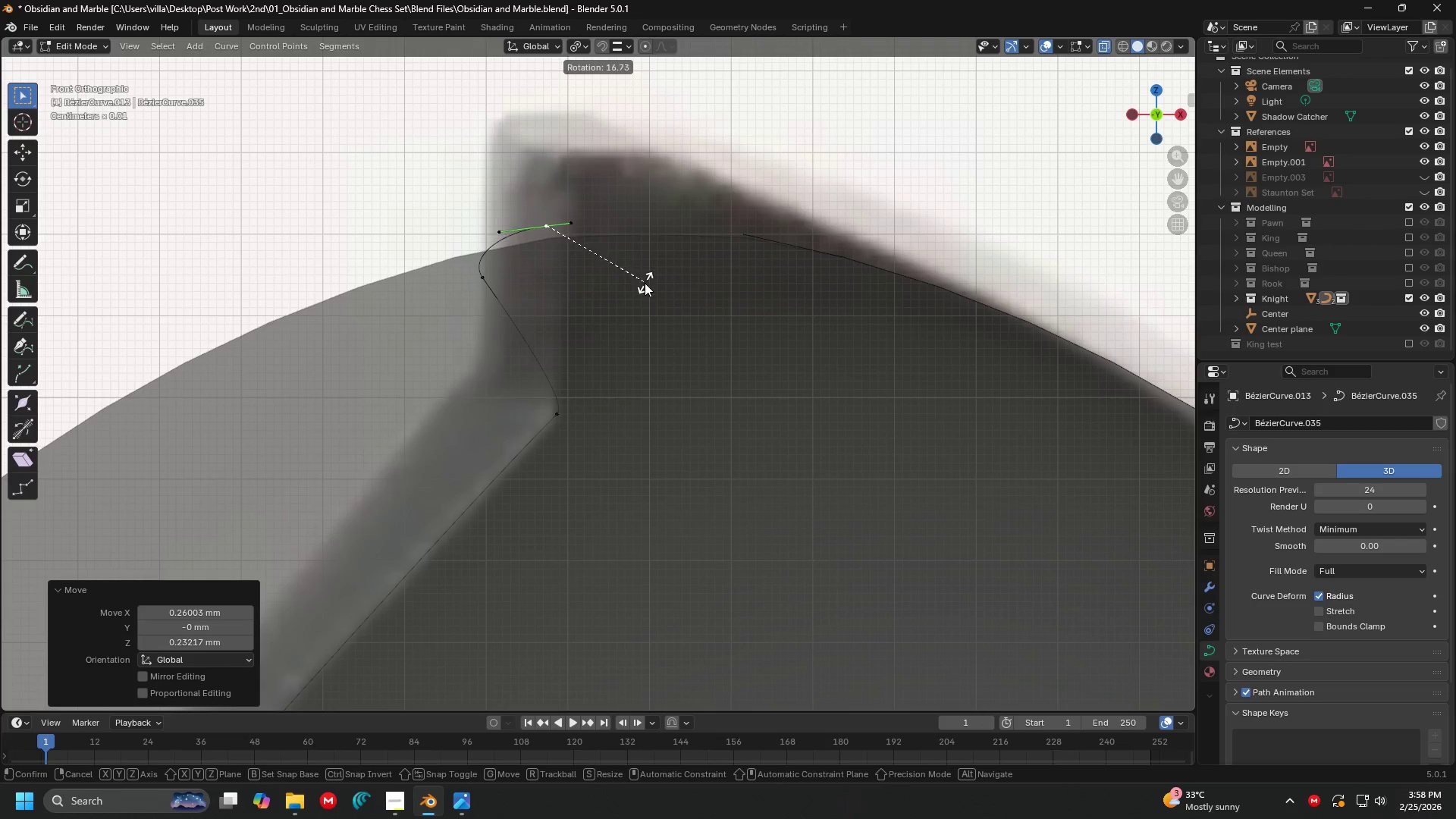 
left_click([643, 285])
 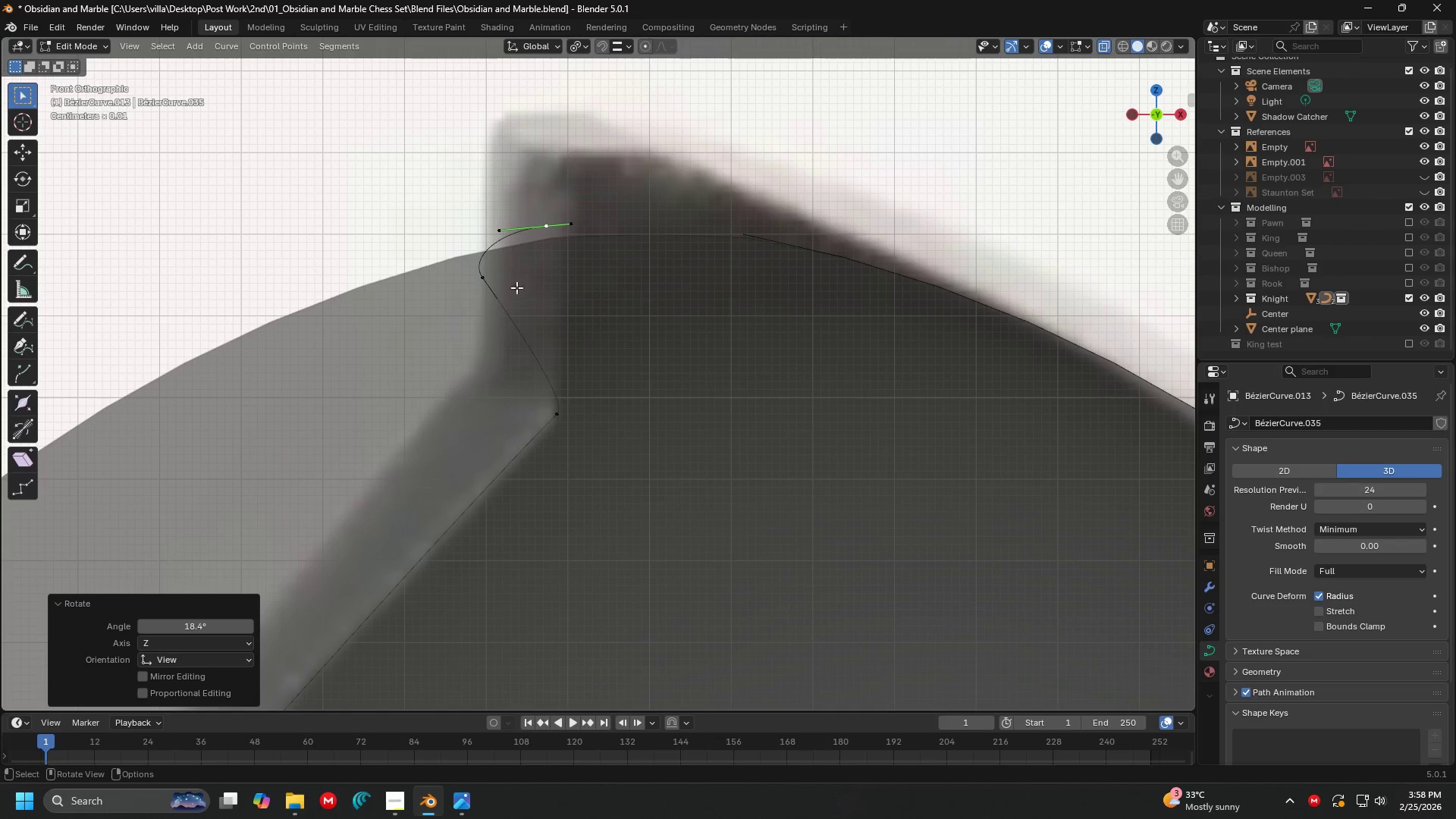 
left_click([487, 287])
 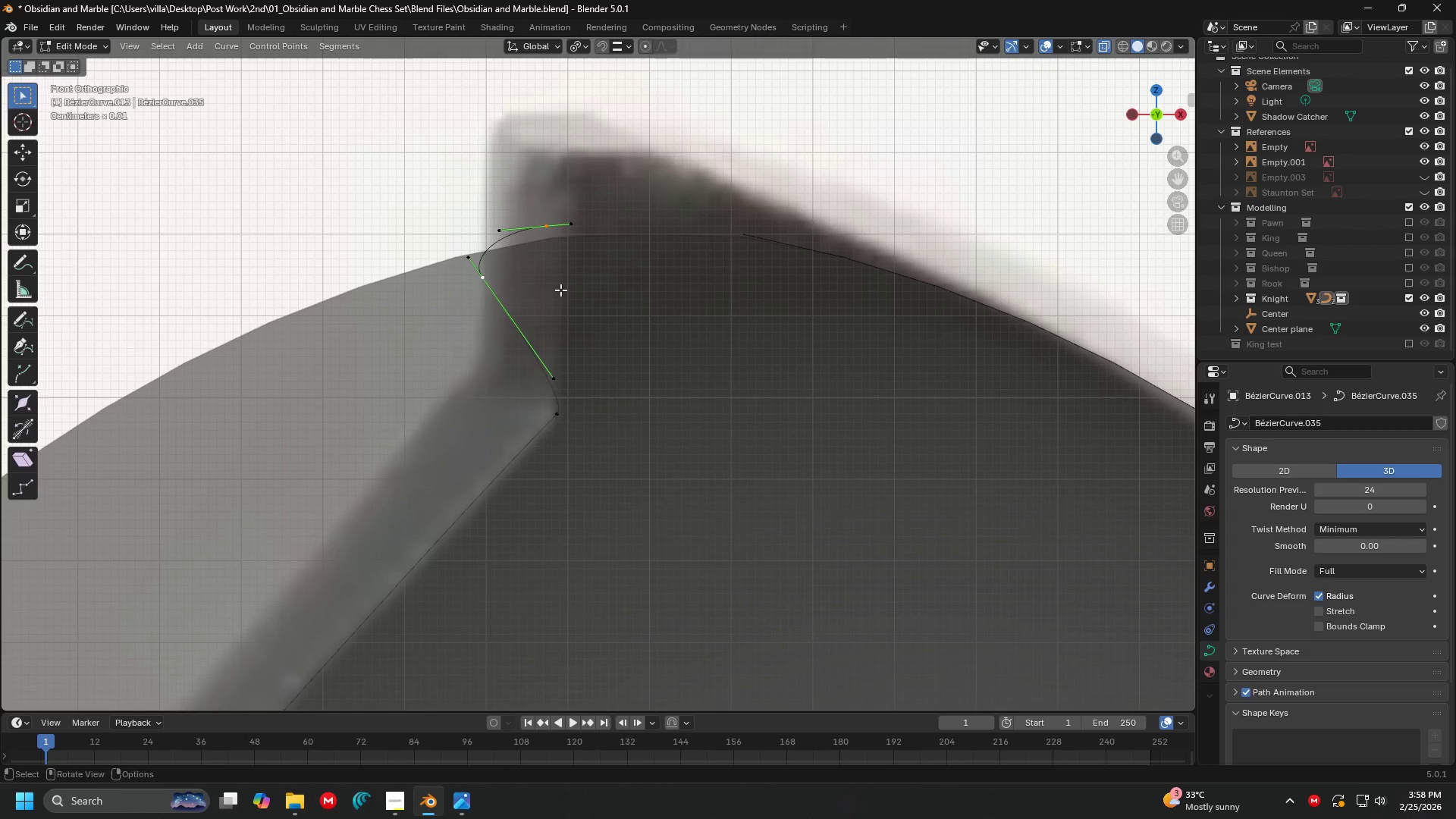 
key(G)
 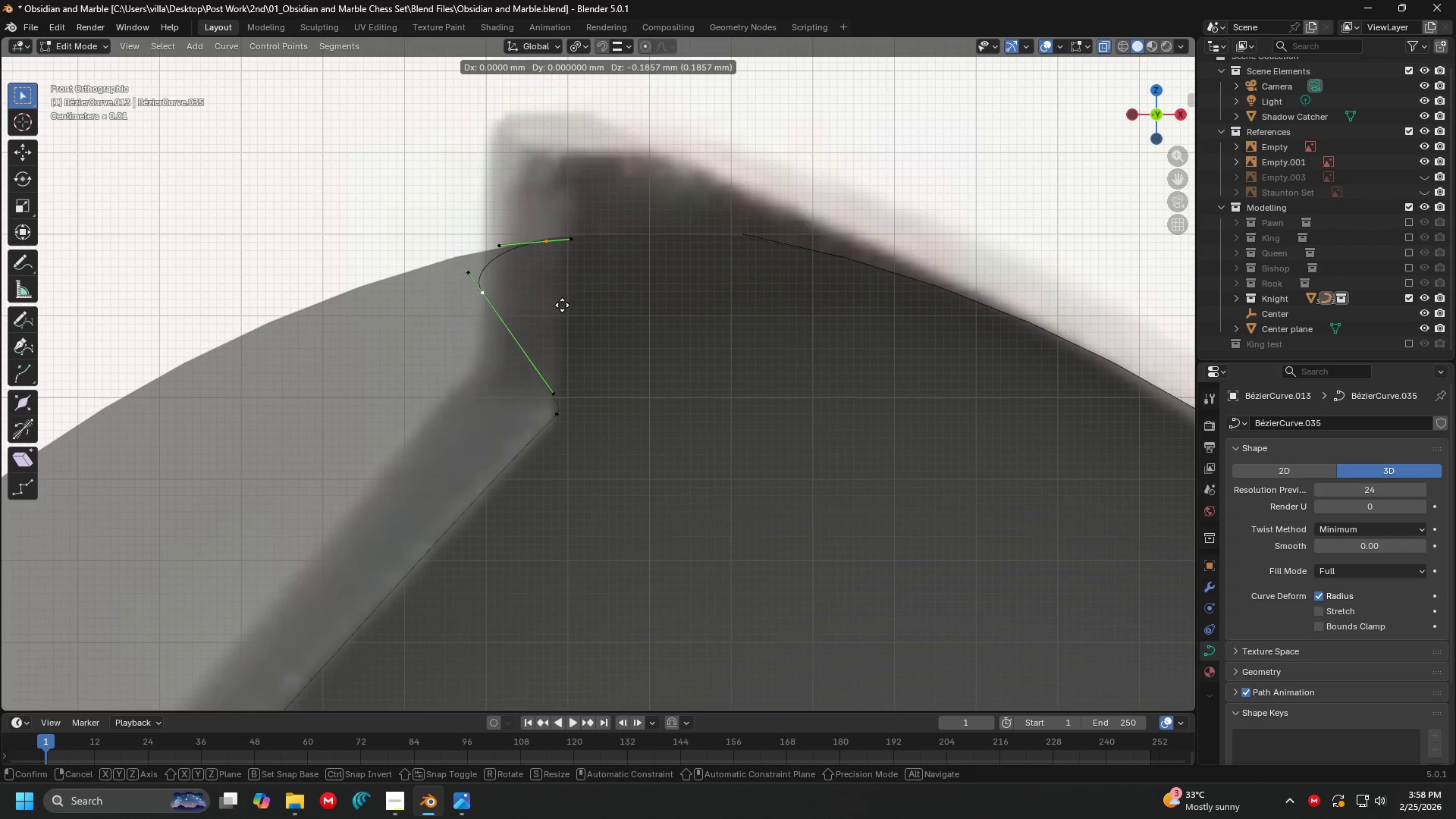 
left_click([562, 305])
 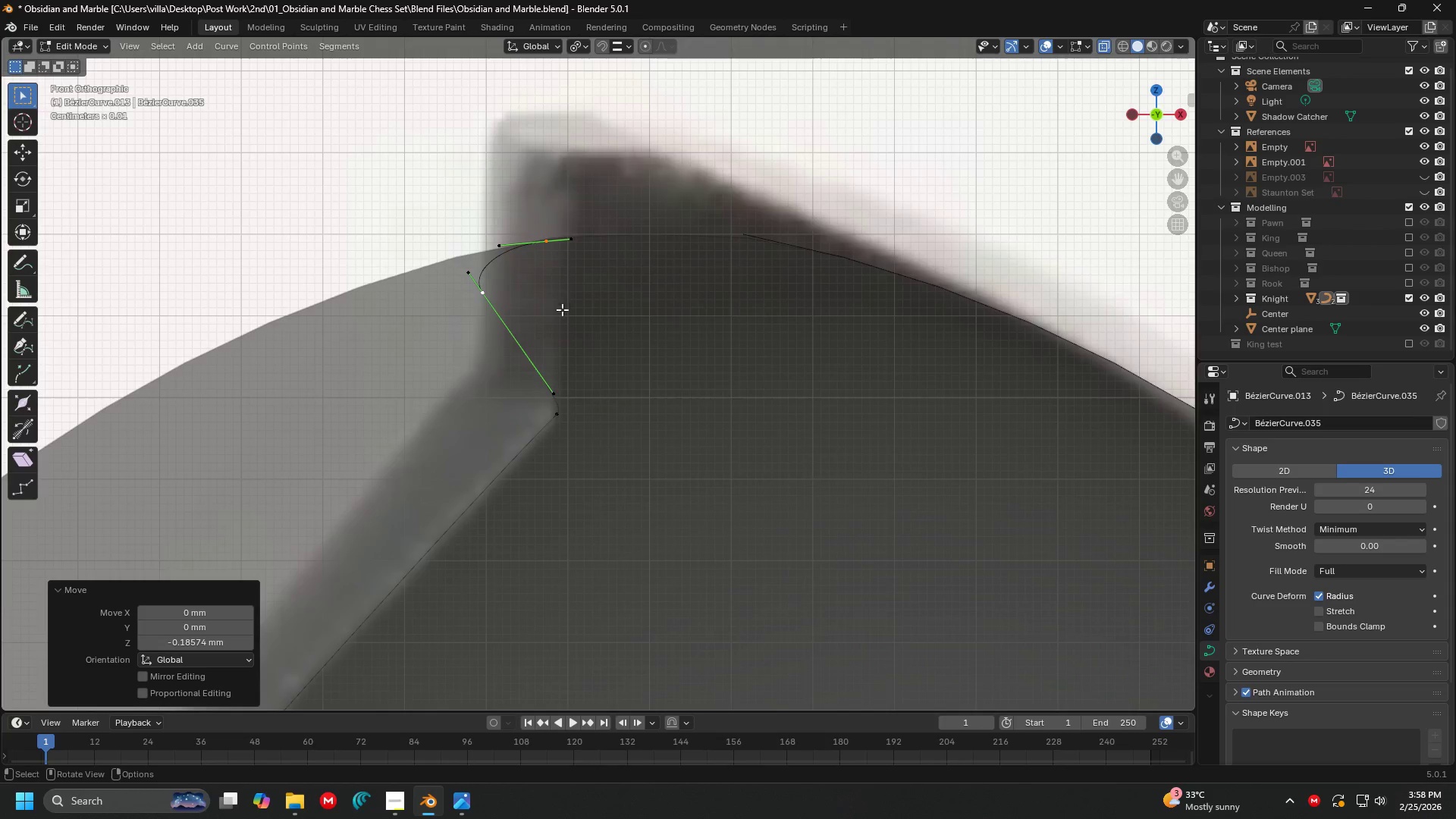 
key(G)
 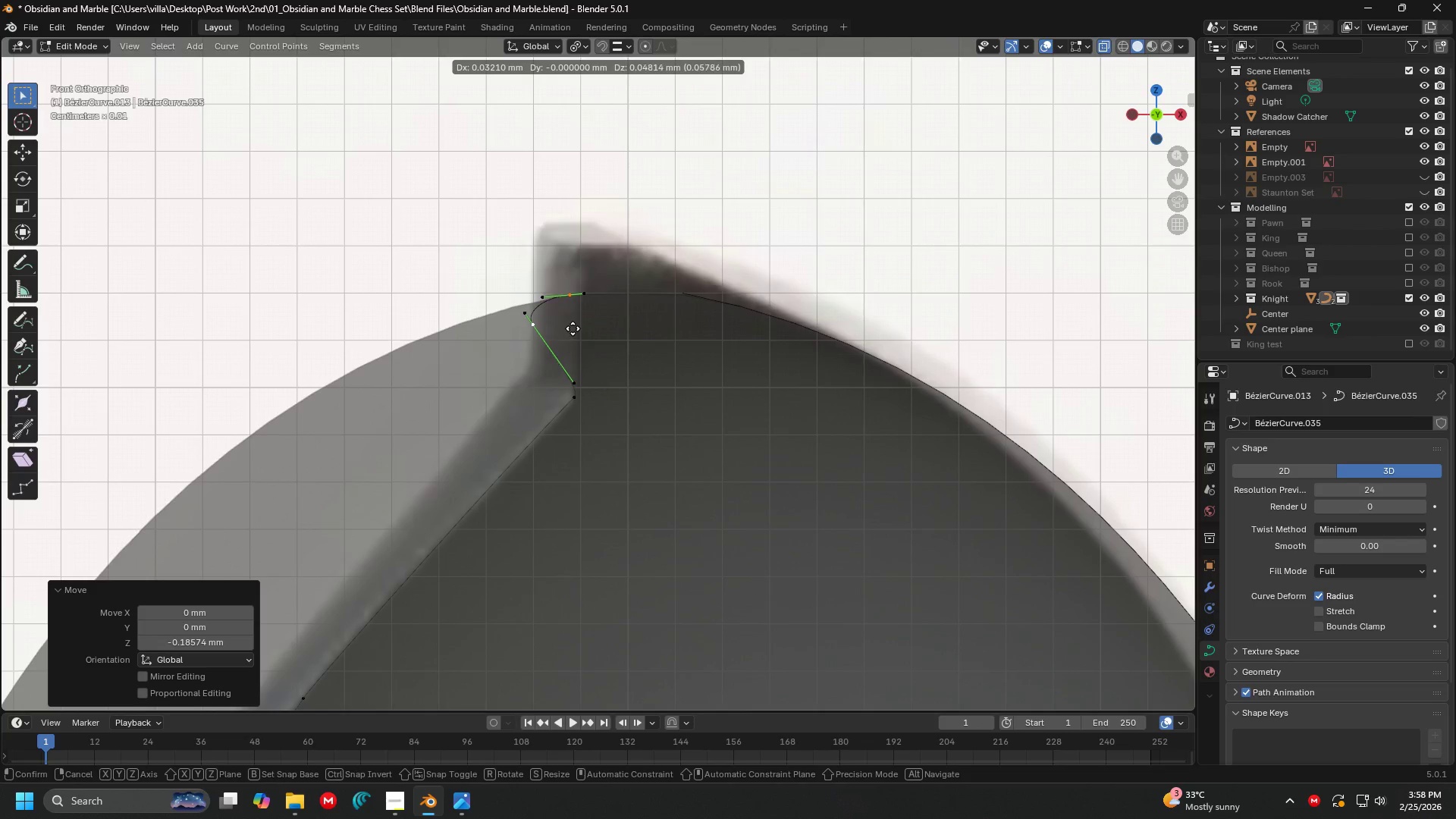 
scroll: coordinate [563, 313], scroll_direction: down, amount: 3.0
 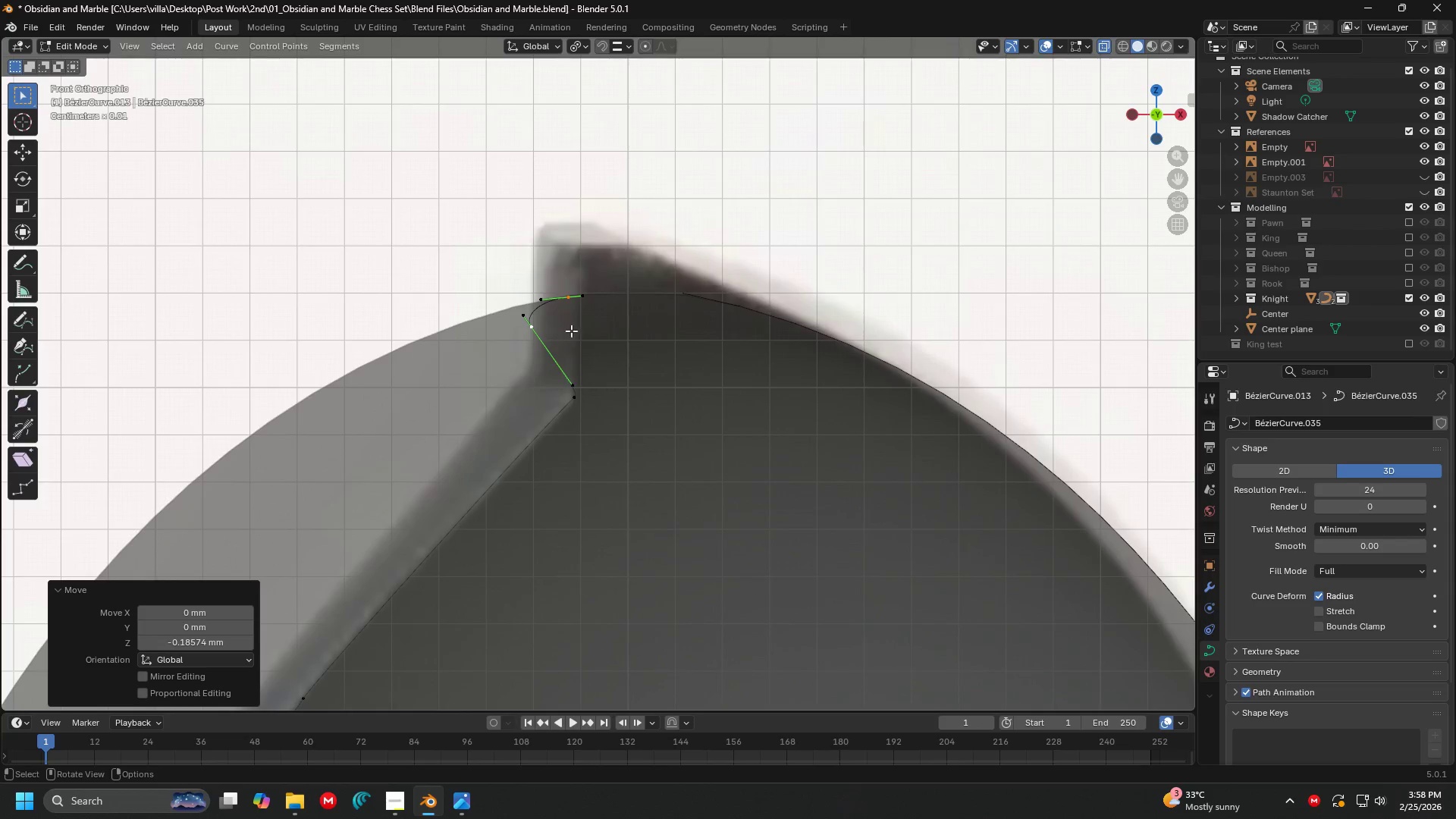 
left_click([572, 328])
 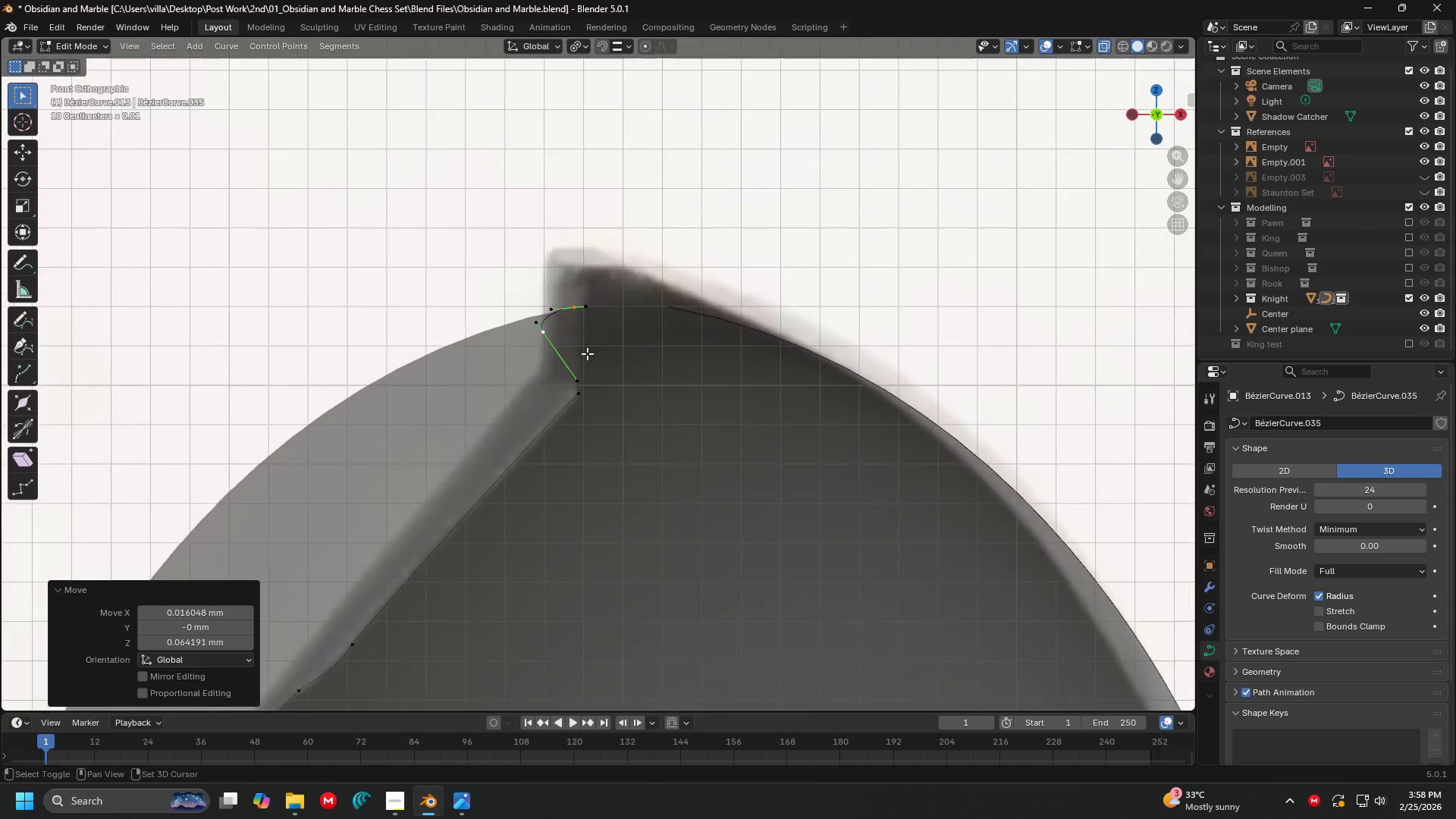 
key(Shift+ShiftLeft)
 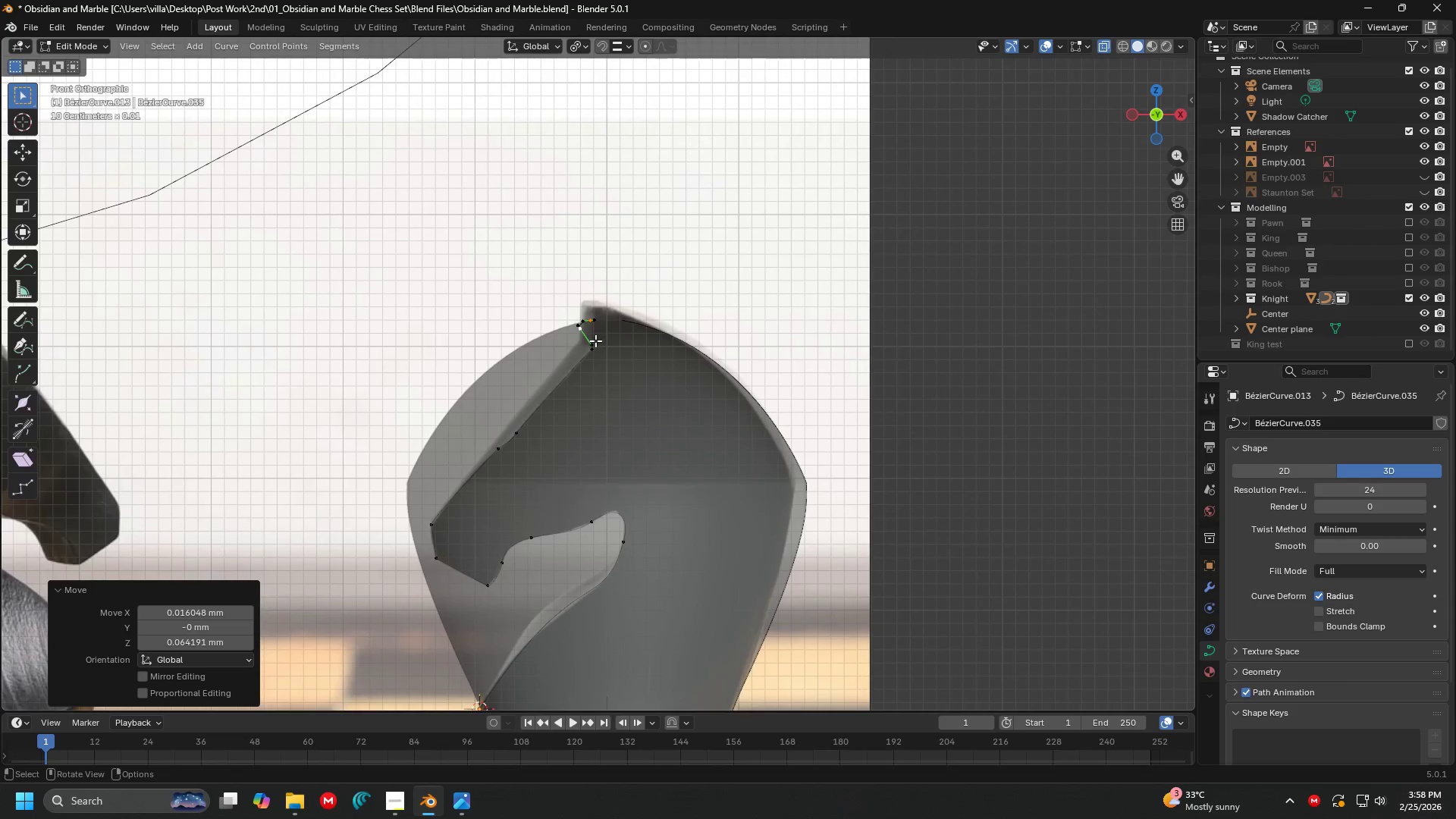 
scroll: coordinate [582, 236], scroll_direction: down, amount: 8.0
 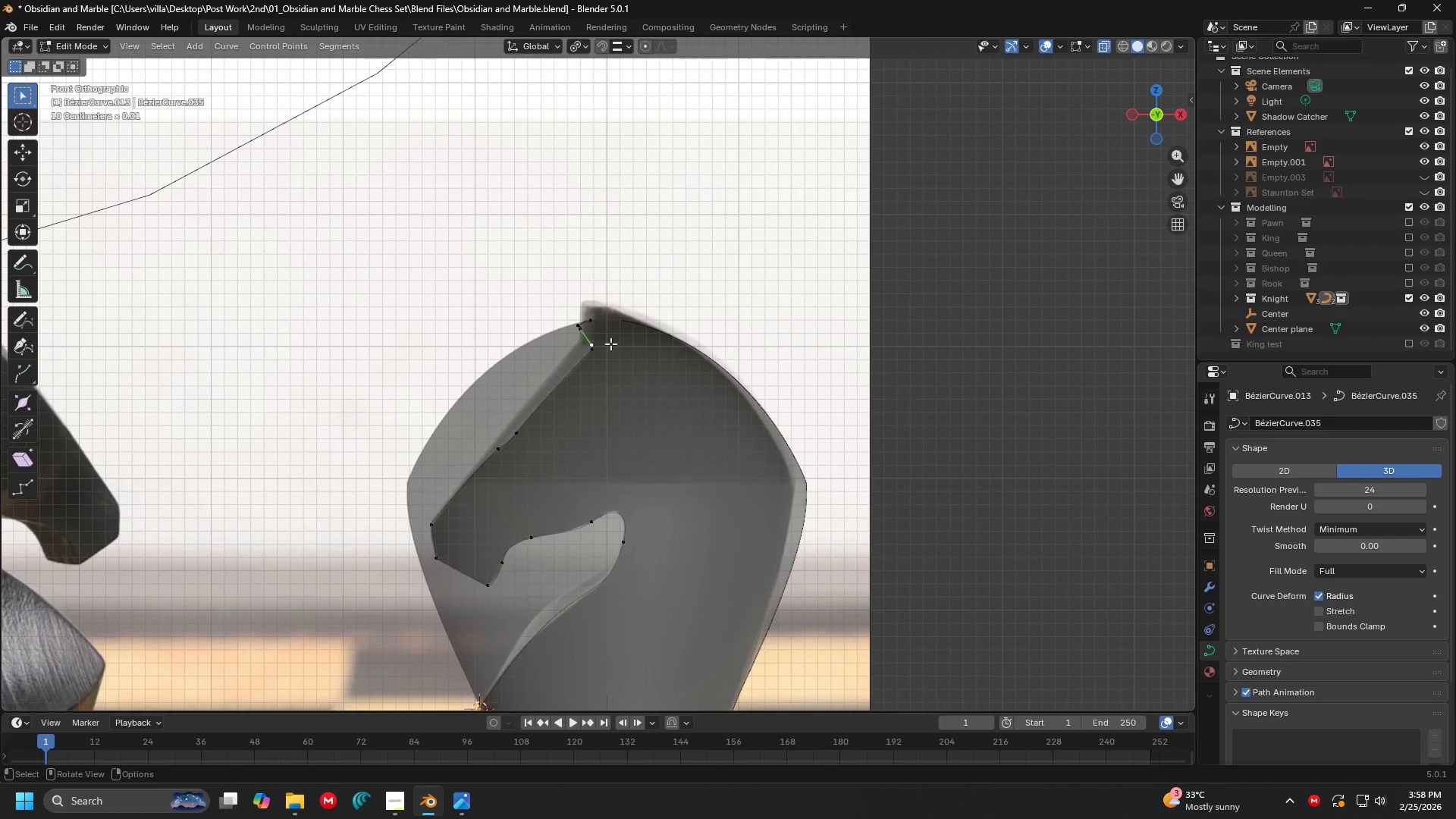 
key(Tab)
 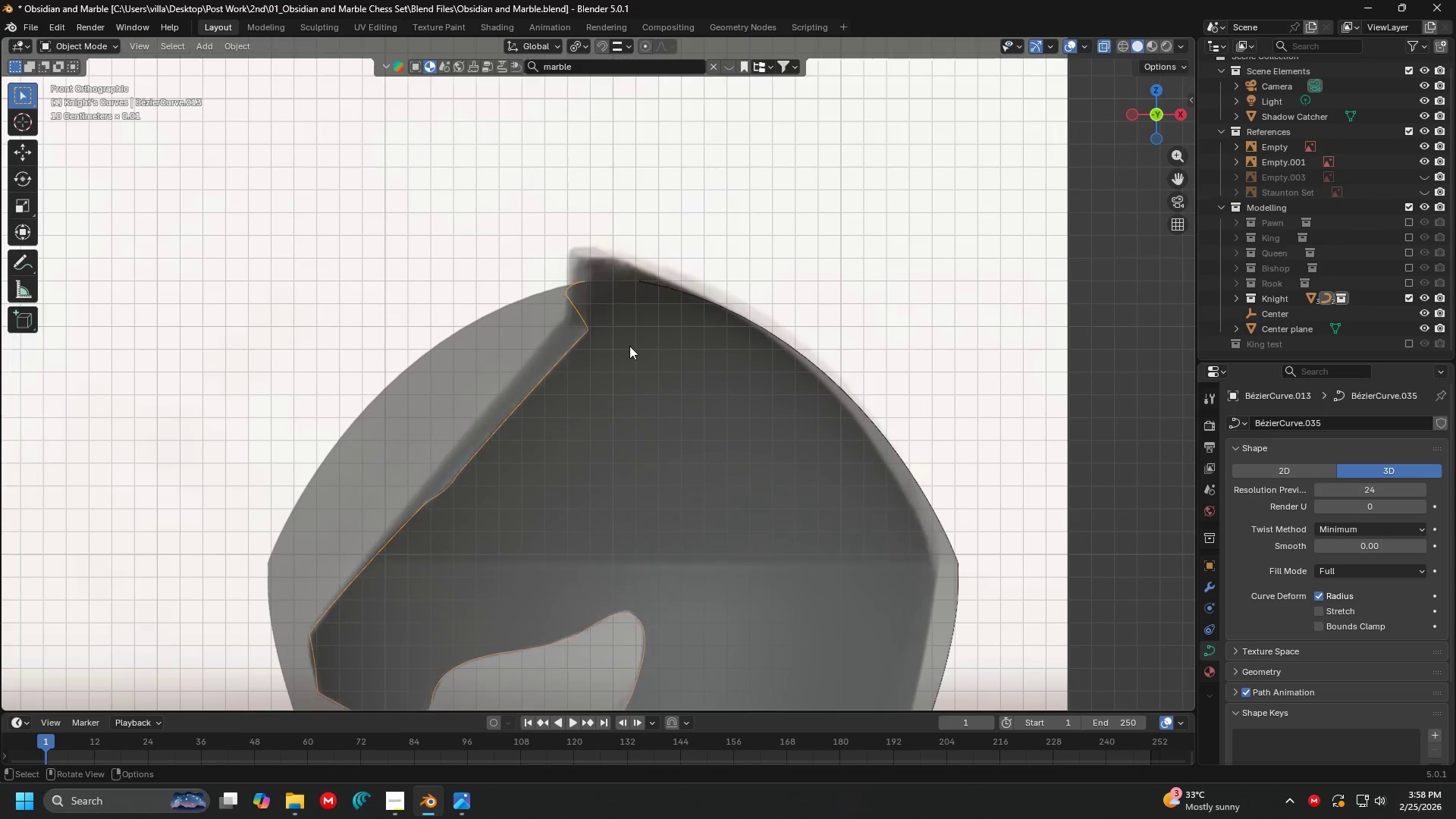 
scroll: coordinate [629, 346], scroll_direction: up, amount: 3.0
 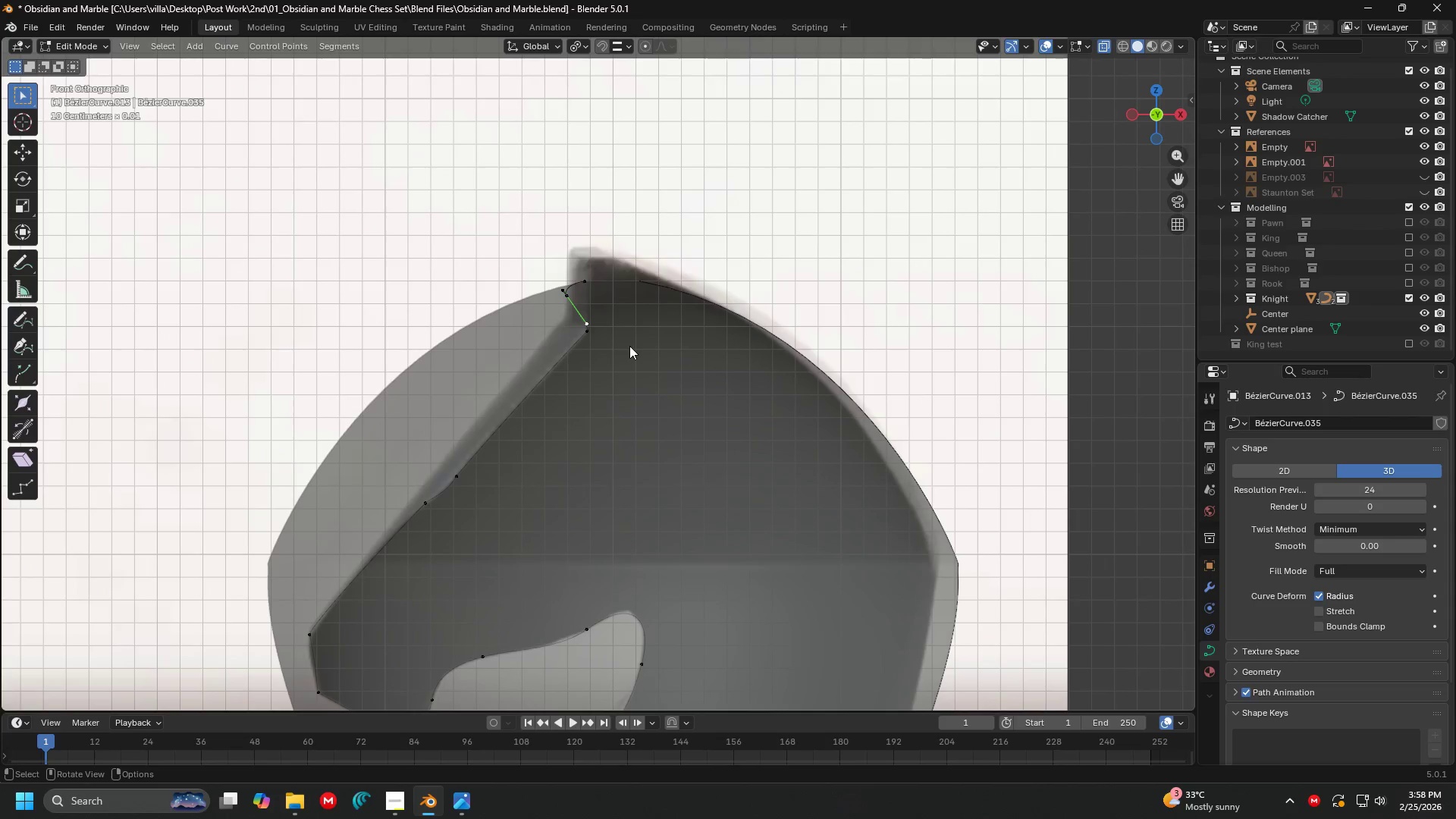 
hold_key(key=ShiftLeft, duration=1.03)
 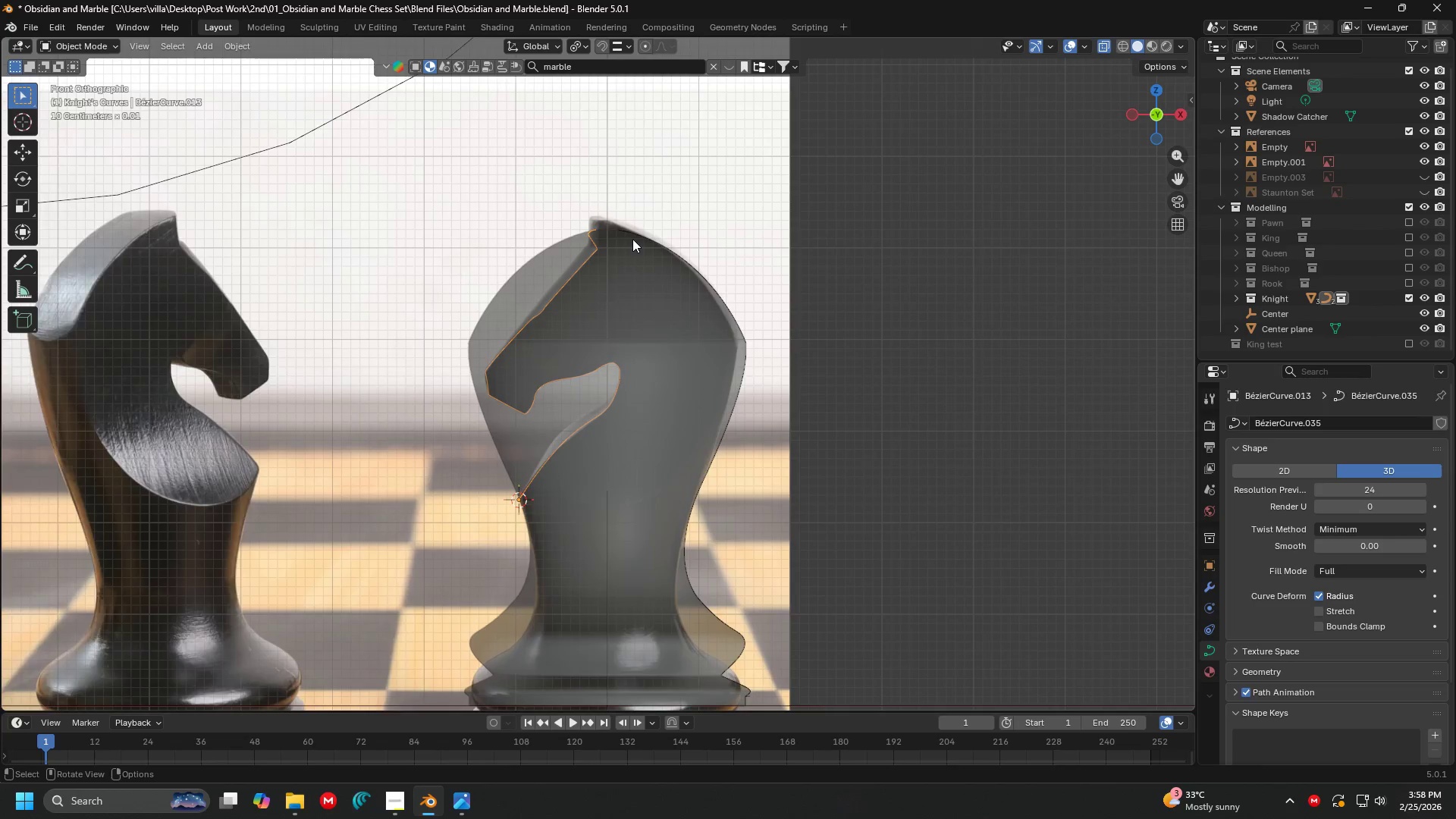 
scroll: coordinate [629, 346], scroll_direction: down, amount: 5.0
 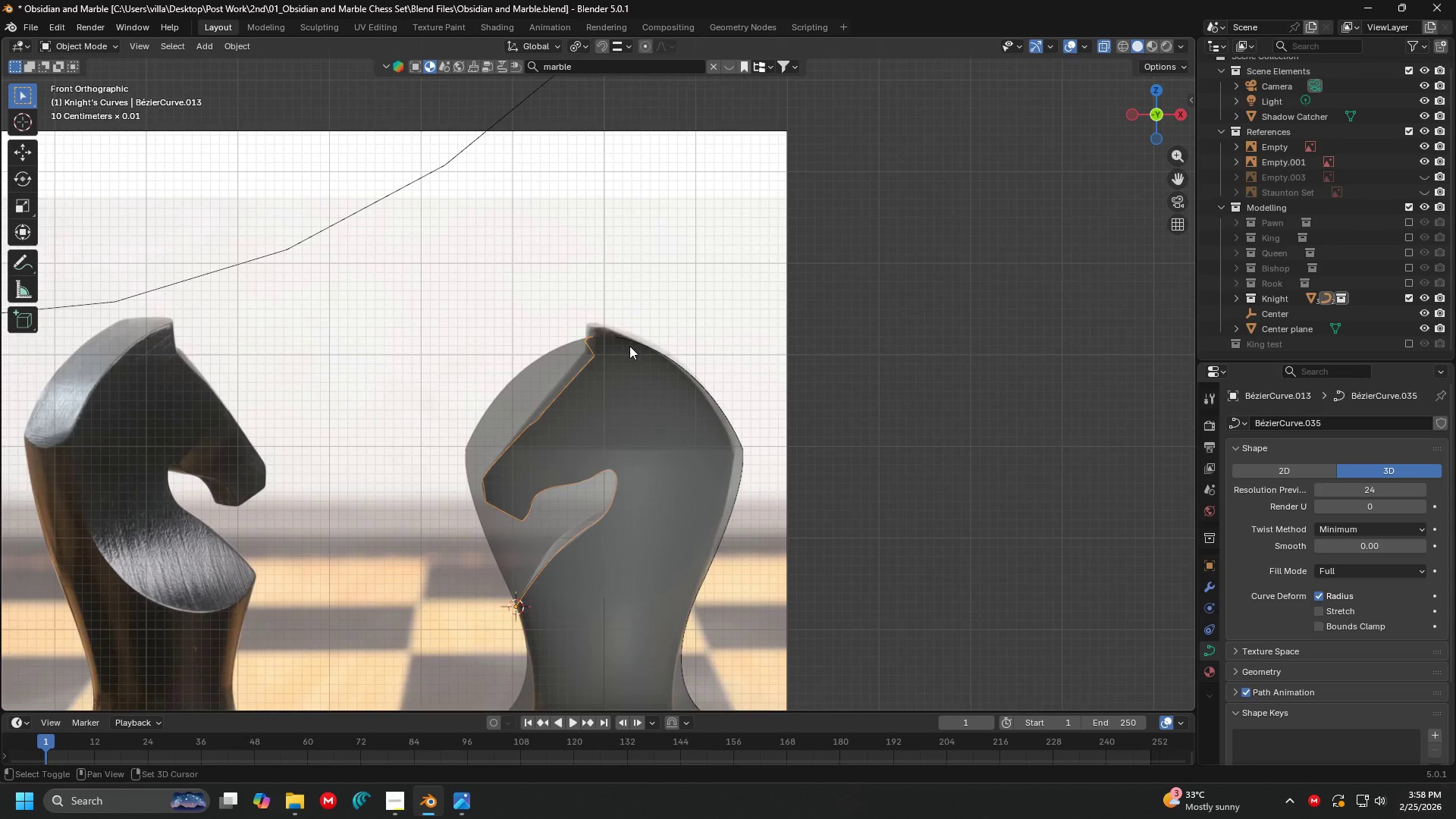 
scroll: coordinate [594, 181], scroll_direction: up, amount: 4.0
 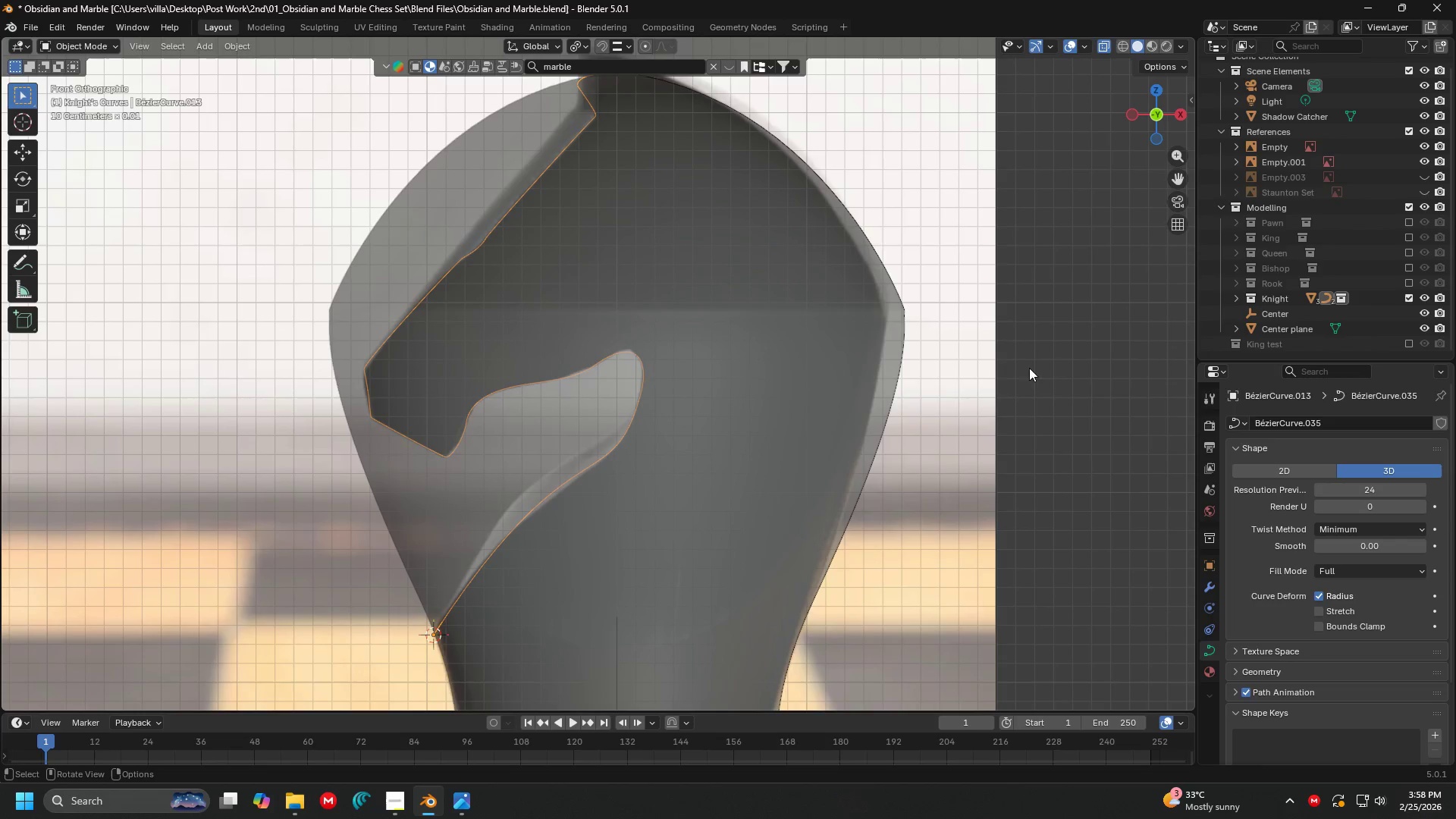 
hold_key(key=ShiftLeft, duration=0.34)
scroll: coordinate [721, 296], scroll_direction: down, amount: 4.0
 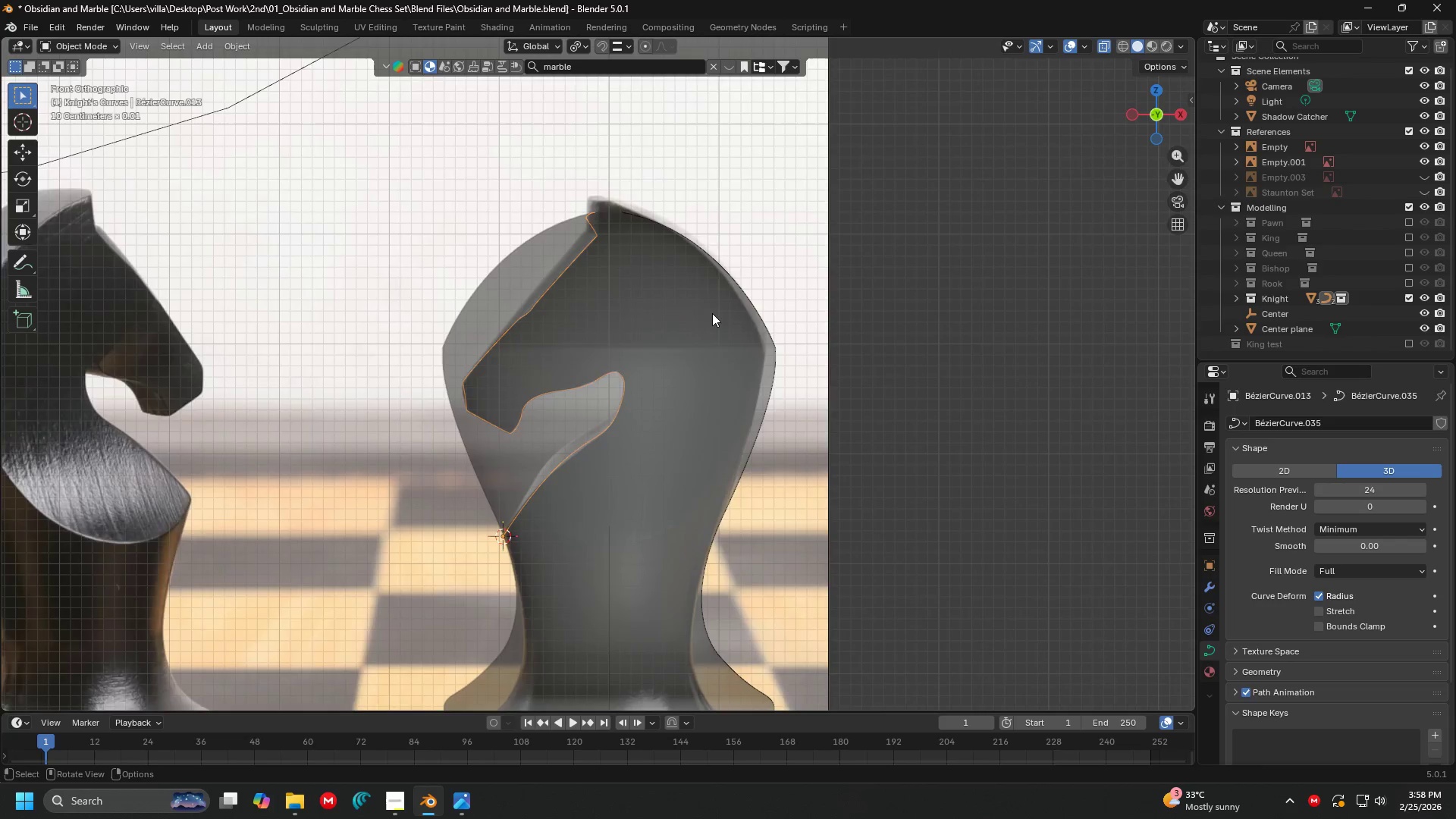 
key(1)
 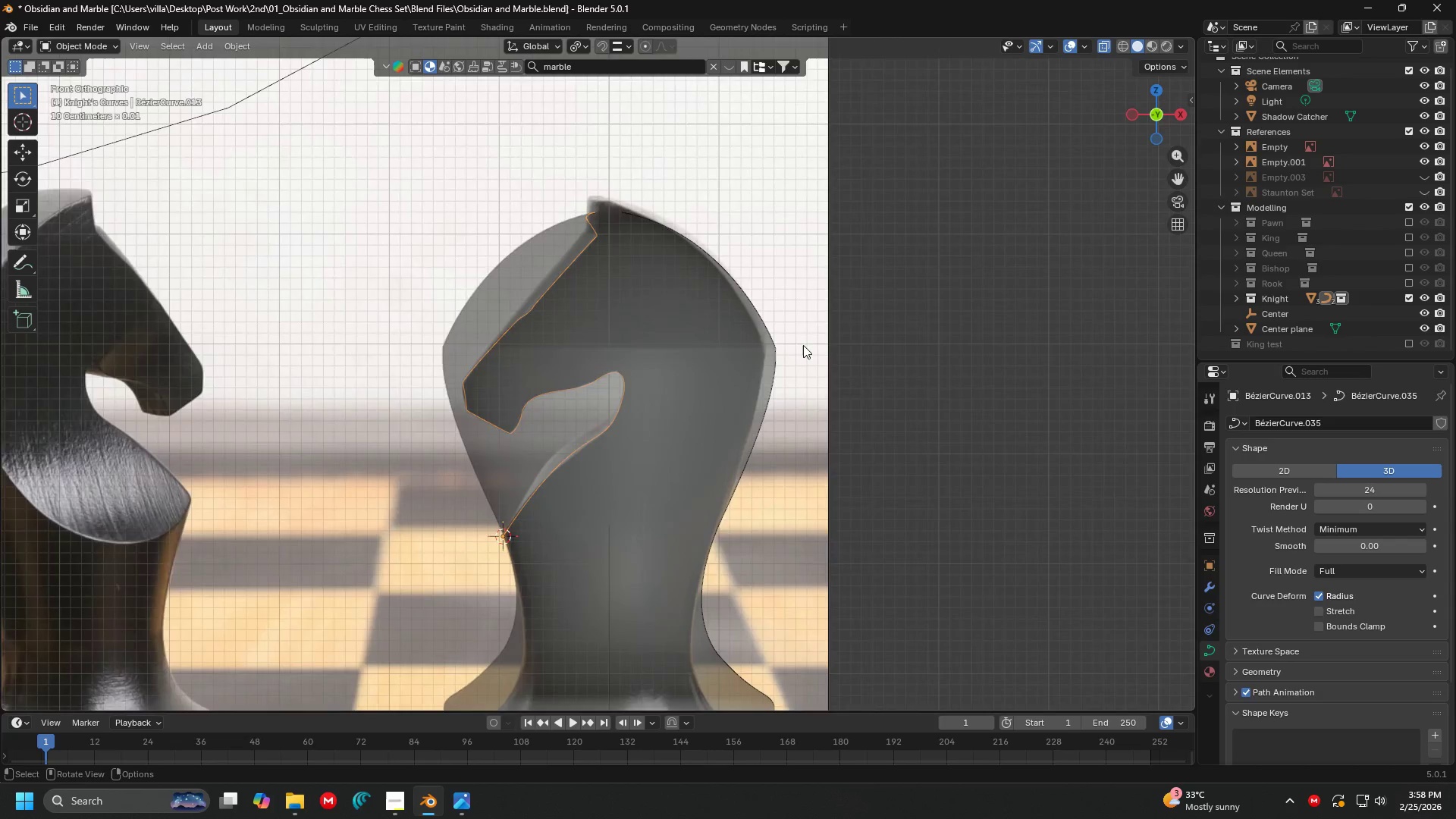 
hold_key(key=ShiftLeft, duration=0.34)
 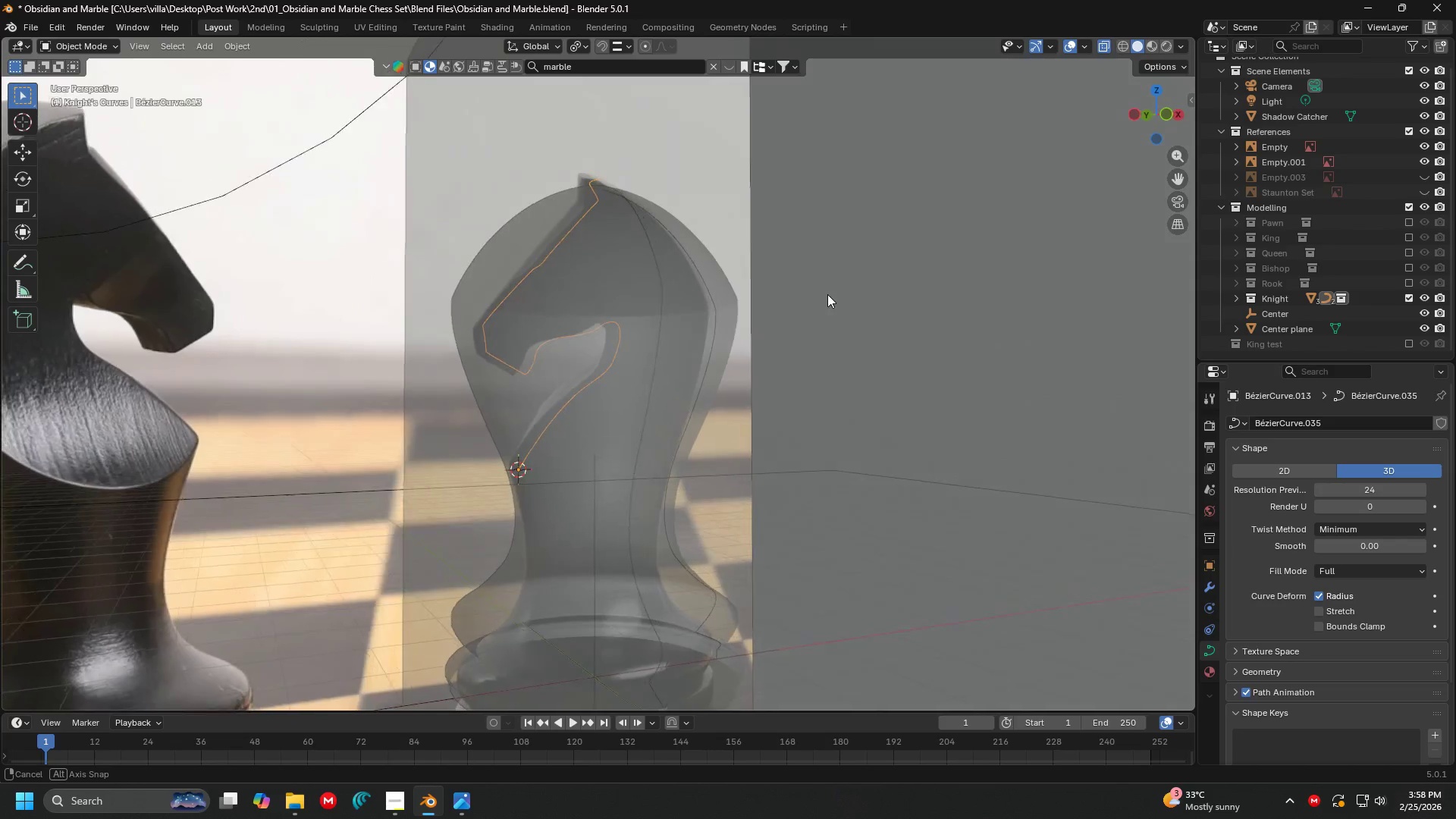 
scroll: coordinate [803, 345], scroll_direction: down, amount: 1.0
 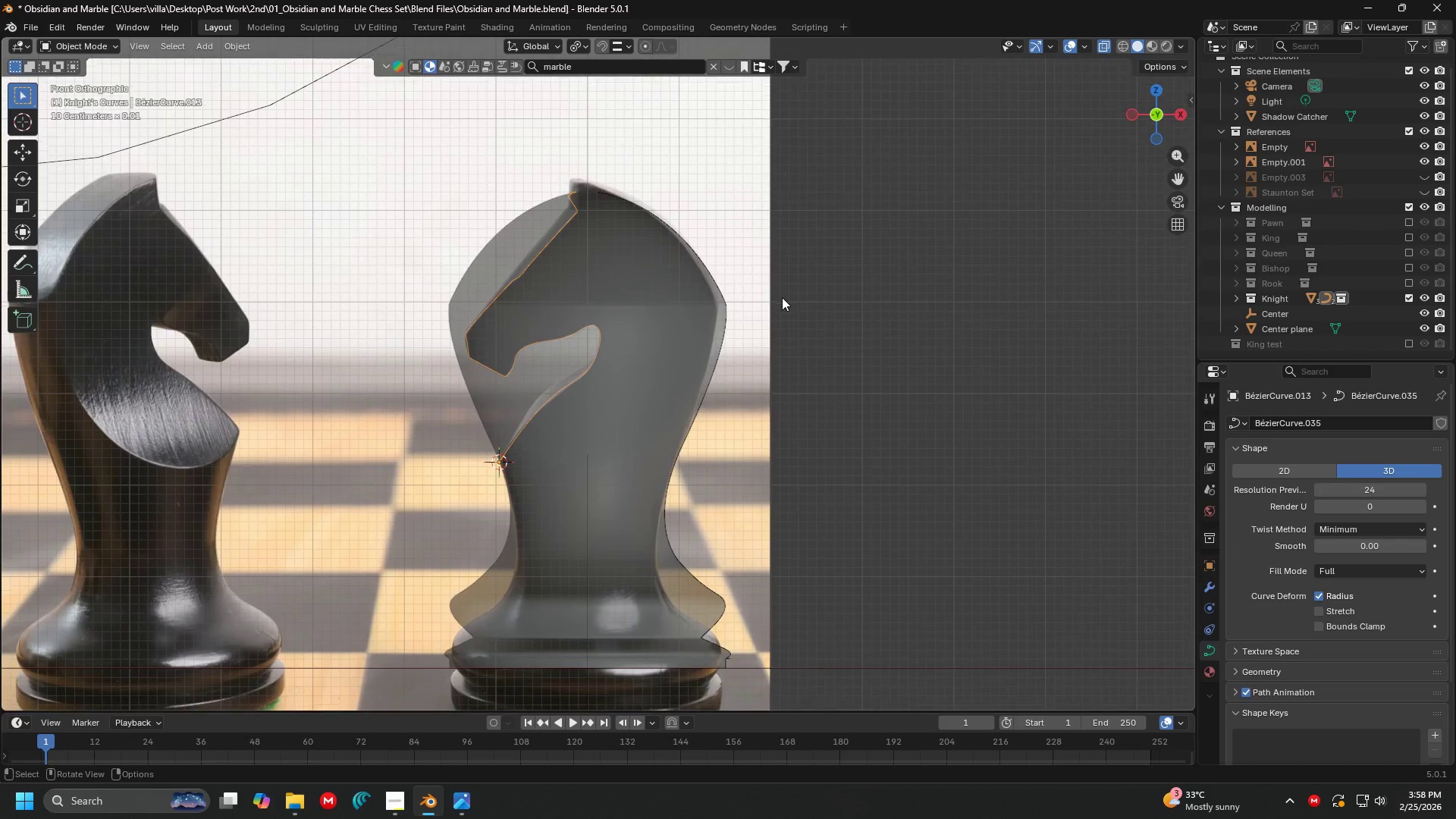 
key(1)
 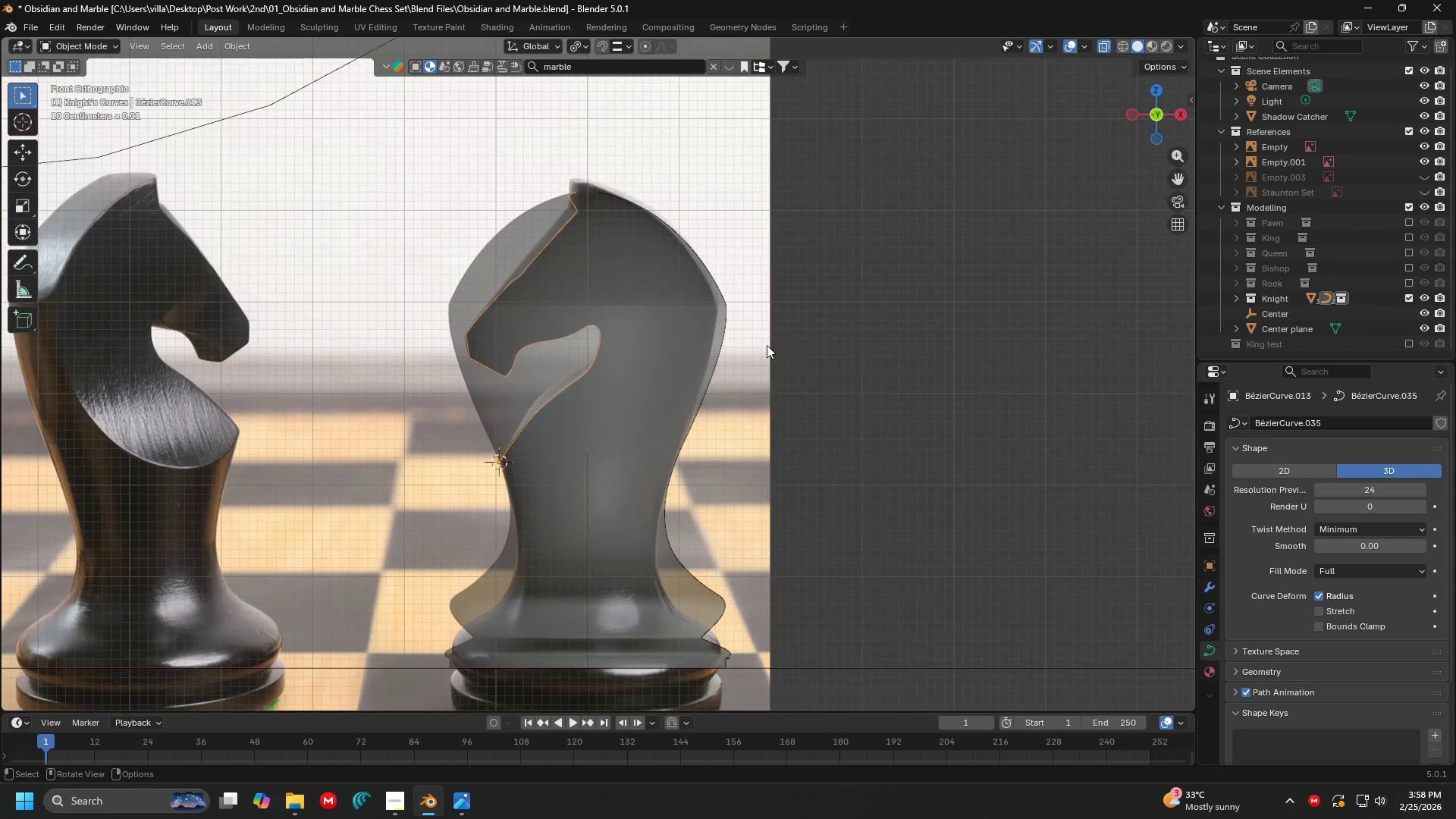 
hold_key(key=ShiftLeft, duration=0.62)
 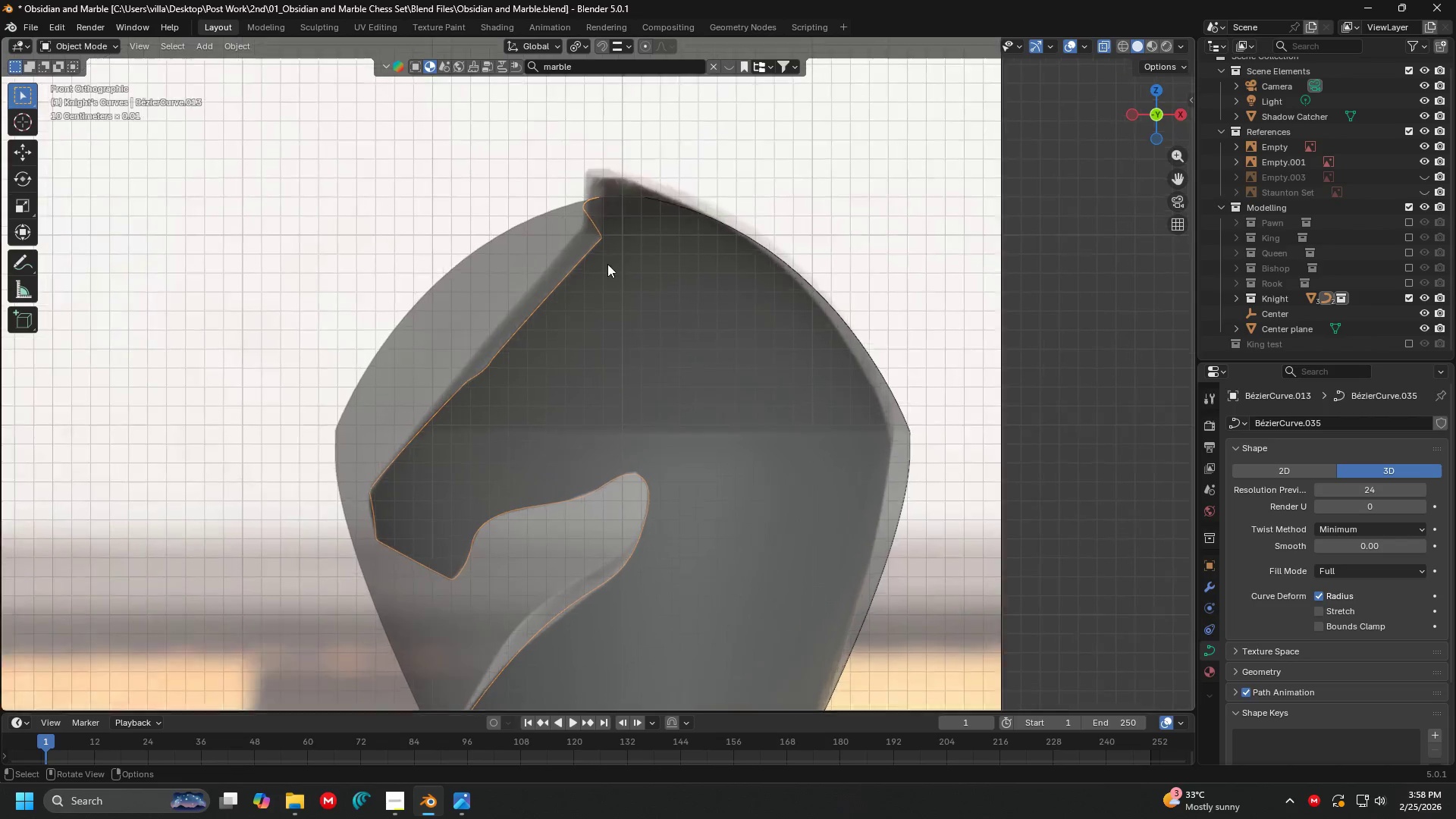 
scroll: coordinate [716, 407], scroll_direction: up, amount: 3.0
 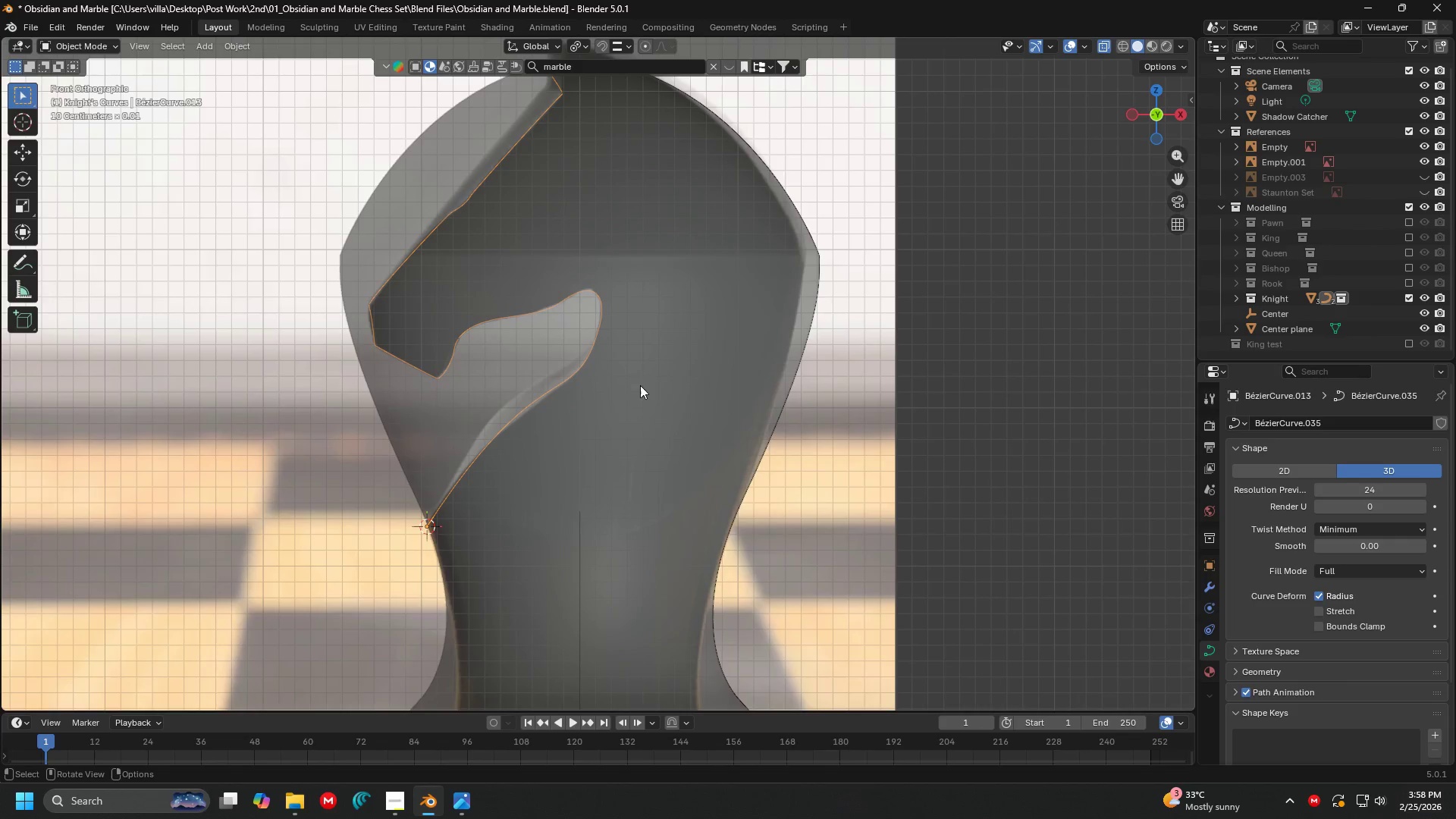 
hold_key(key=ShiftLeft, duration=0.33)
 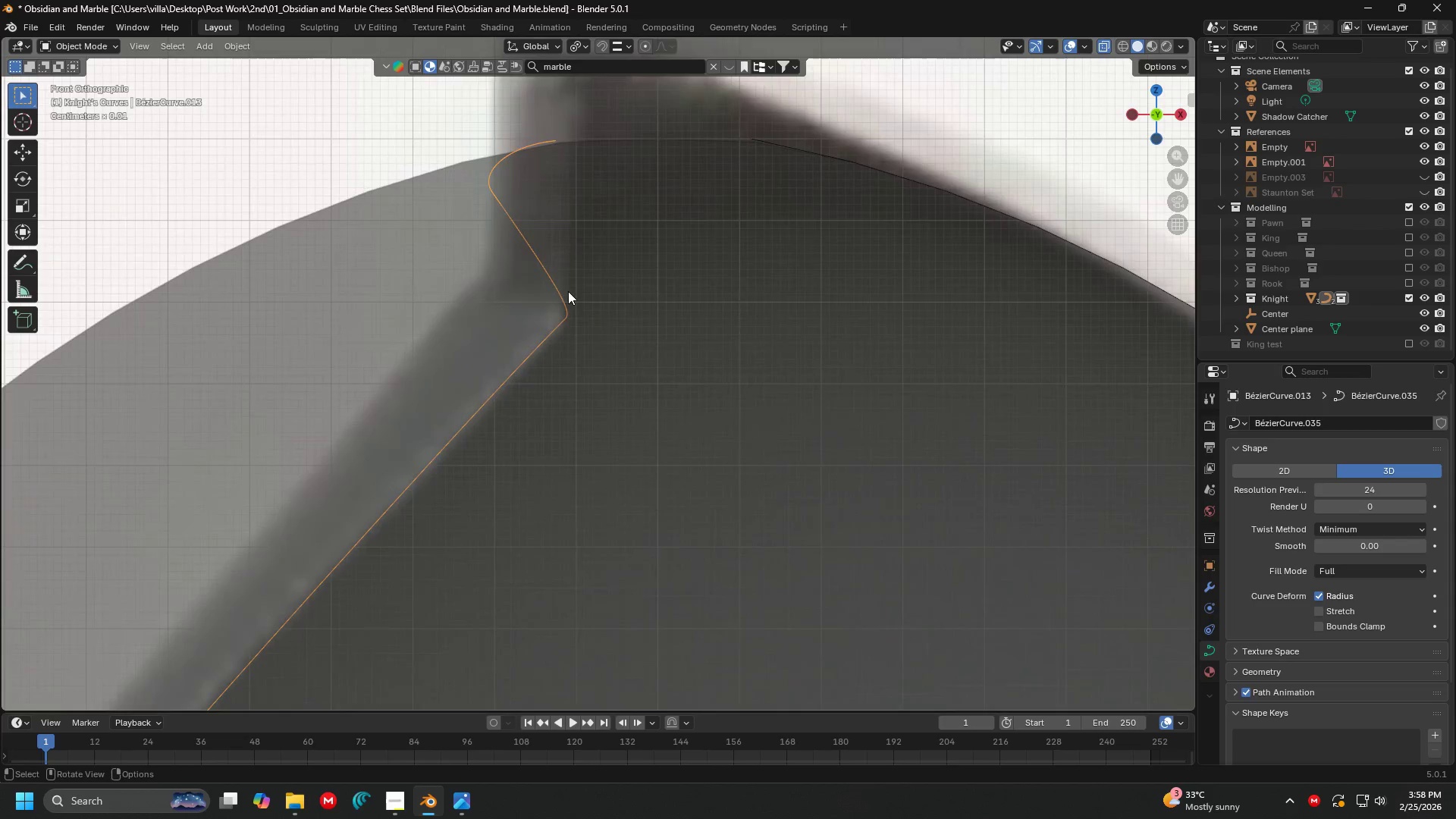 
hold_key(key=ShiftLeft, duration=0.61)
 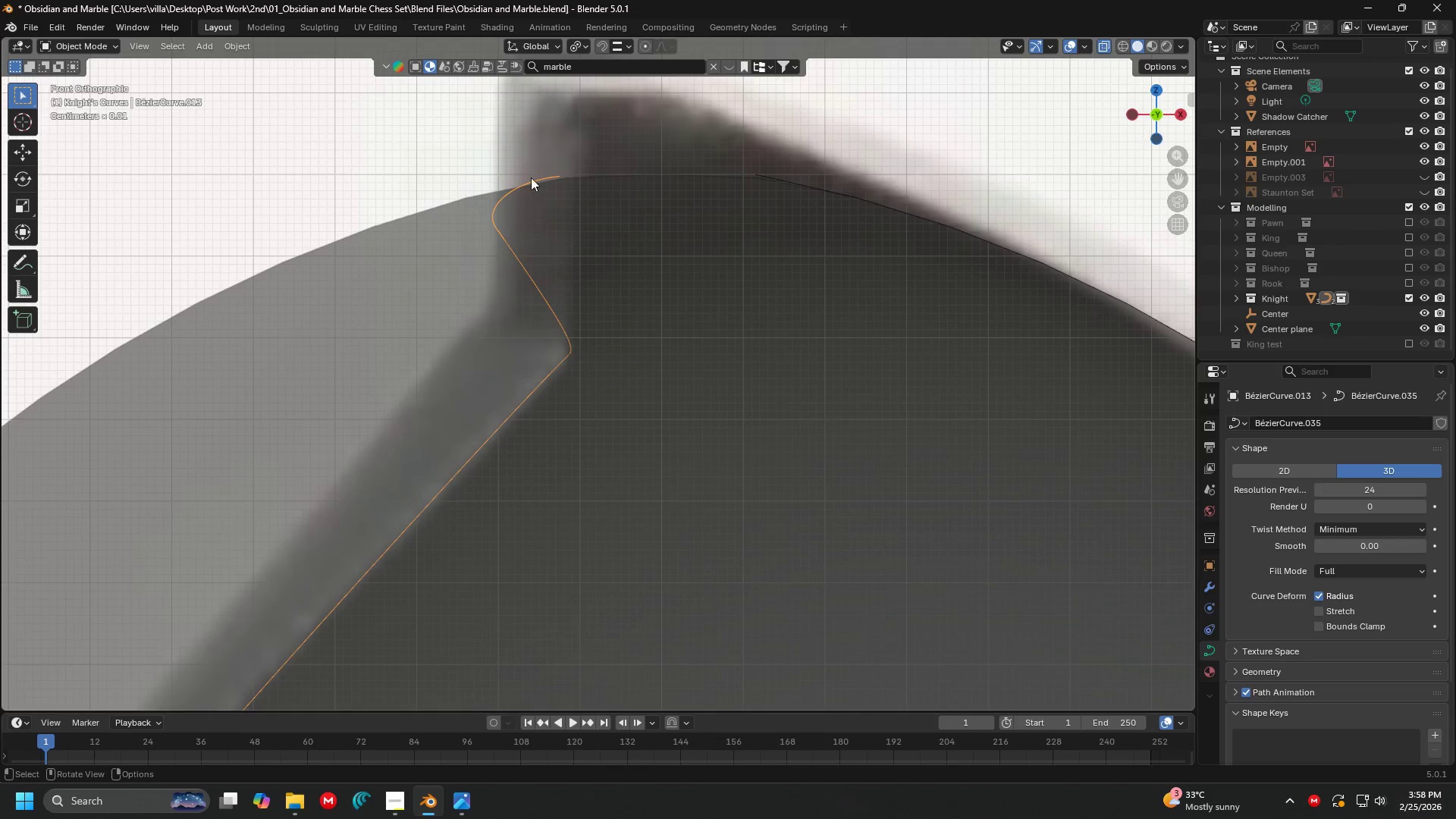 
scroll: coordinate [575, 392], scroll_direction: up, amount: 9.0
 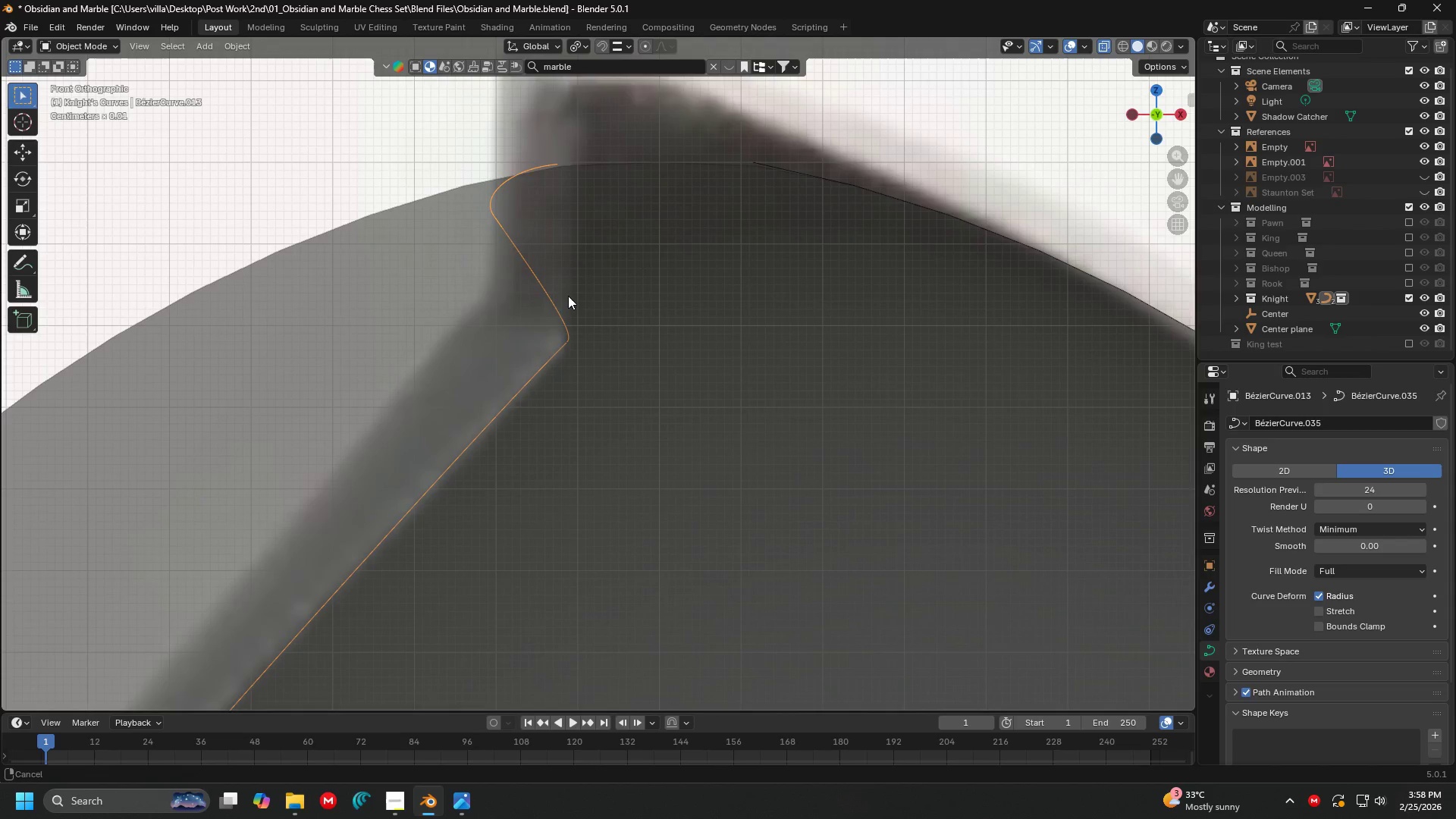 
key(Shift+ShiftLeft)
 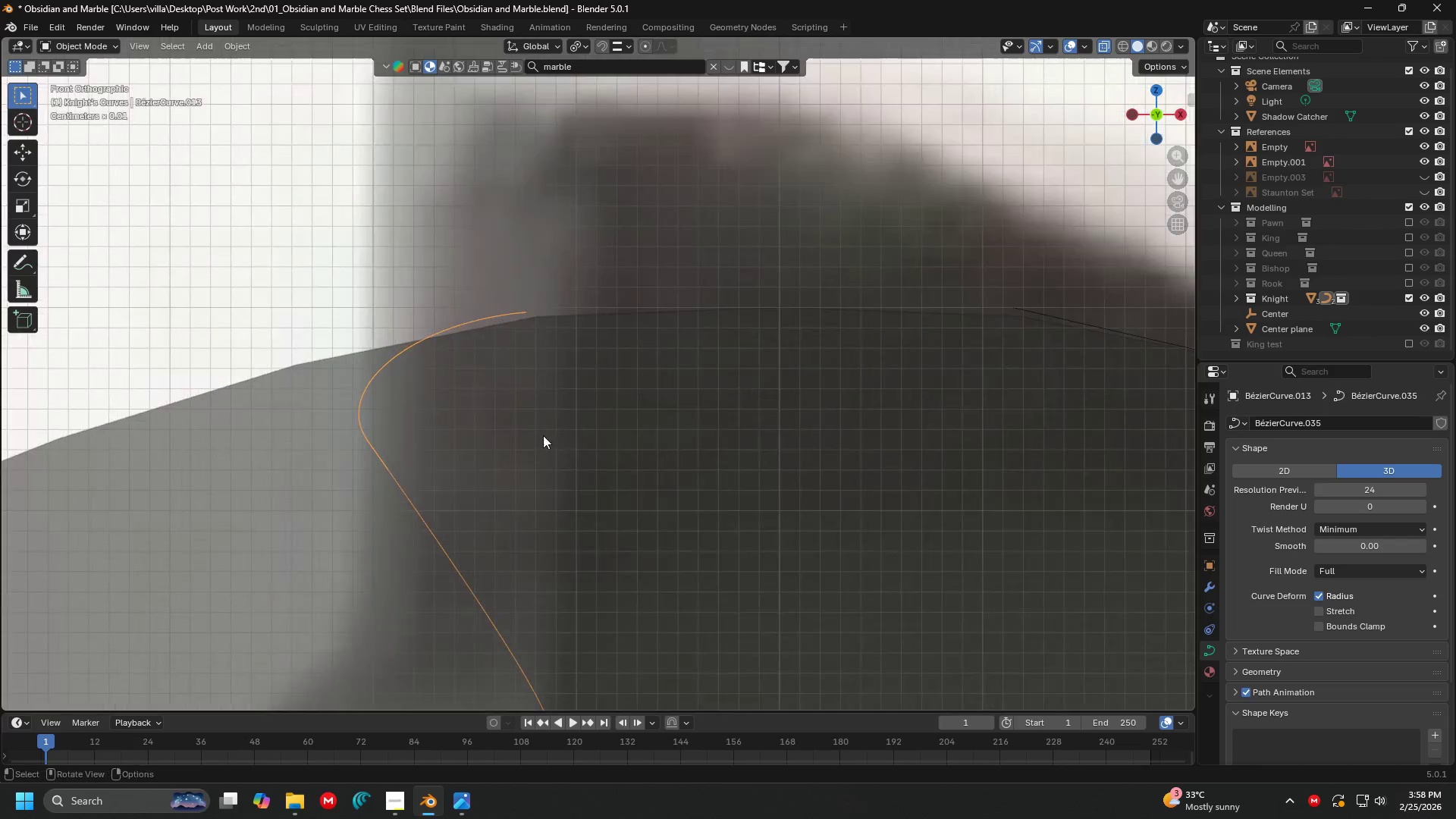 
key(Tab)
 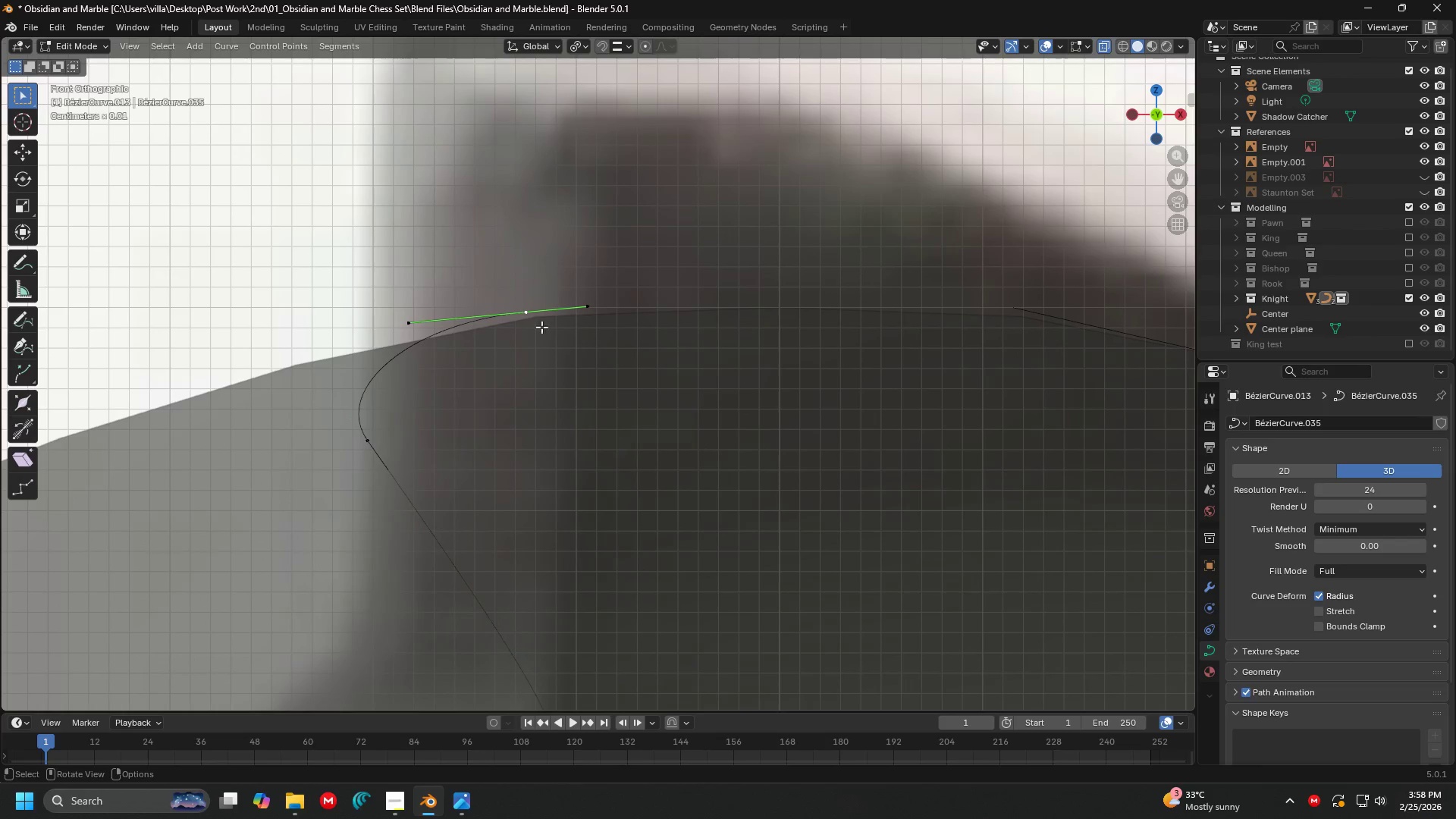 
scroll: coordinate [543, 441], scroll_direction: up, amount: 5.0
 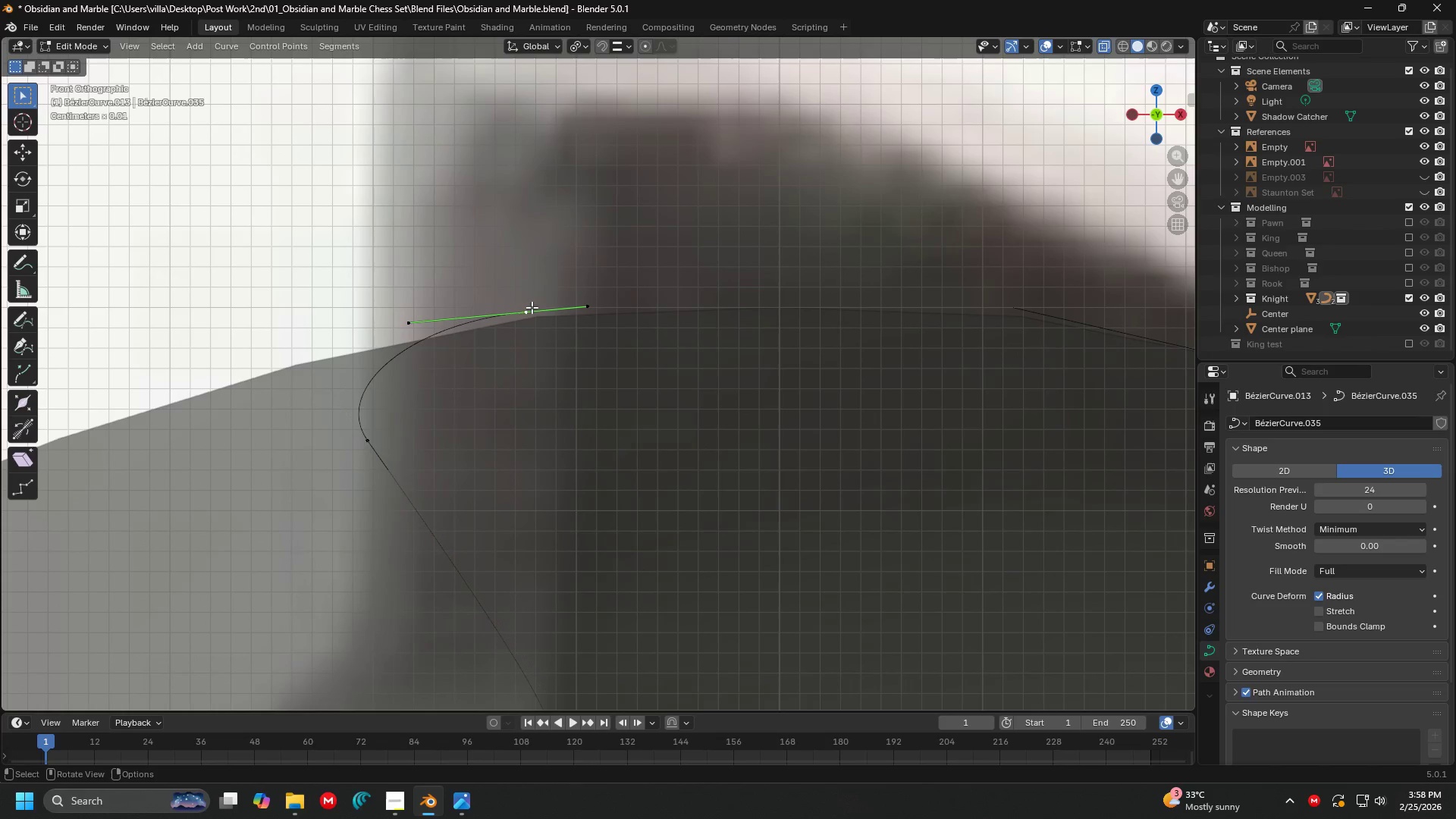 
key(G)
 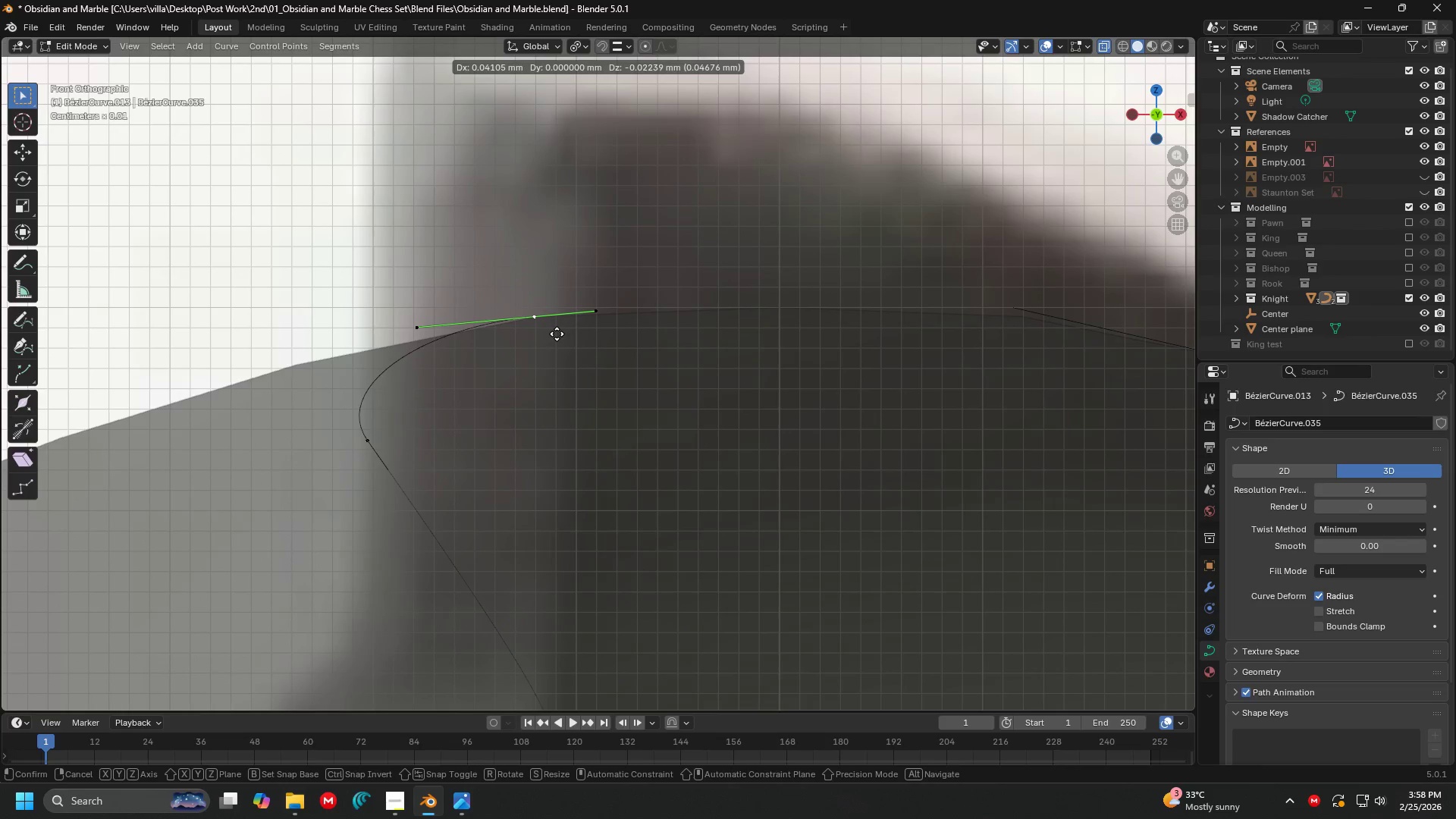 
left_click([557, 334])
 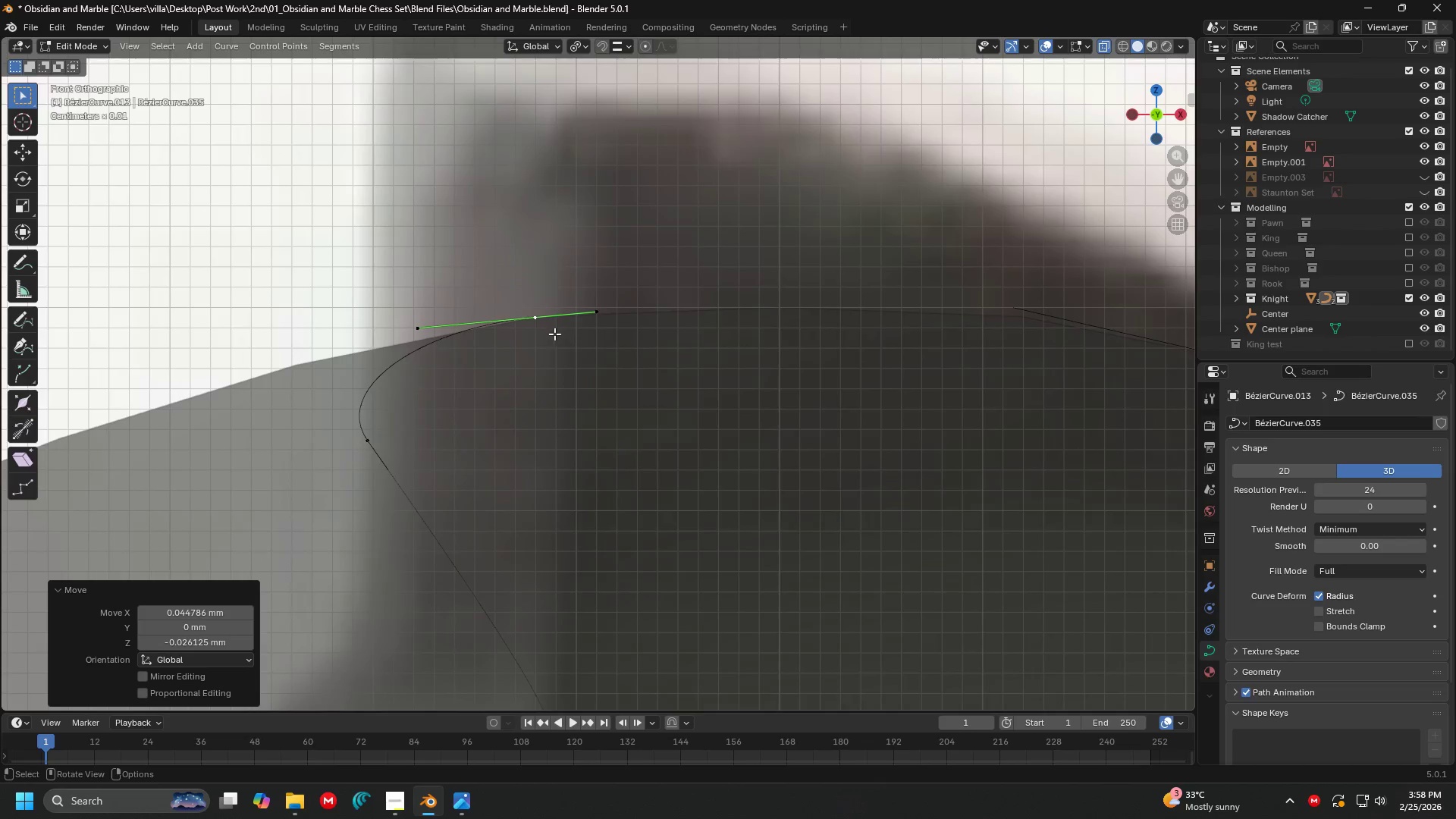 
key(Tab)
 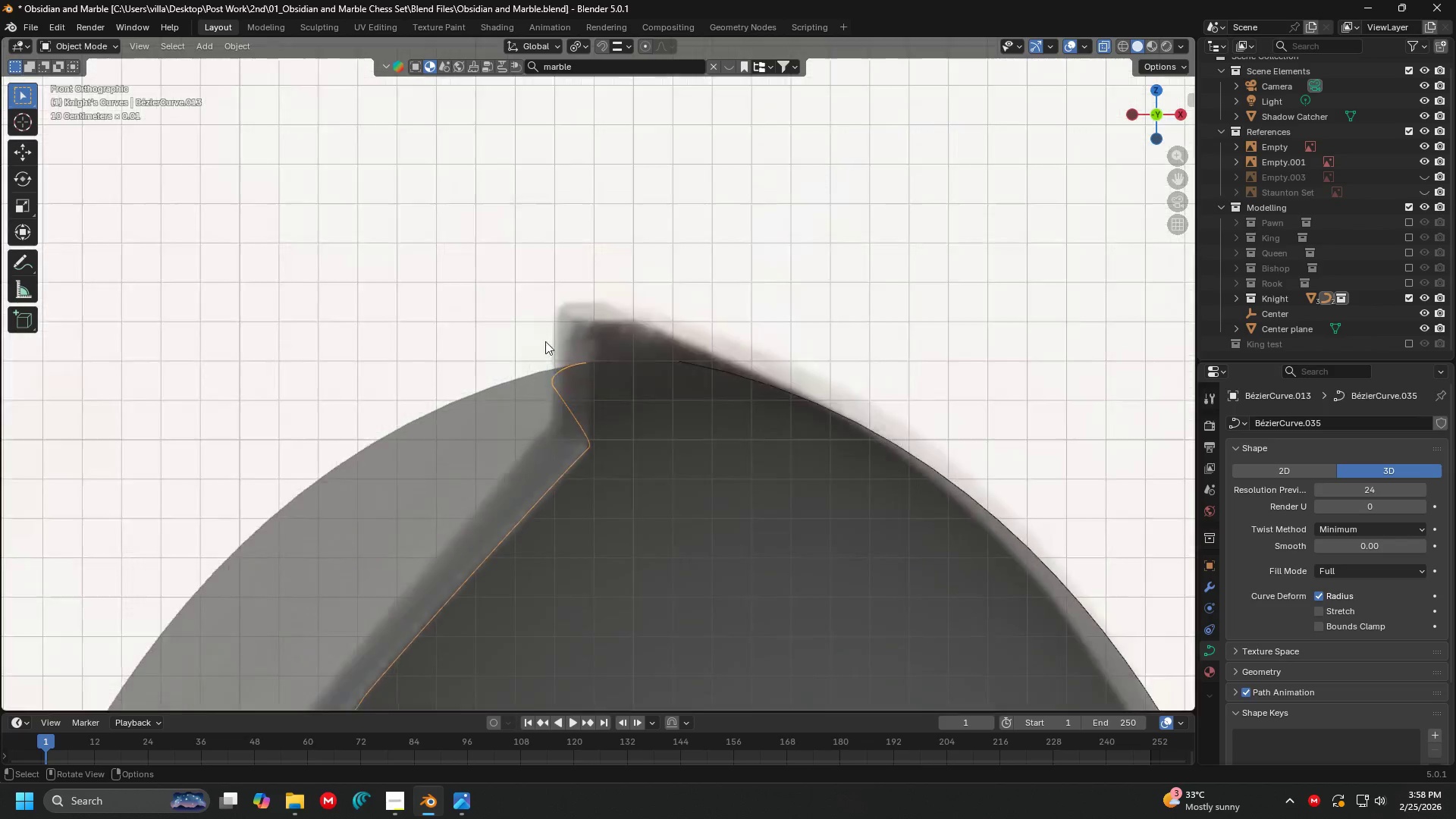 
key(Shift+ShiftLeft)
 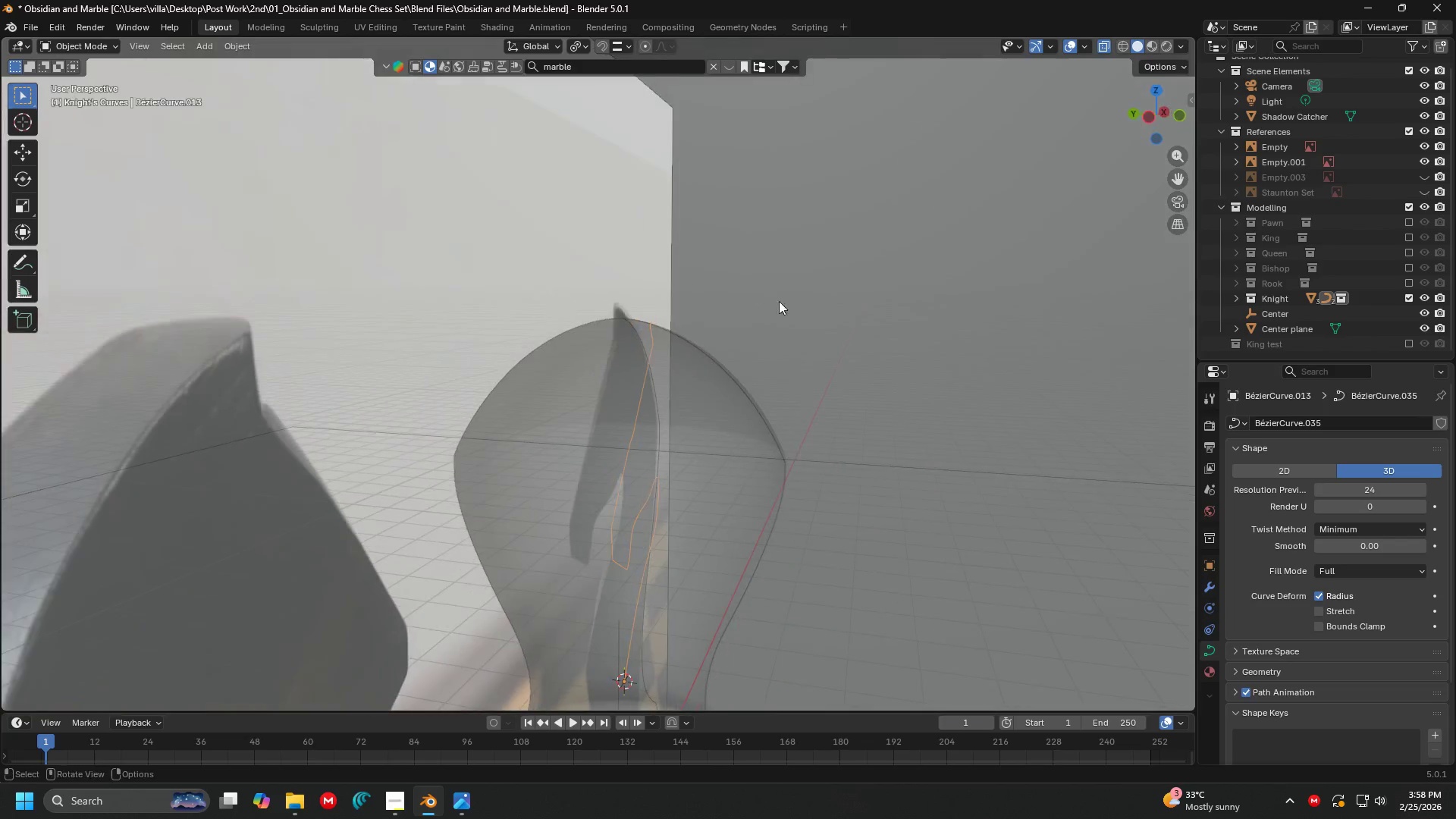 
scroll: coordinate [566, 255], scroll_direction: down, amount: 16.0
 